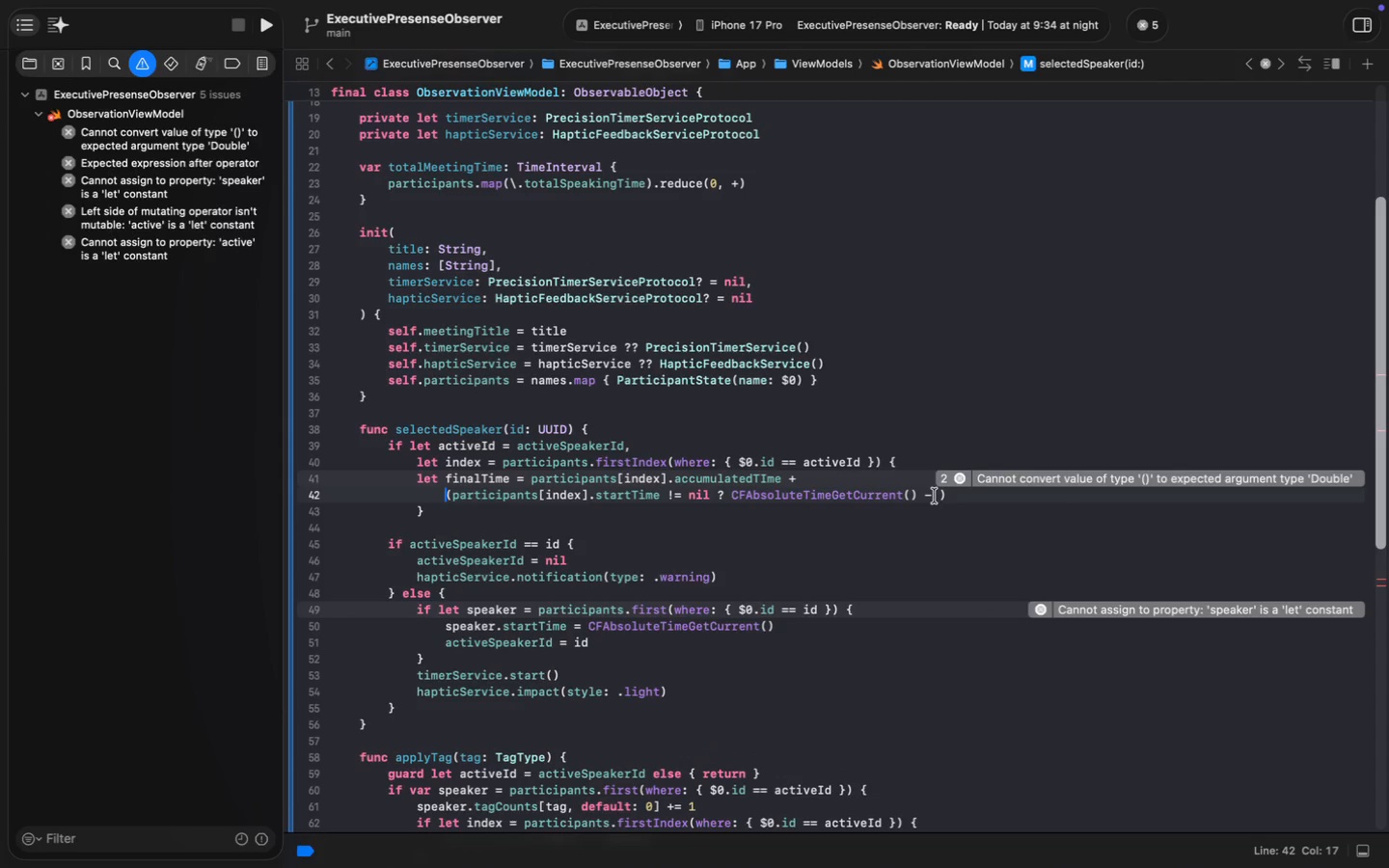 
left_click([717, 492])
 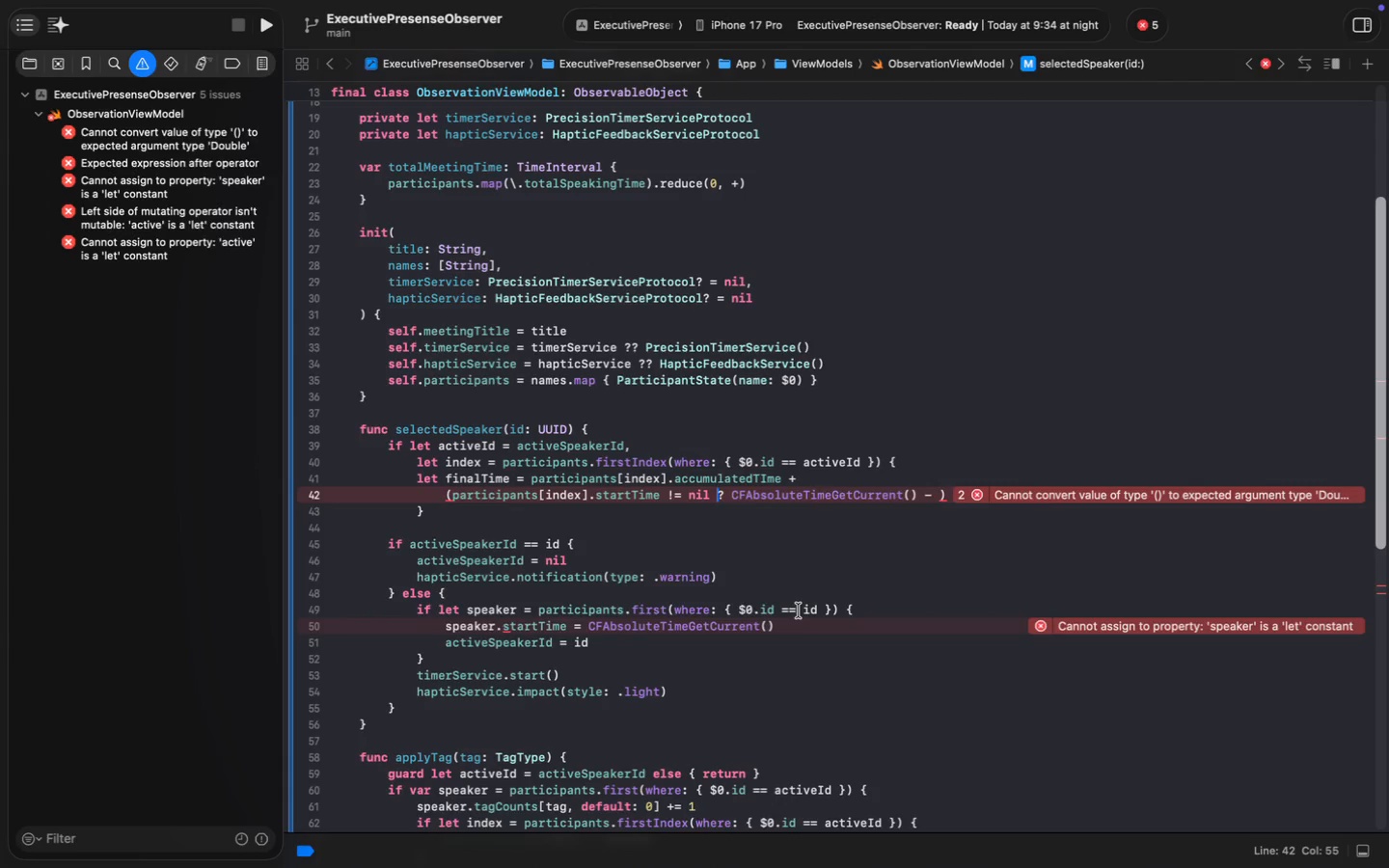 
key(Enter)
 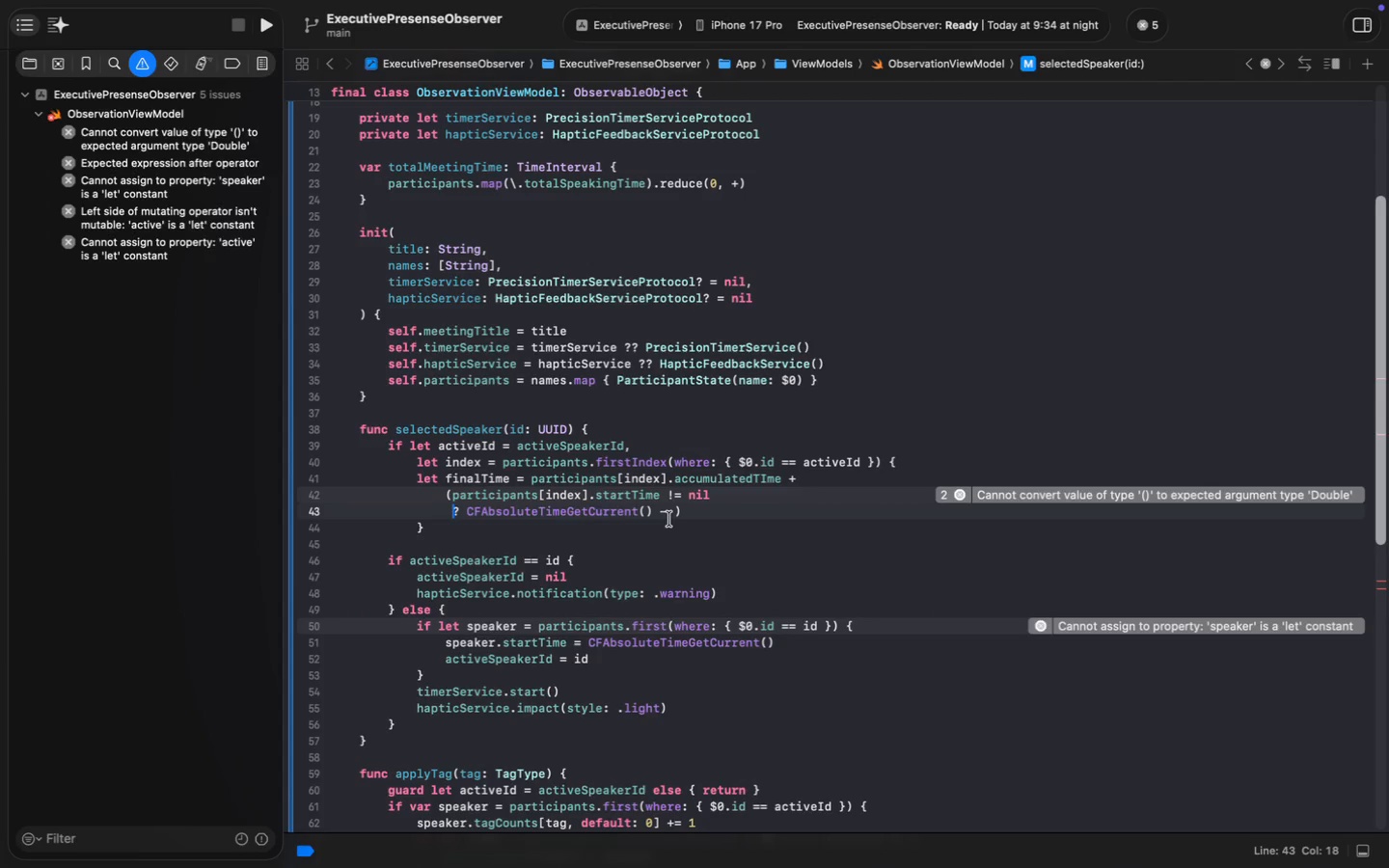 
left_click([670, 513])
 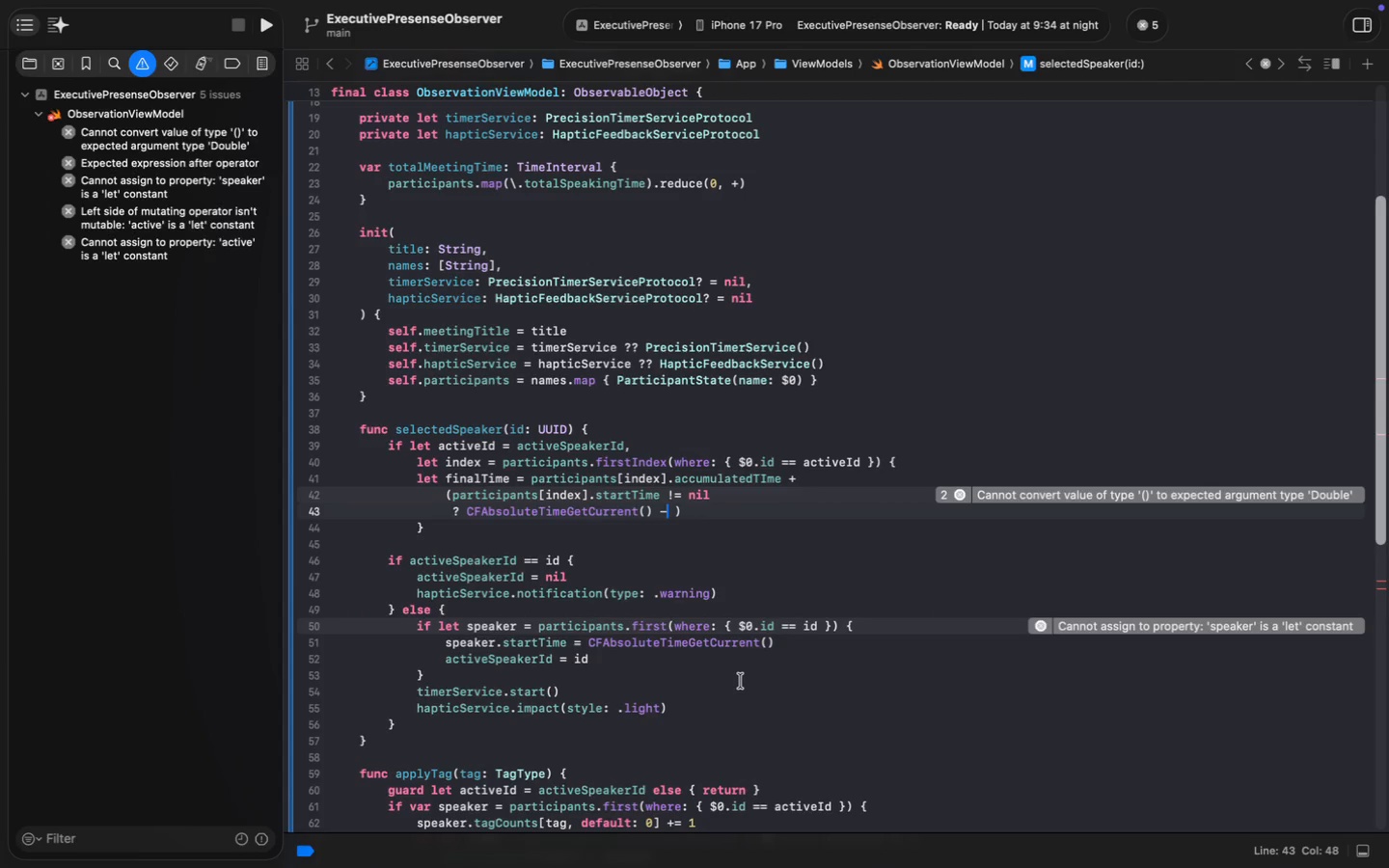 
type( ())
 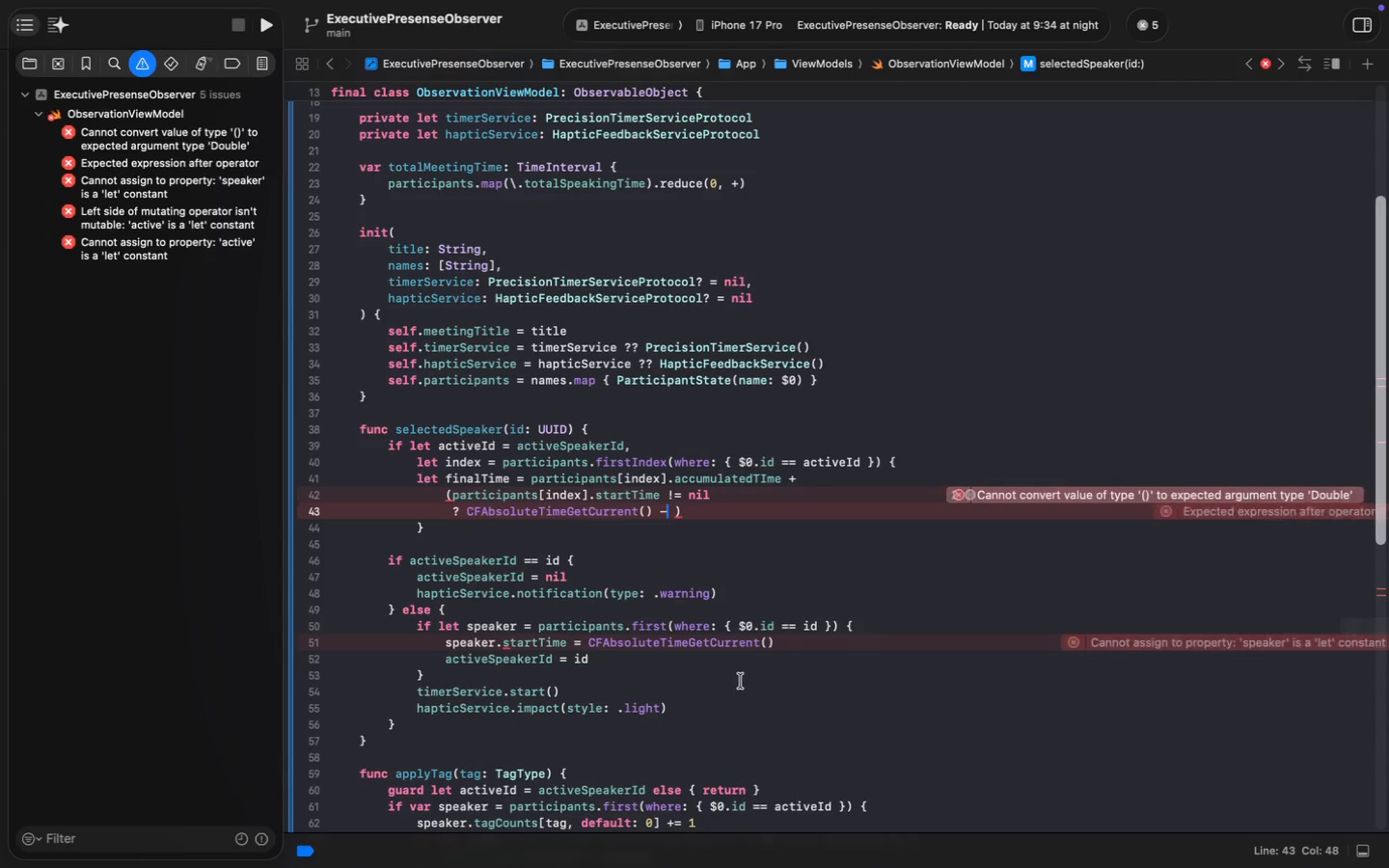 
 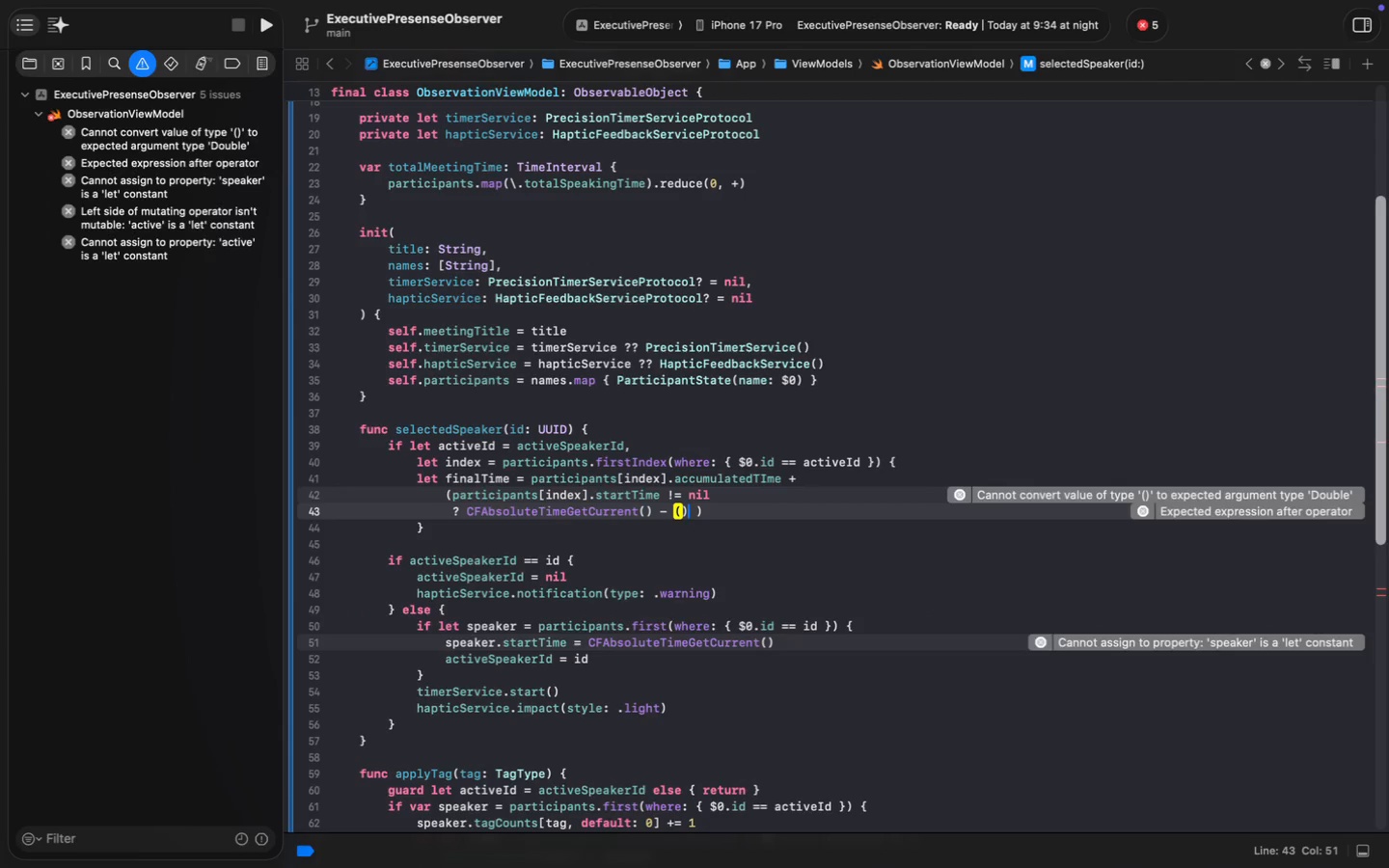 
key(ArrowLeft)
 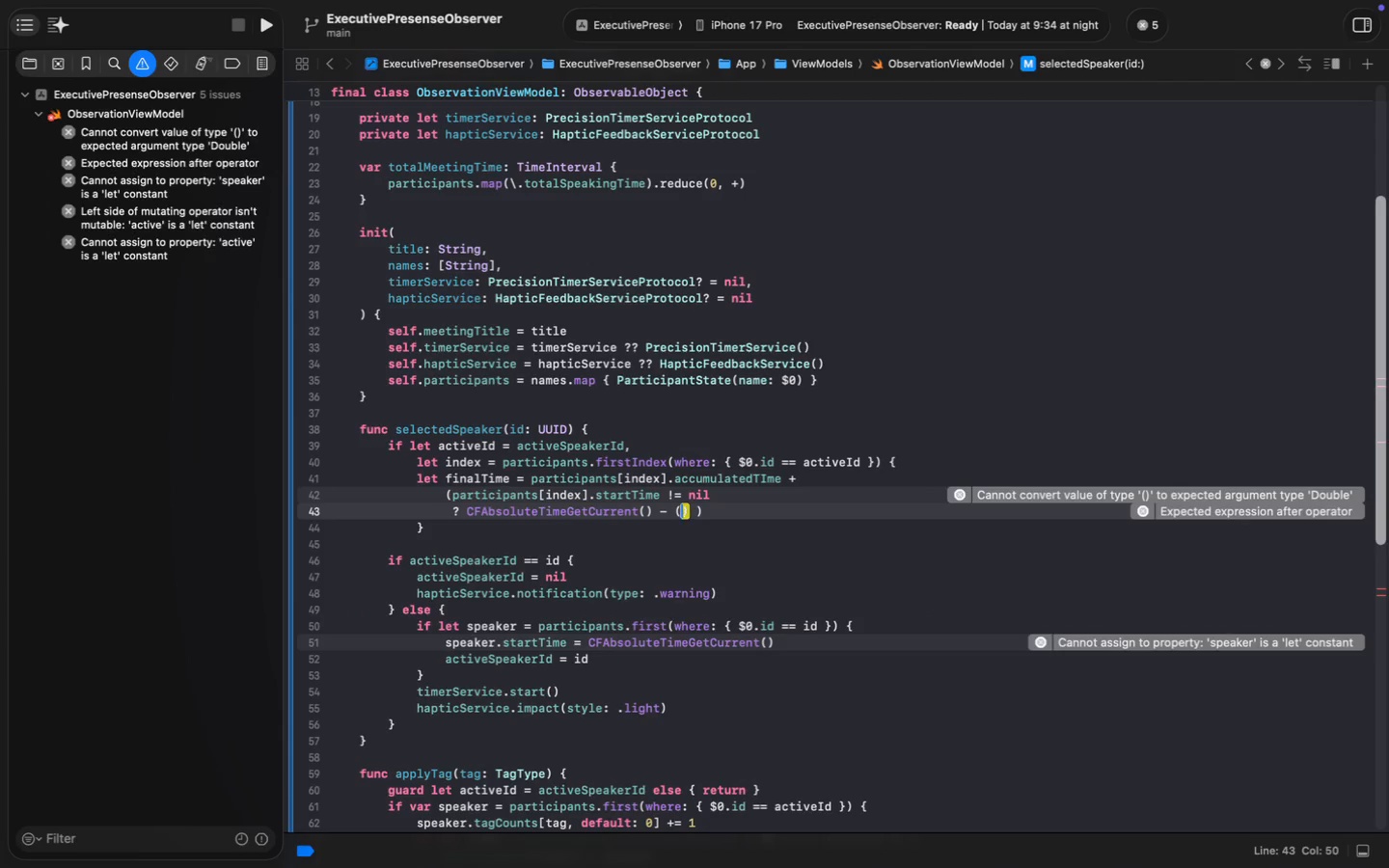 
key(ArrowRight)
 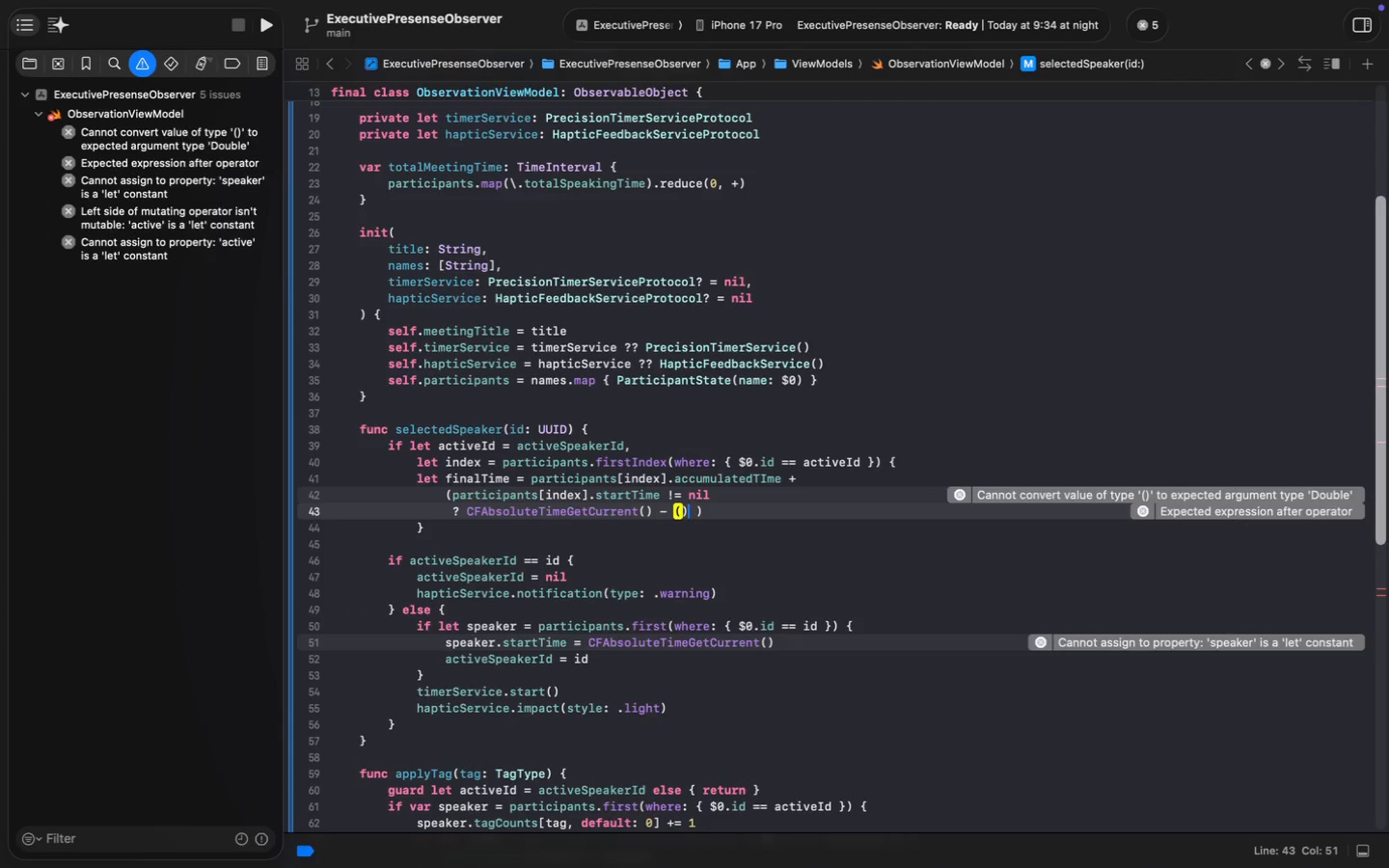 
key(ArrowRight)
 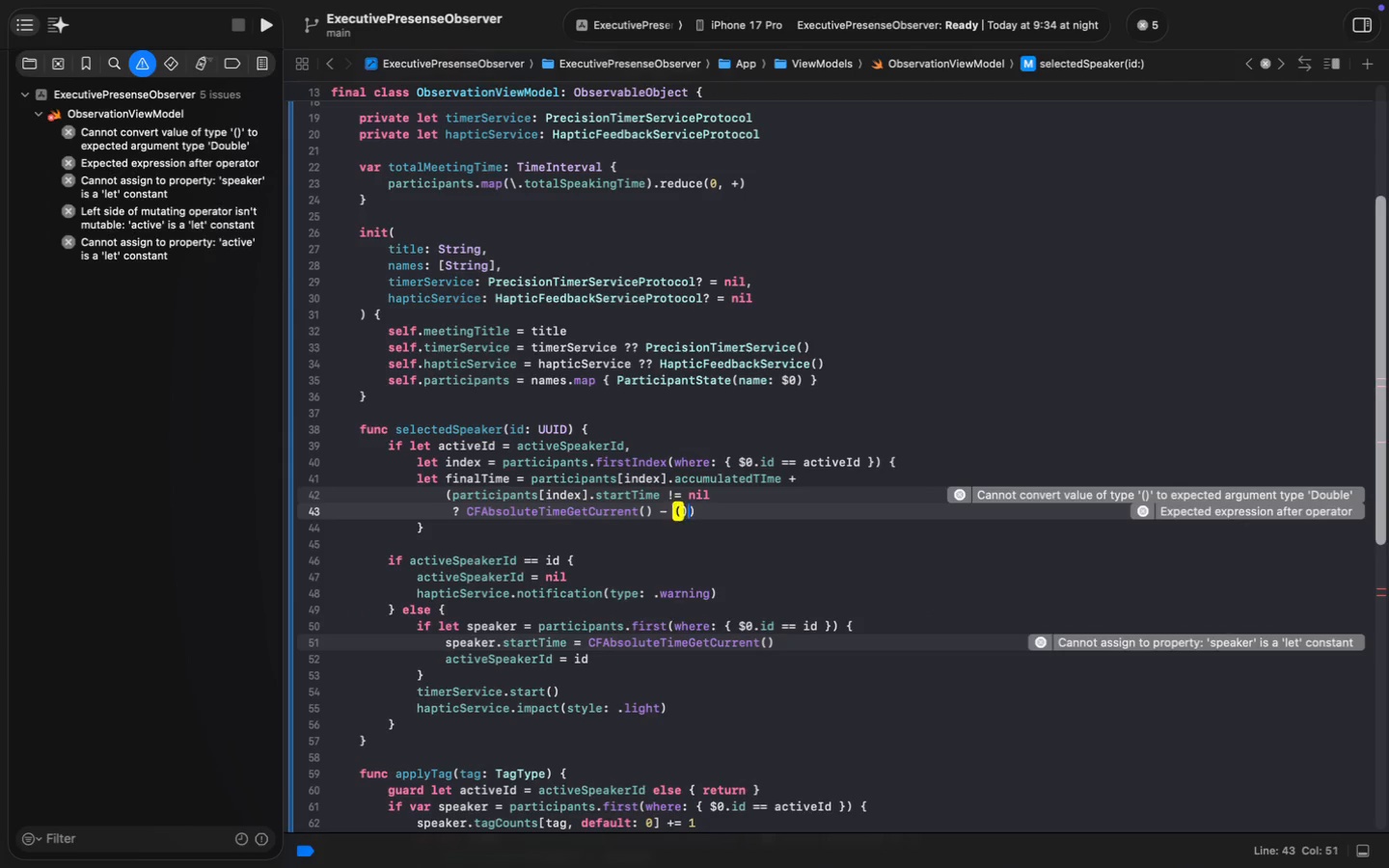 
key(Backspace)
 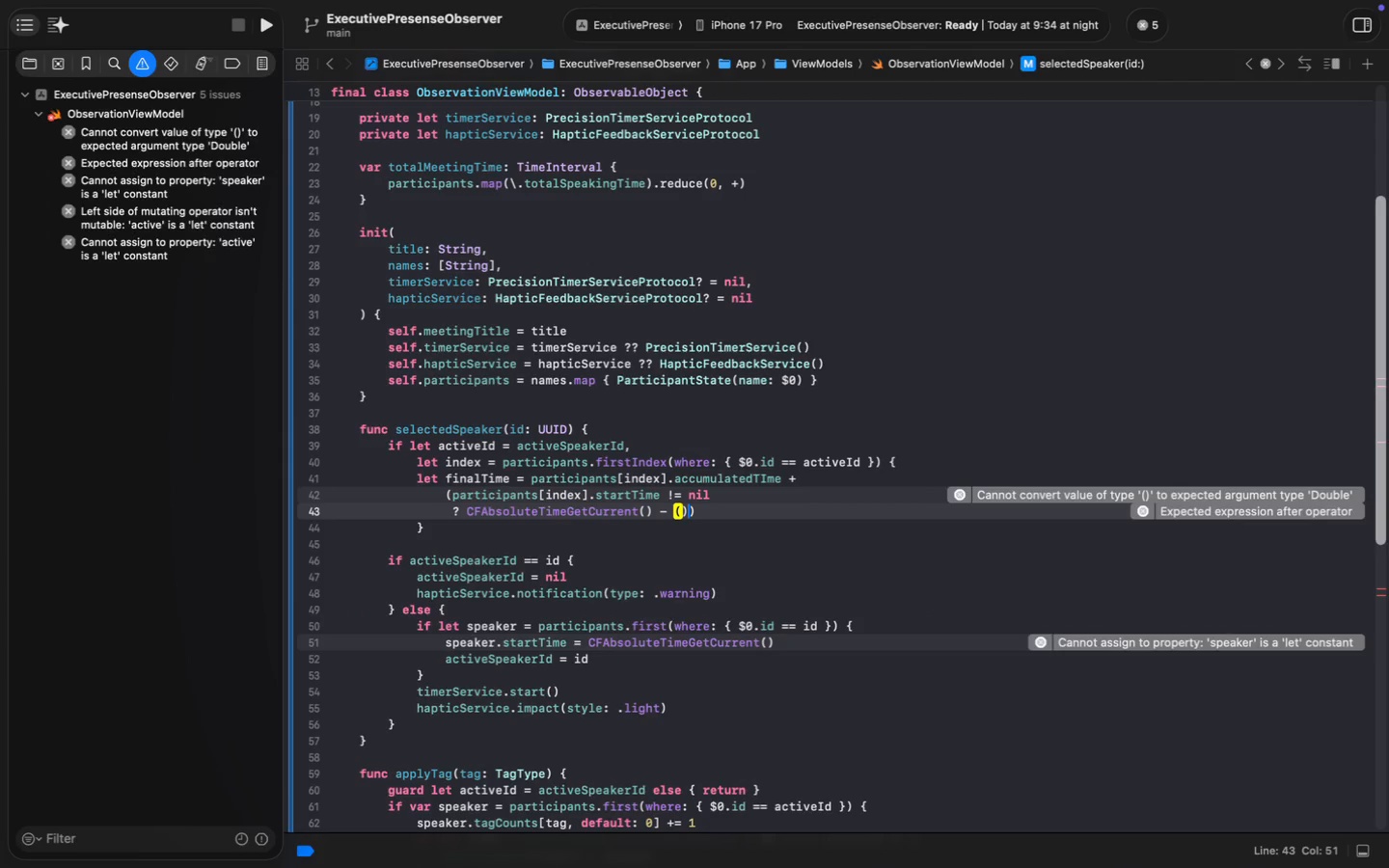 
key(ArrowLeft)
 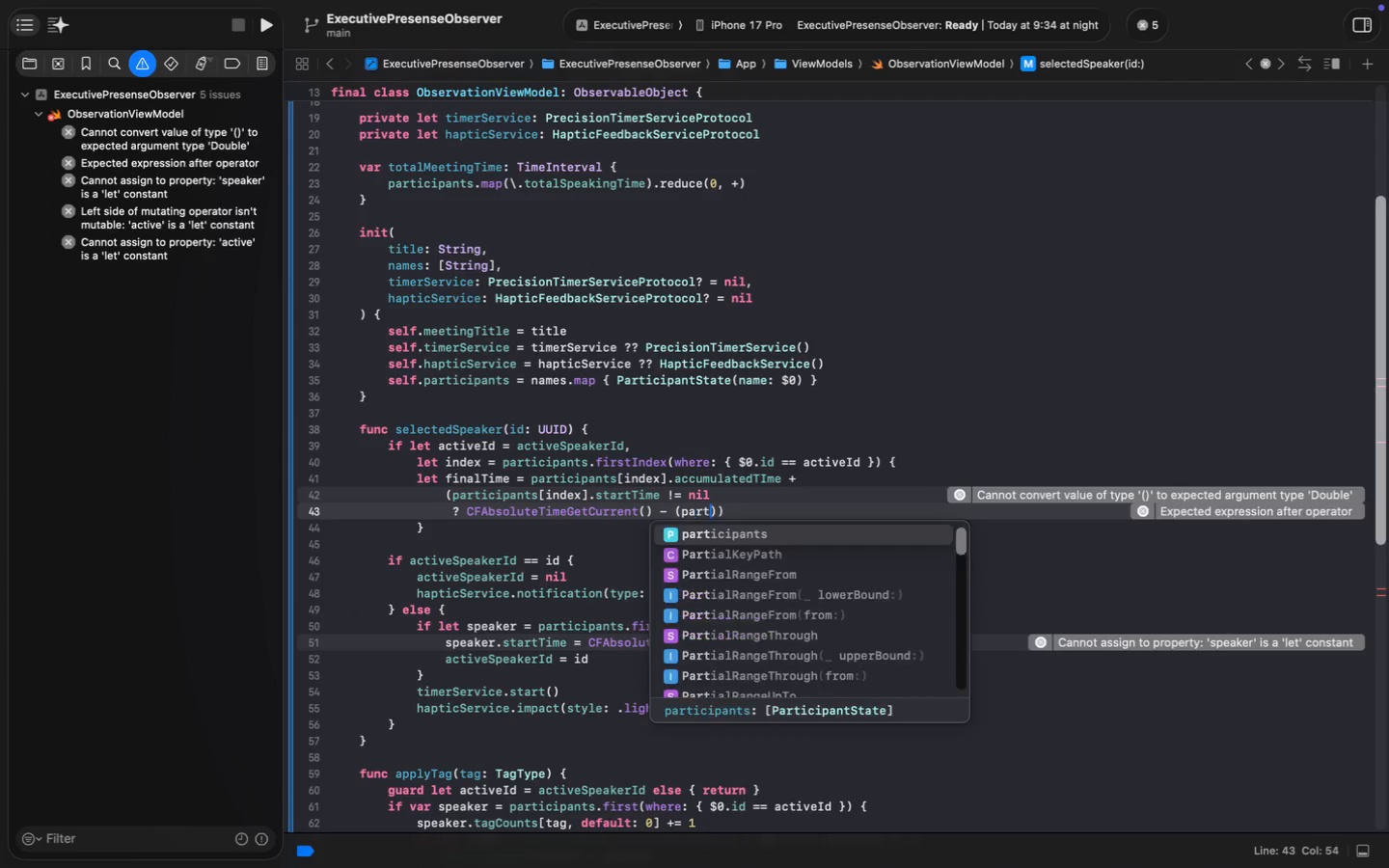 
type(partici)
 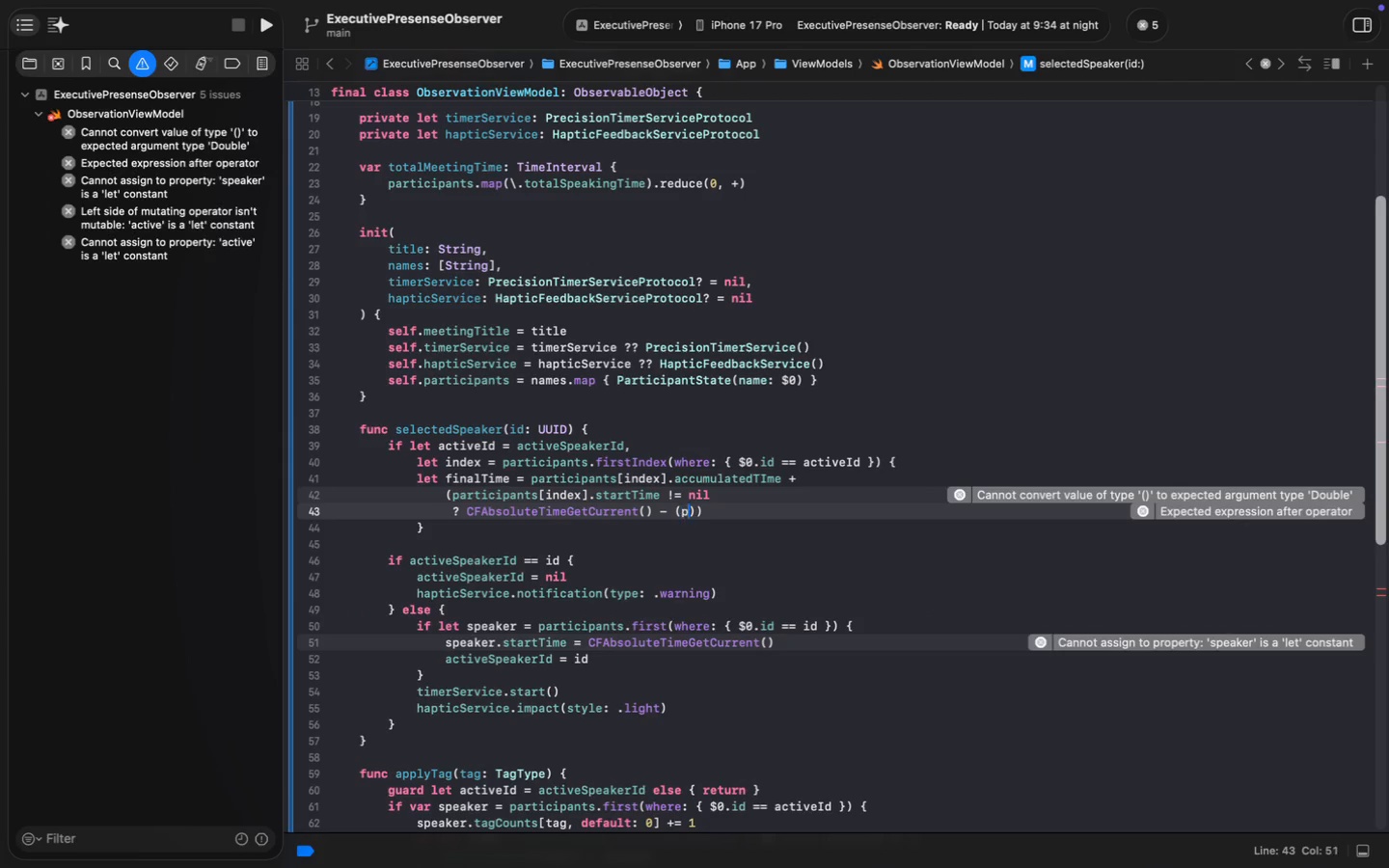 
key(Enter)
 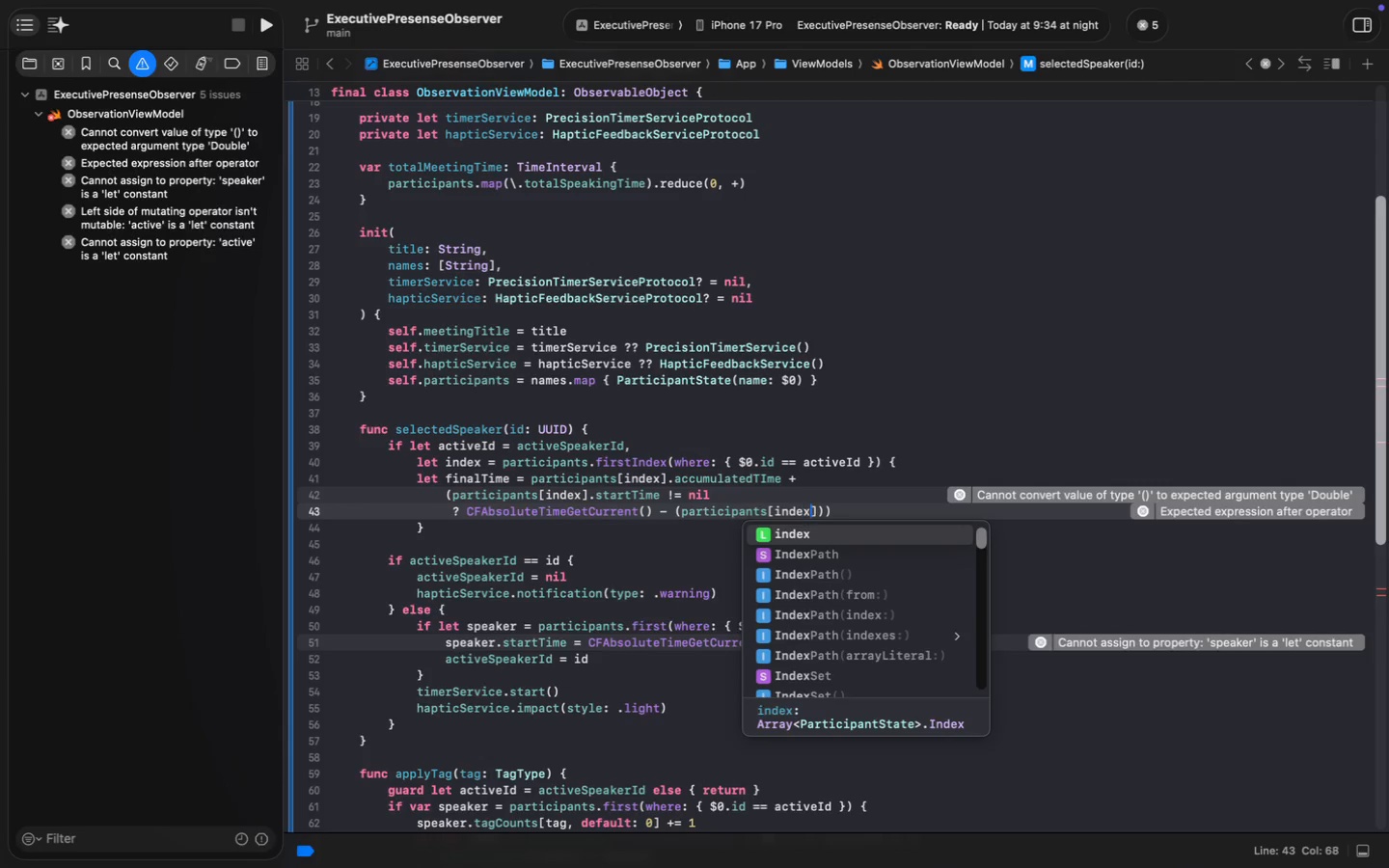 
type([index)
 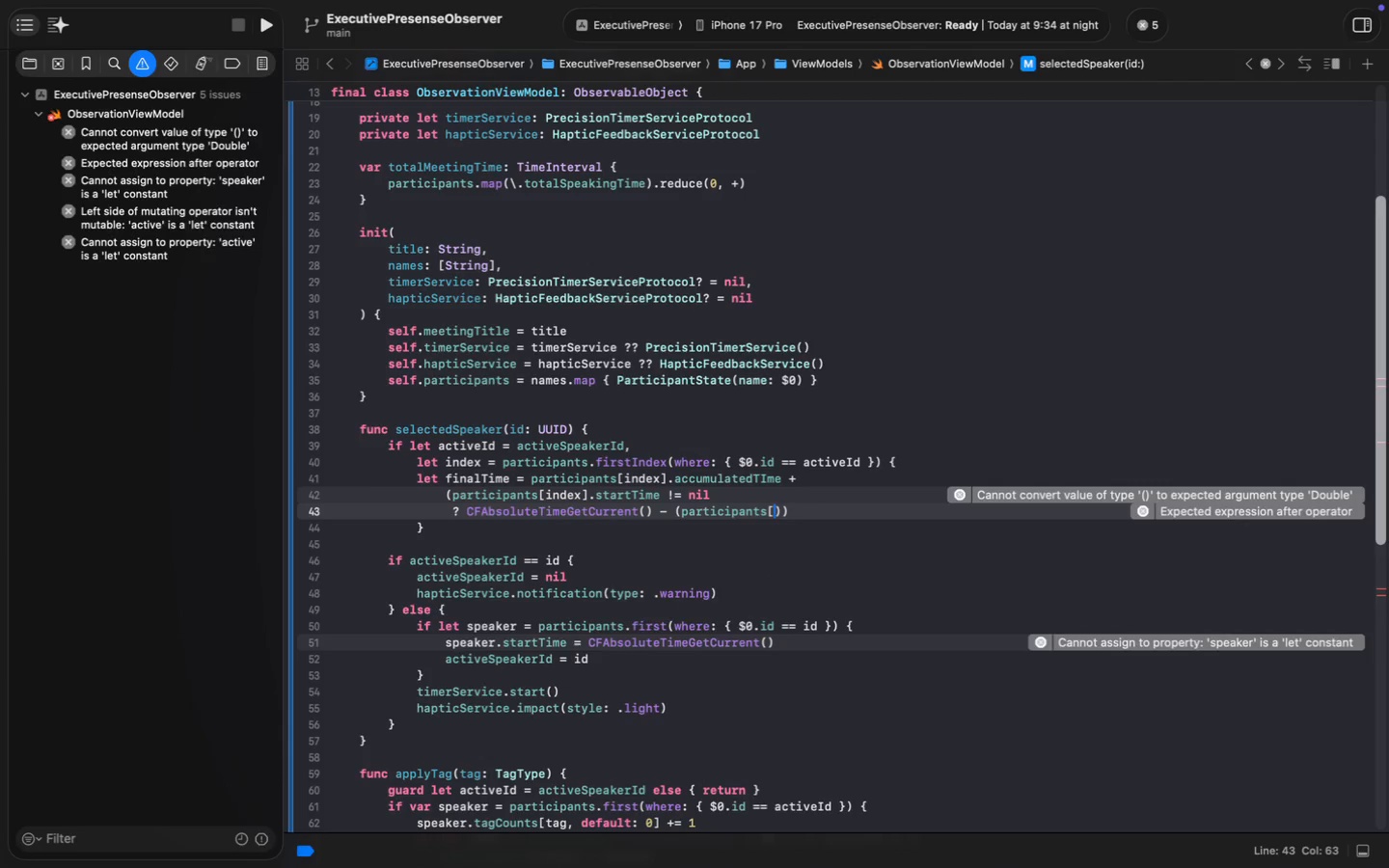 
key(Enter)
 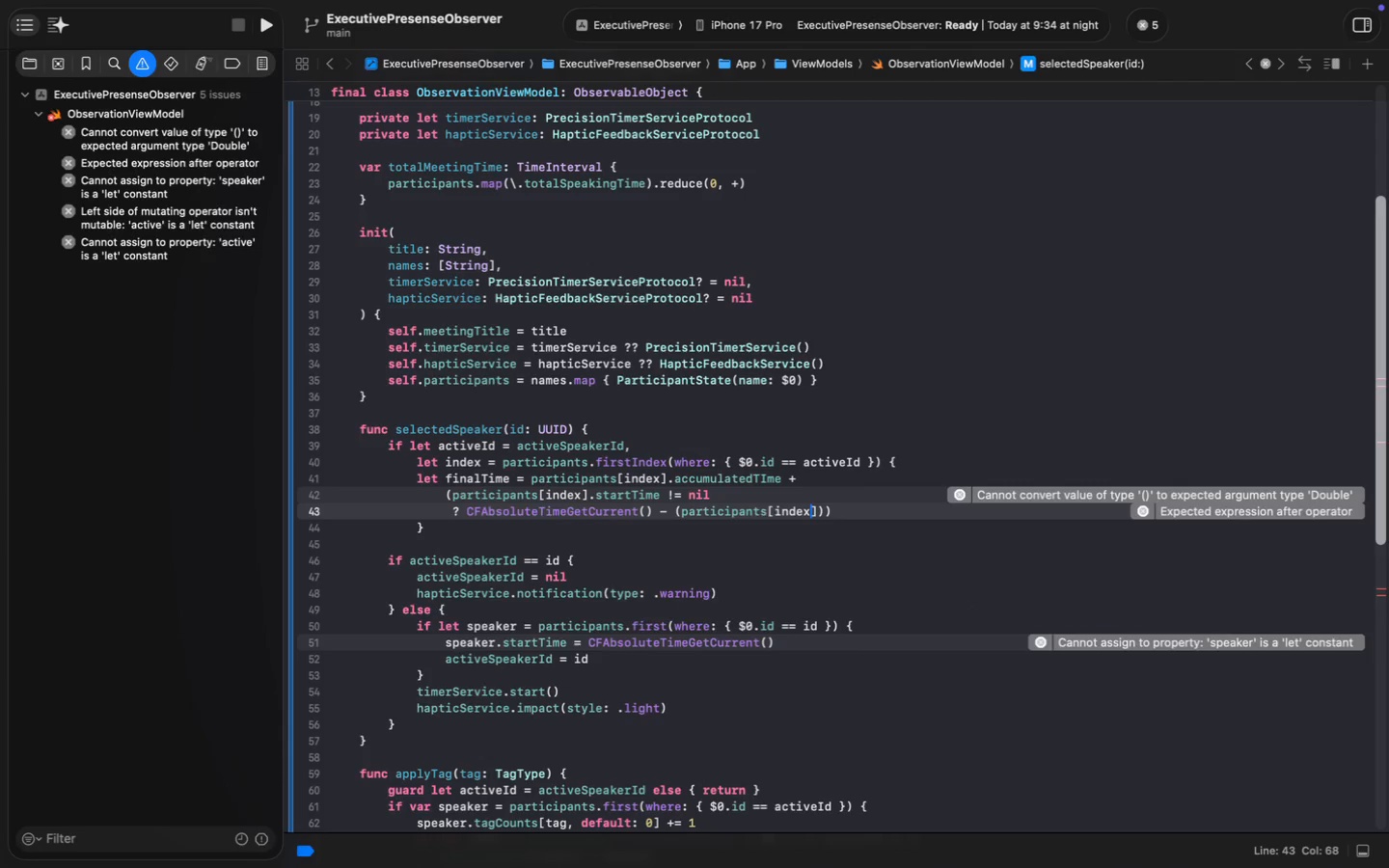 
key(ArrowRight)
 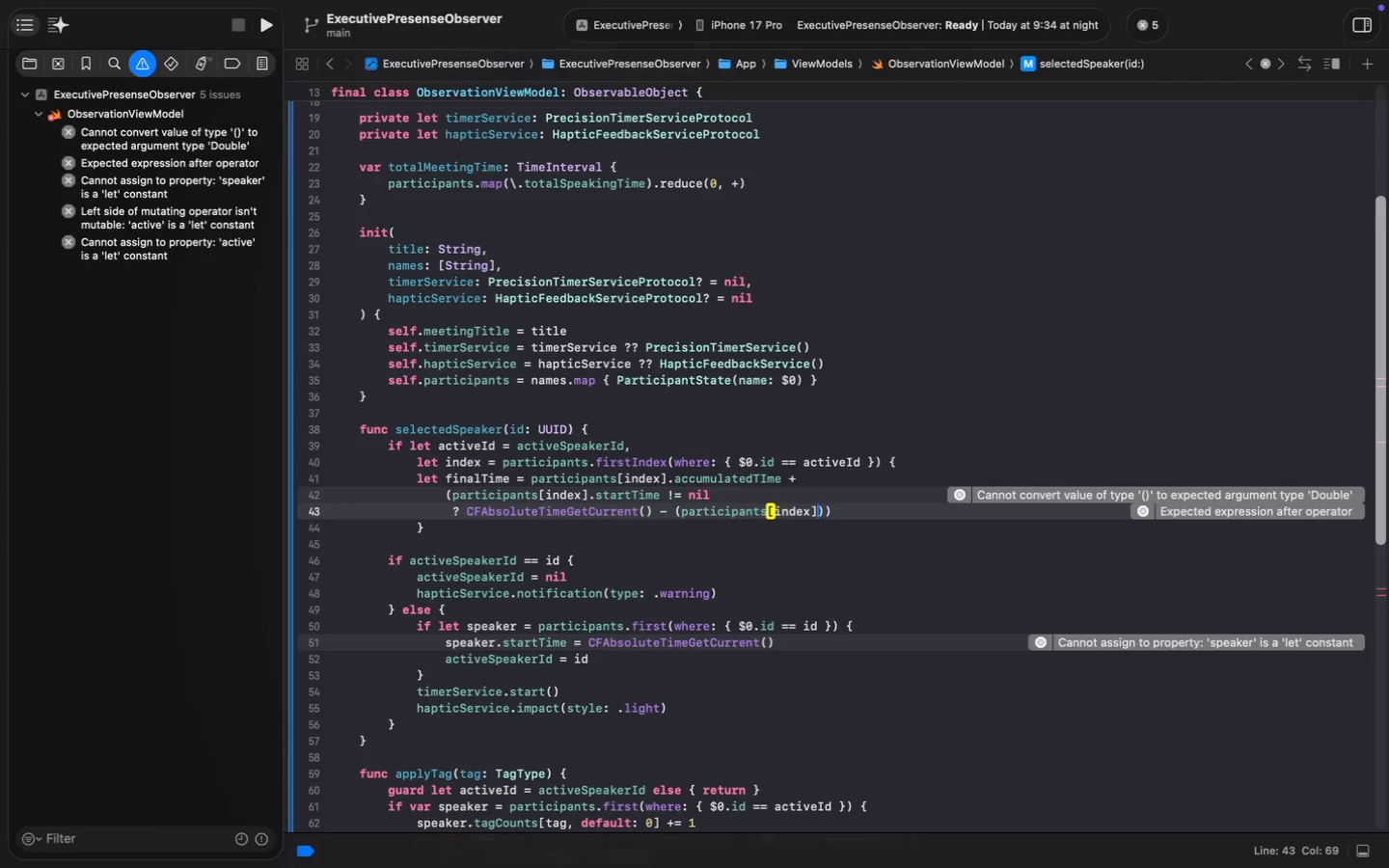 
key(Period)
 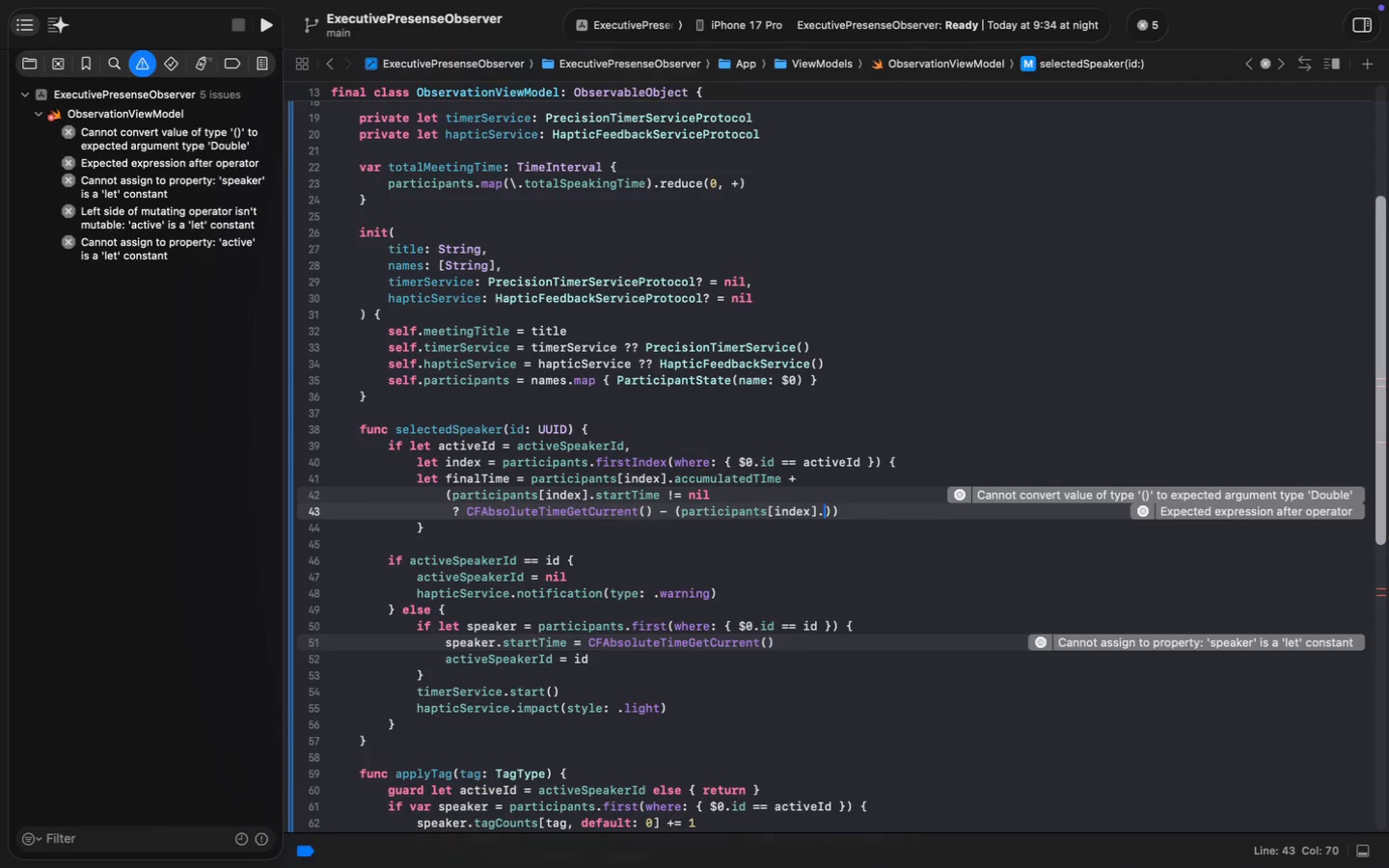 
key(S)
 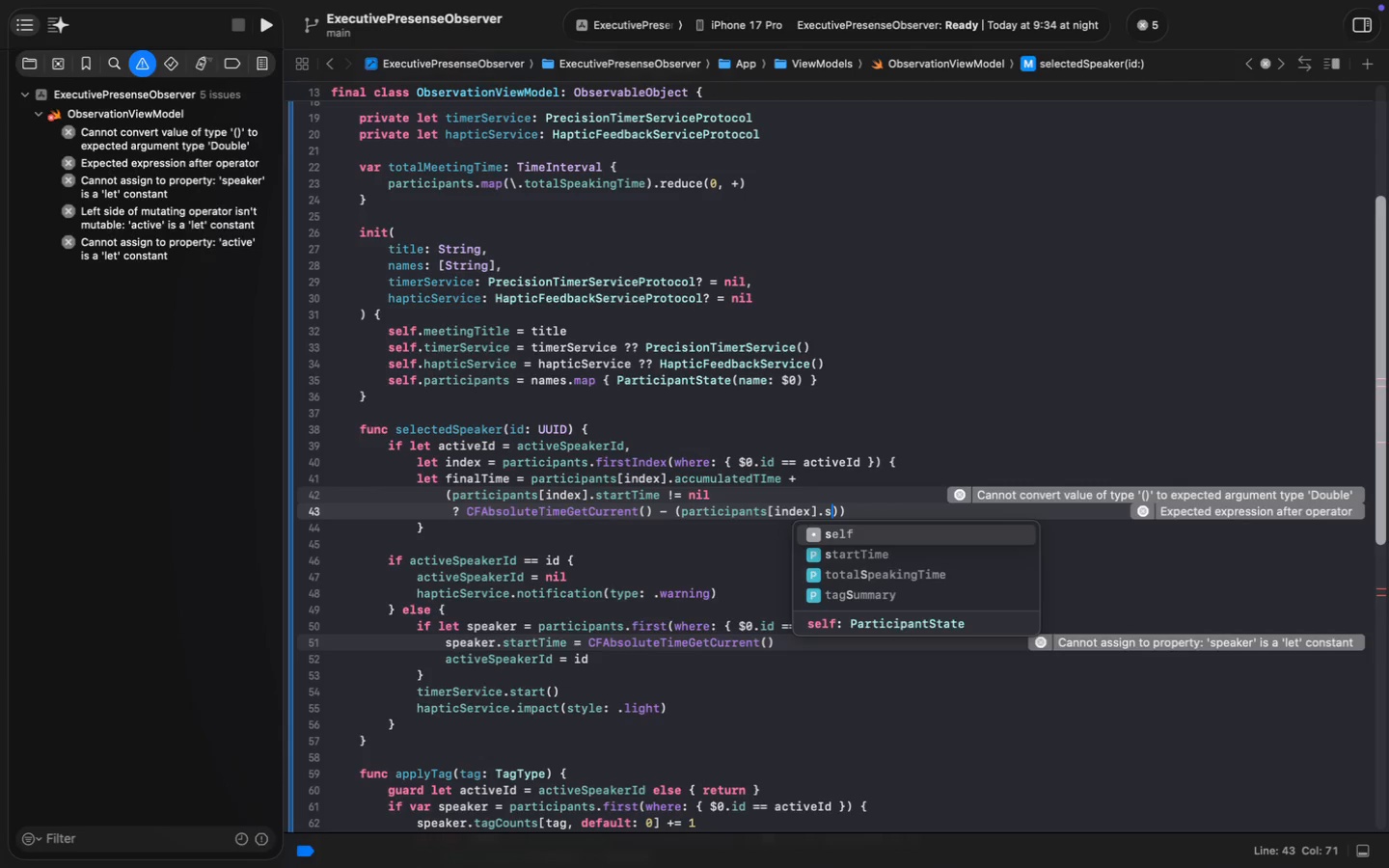 
key(ArrowDown)
 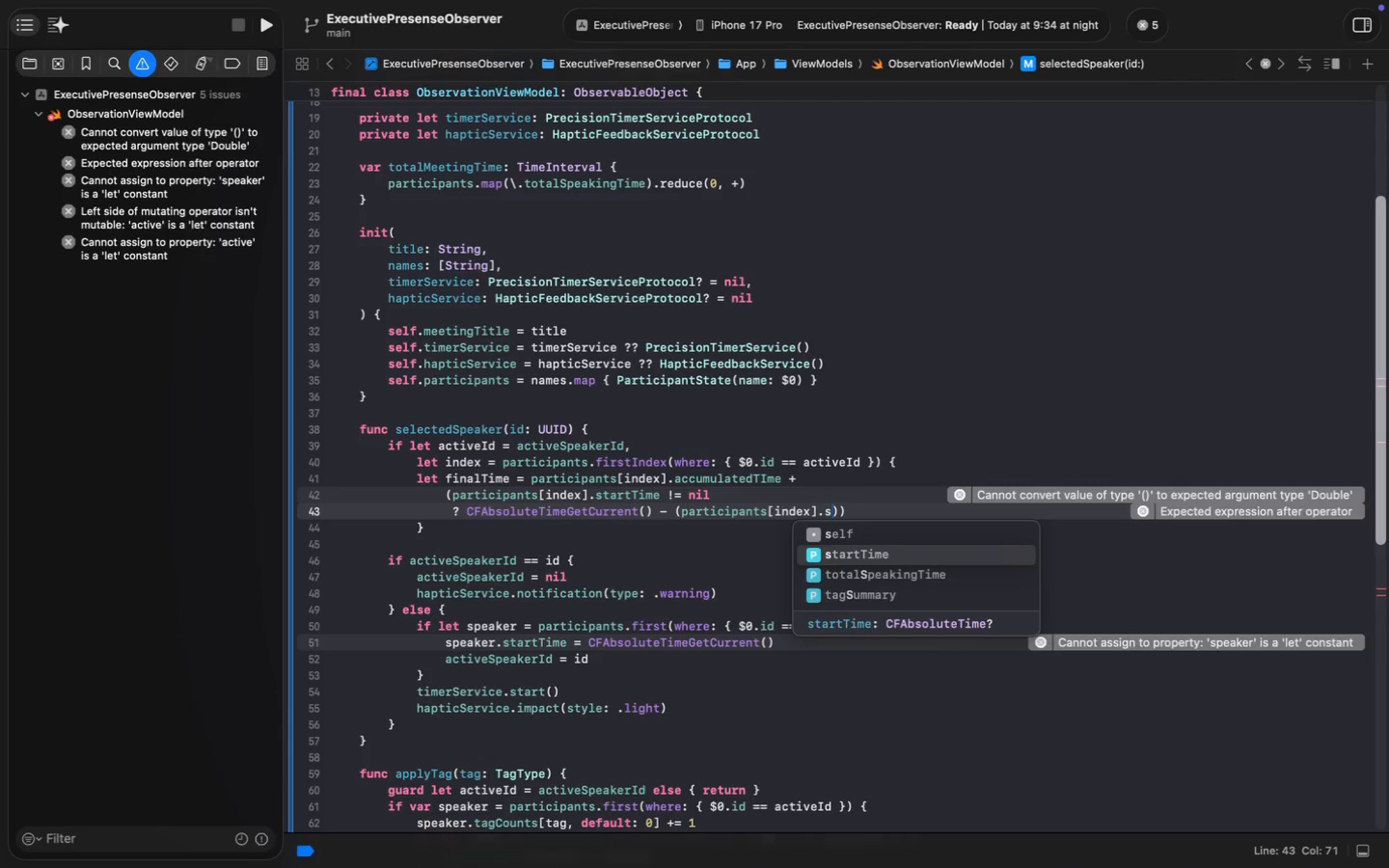 
key(Enter)
 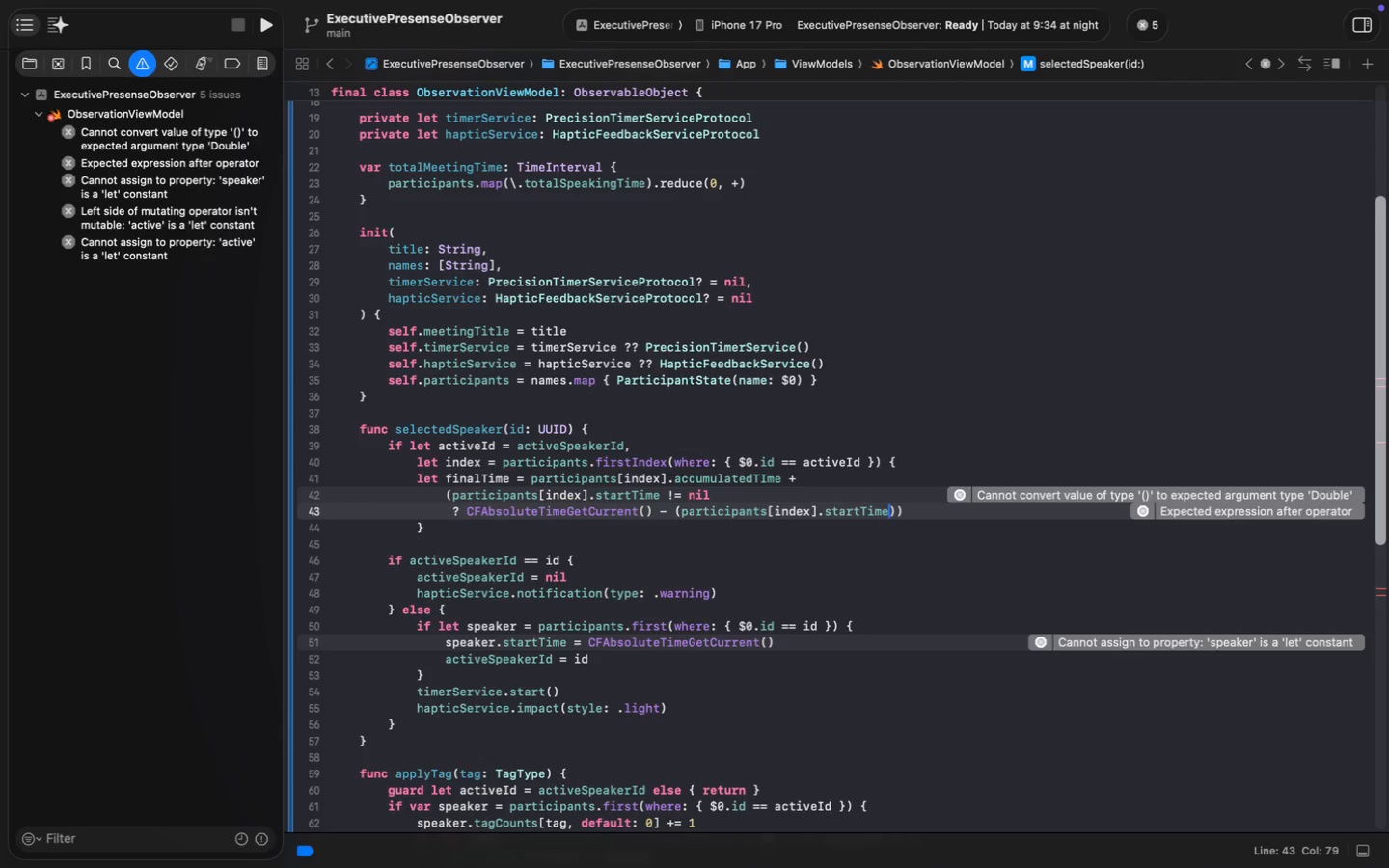 
key(Space)
 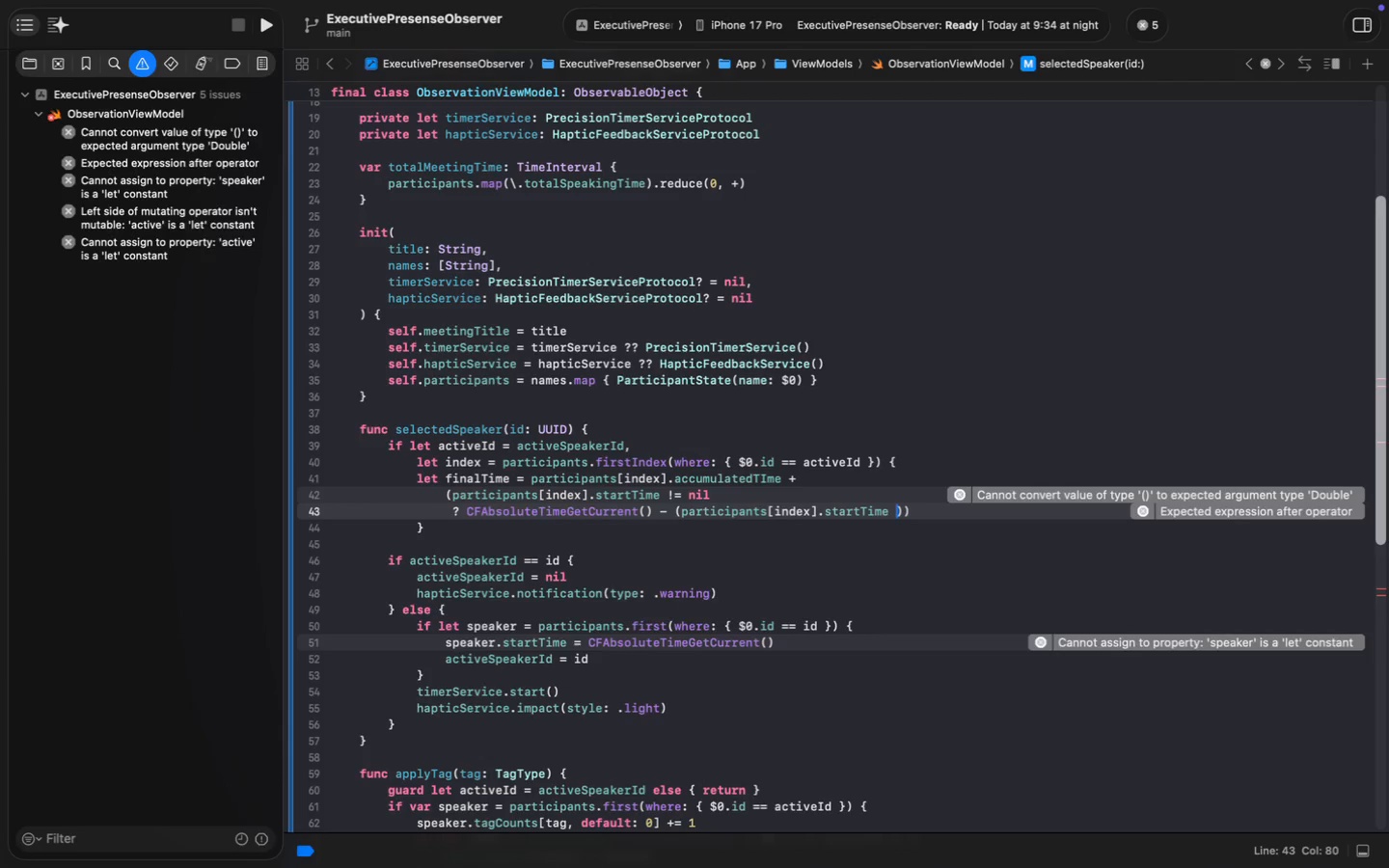 
key(Shift+Slash)
 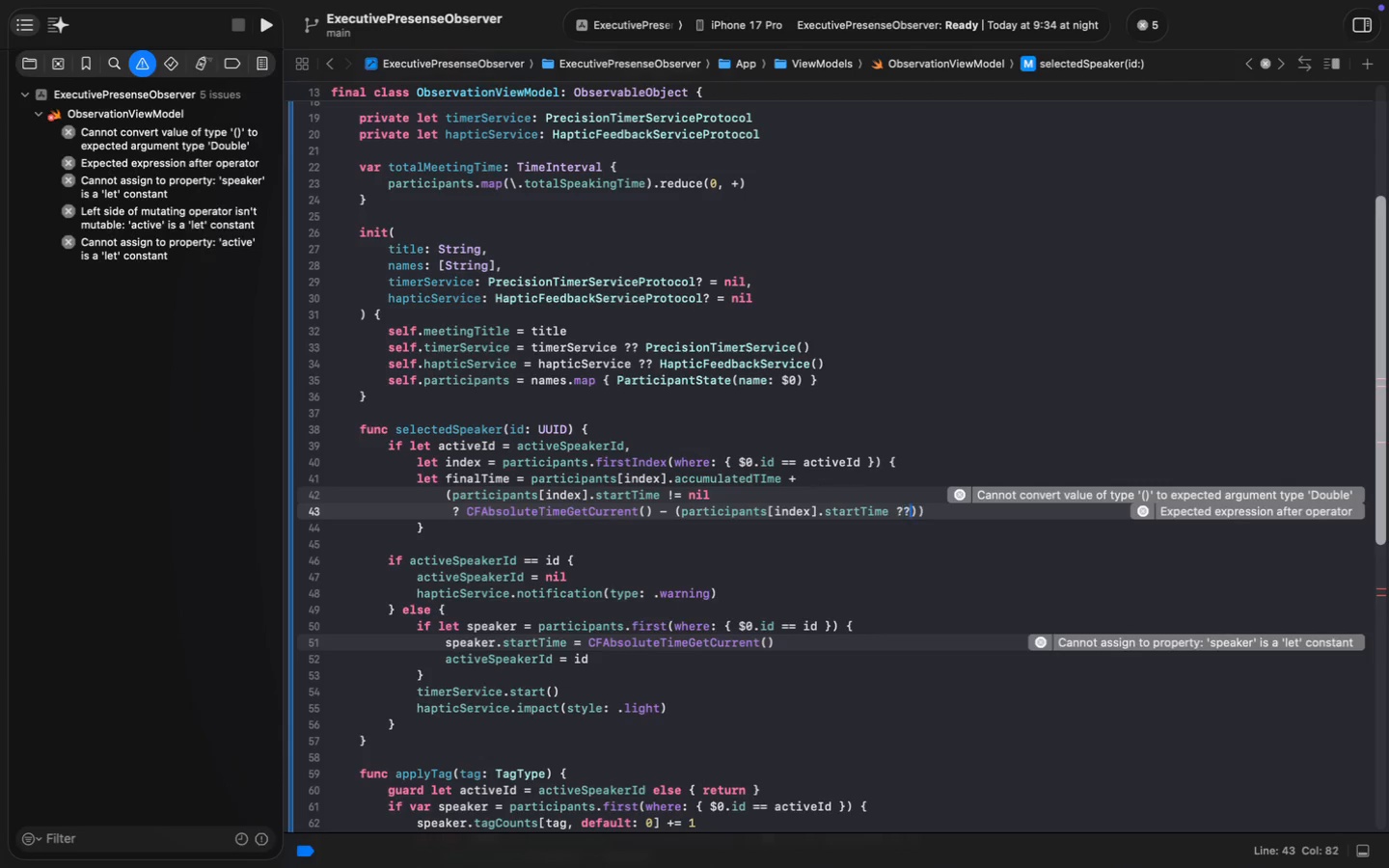 
key(Shift+Slash)
 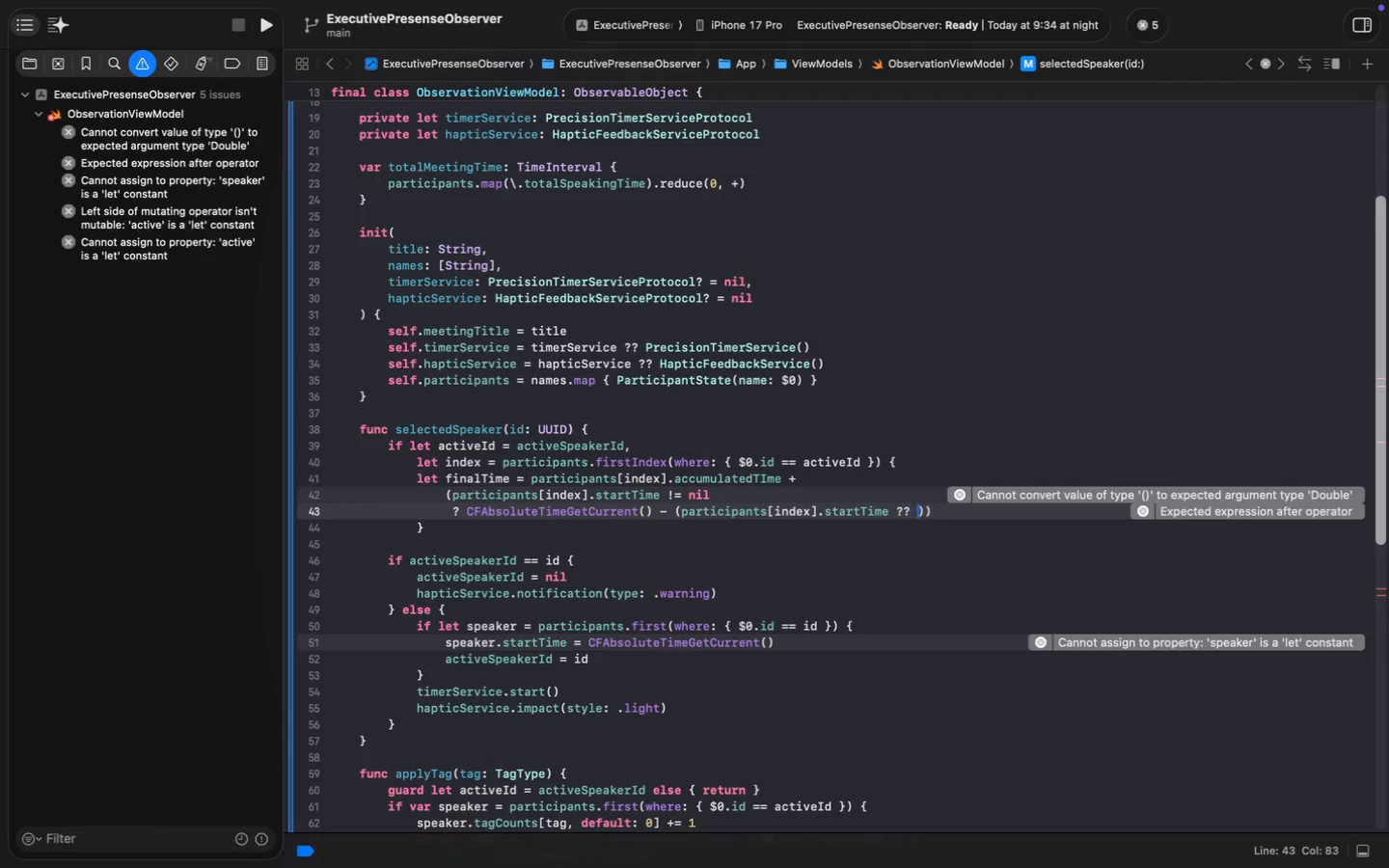 
key(Space)
 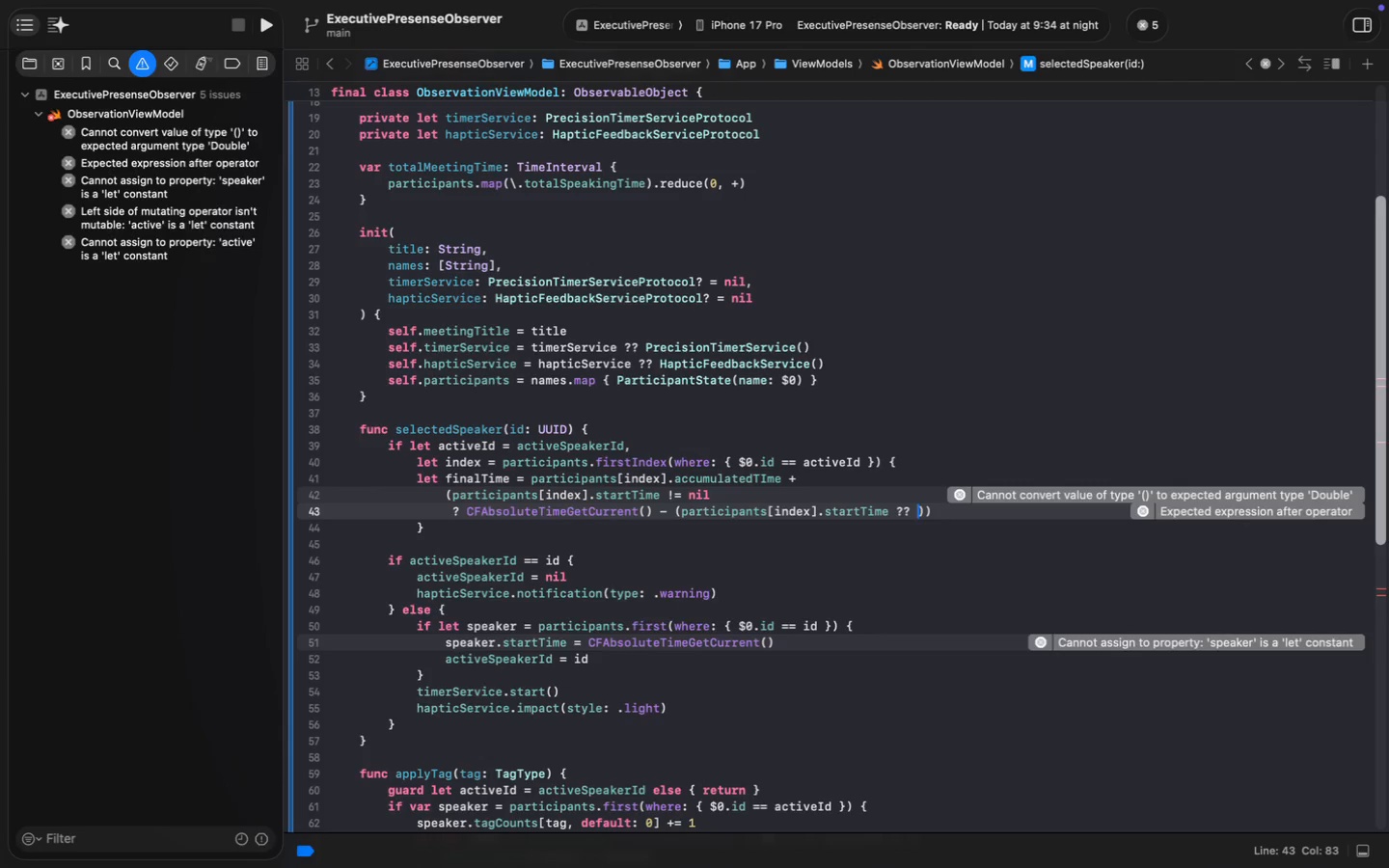 
key(0)
 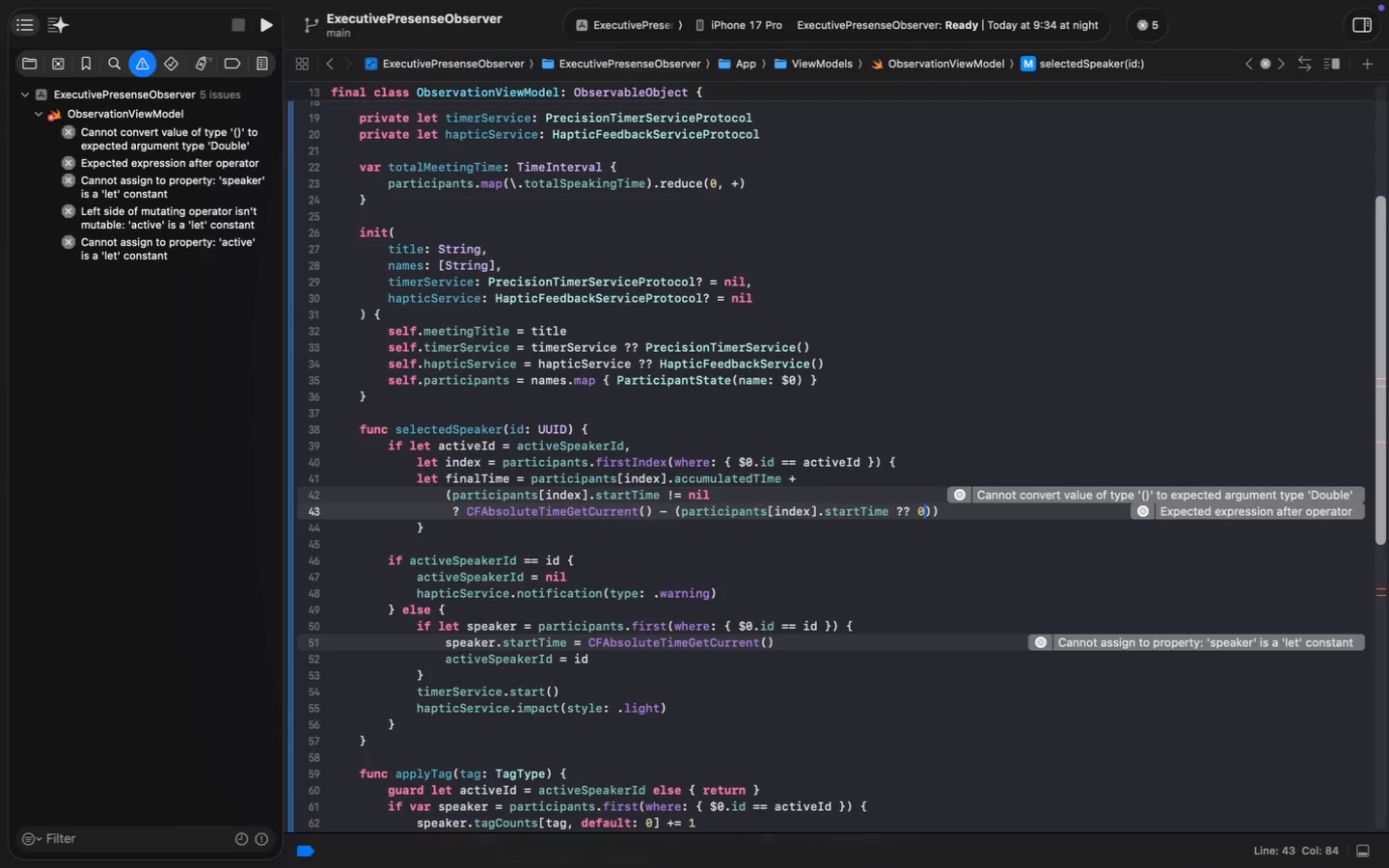 
key(ArrowRight)
 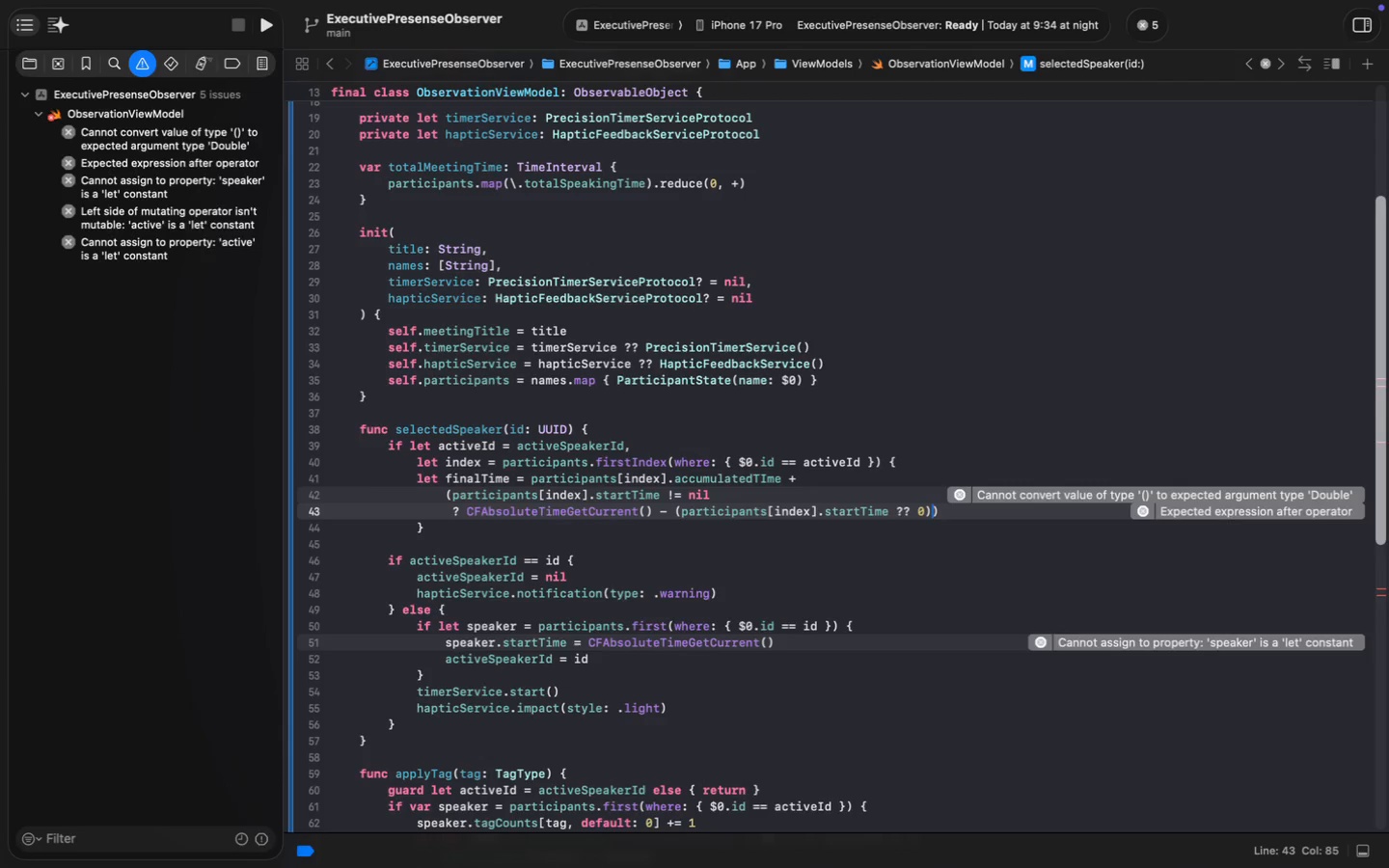 
key(Enter)
 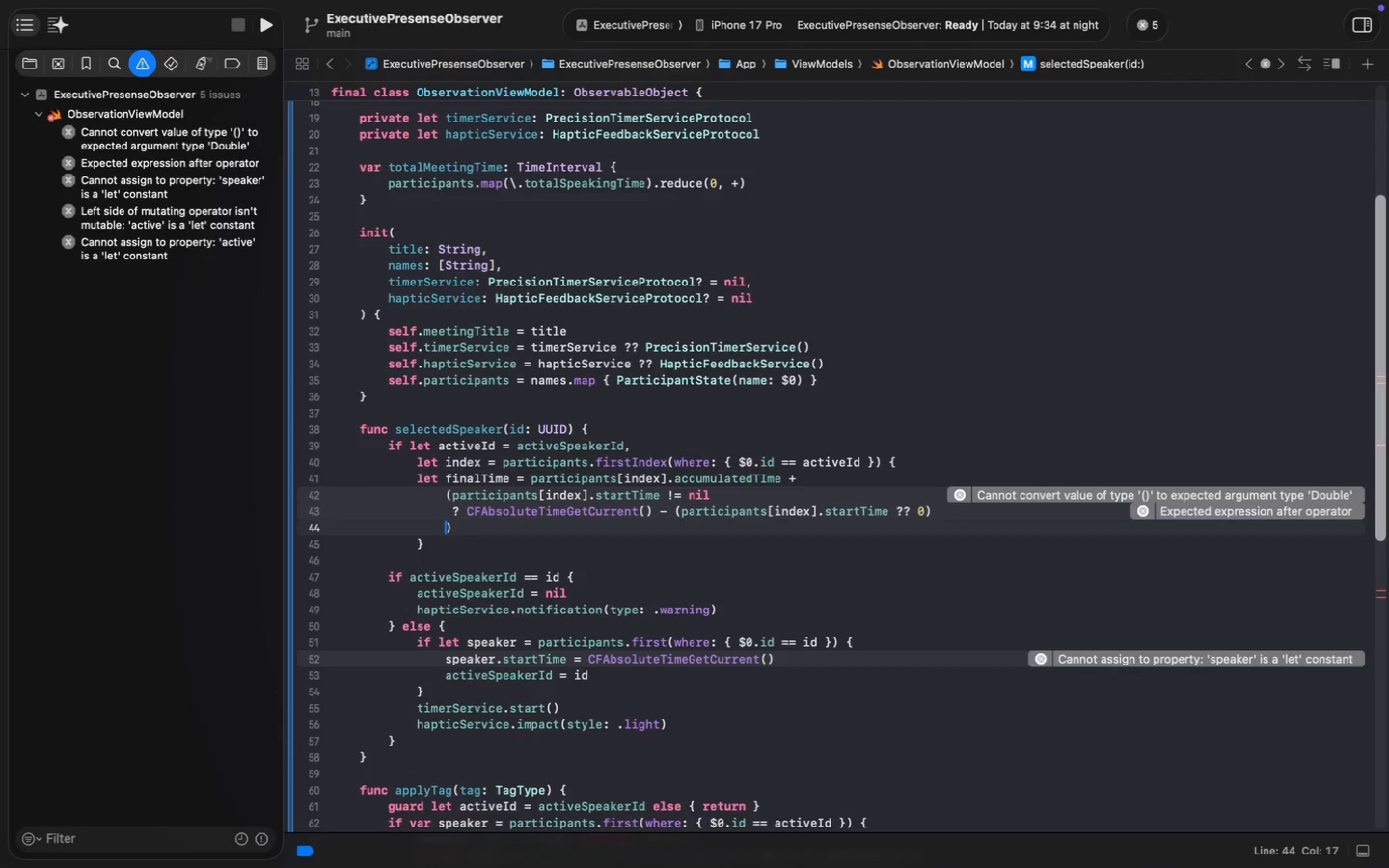 
key(Shift+Semicolon)
 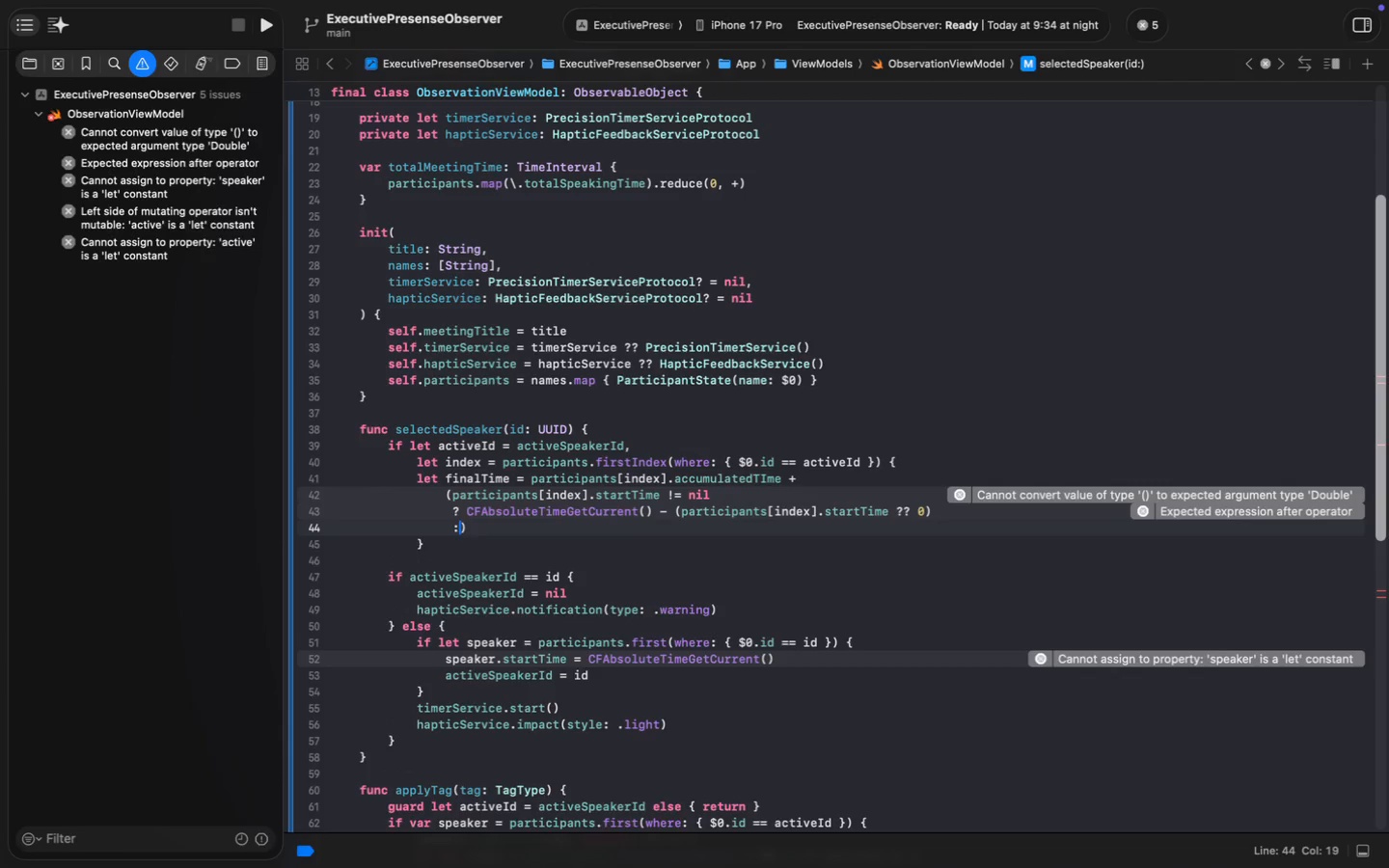 
key(0)
 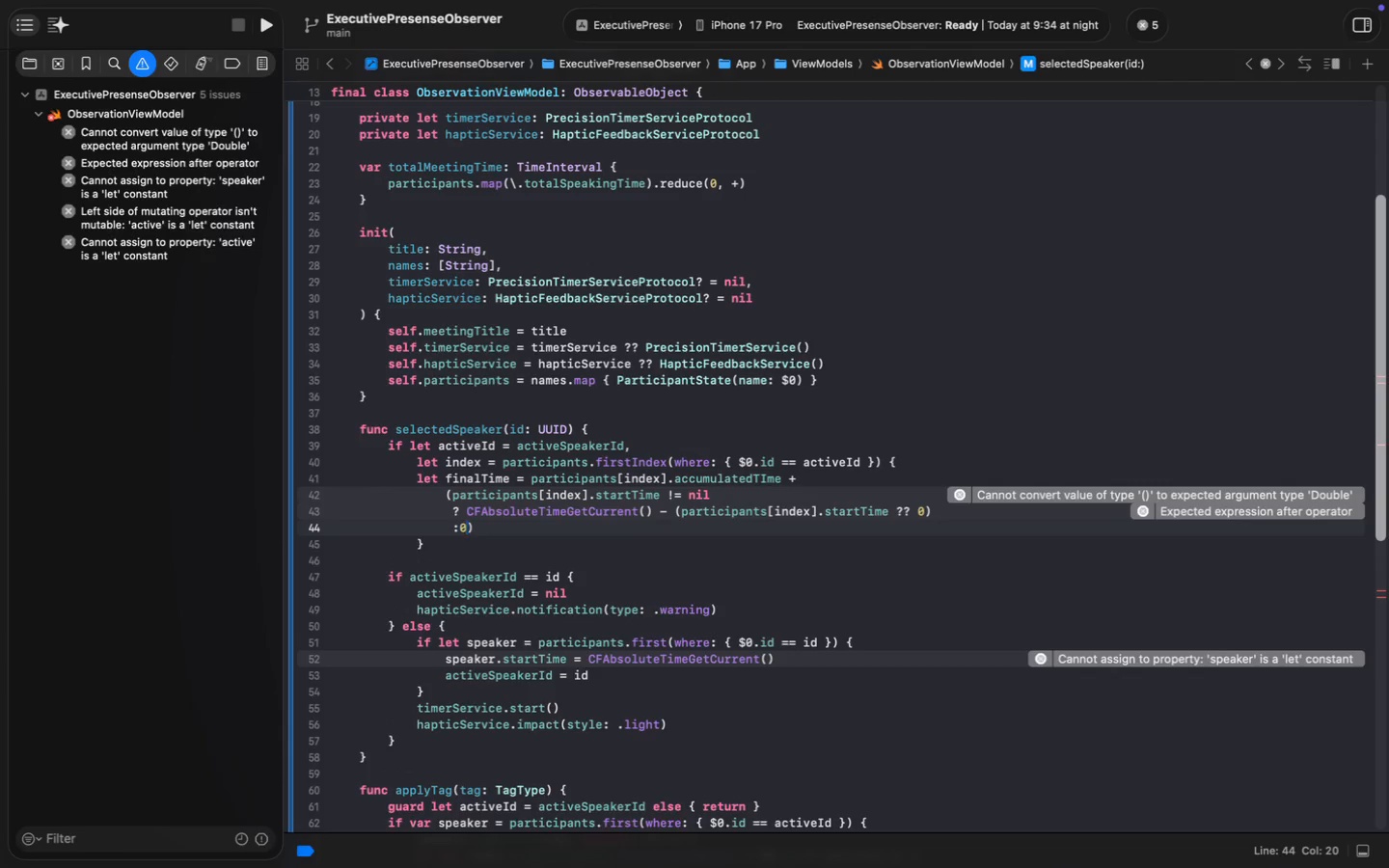 
key(Space)
 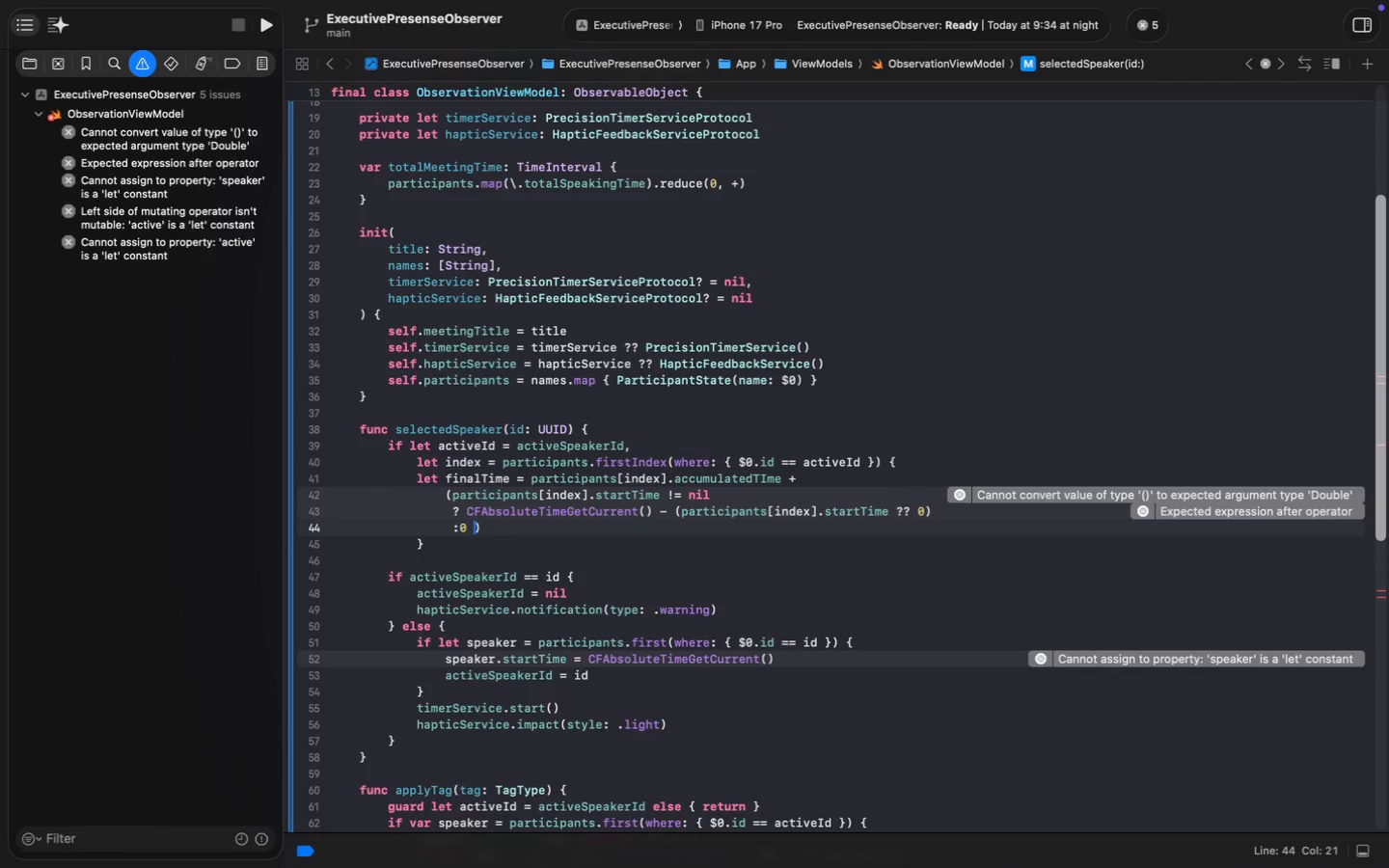 
key(ArrowRight)
 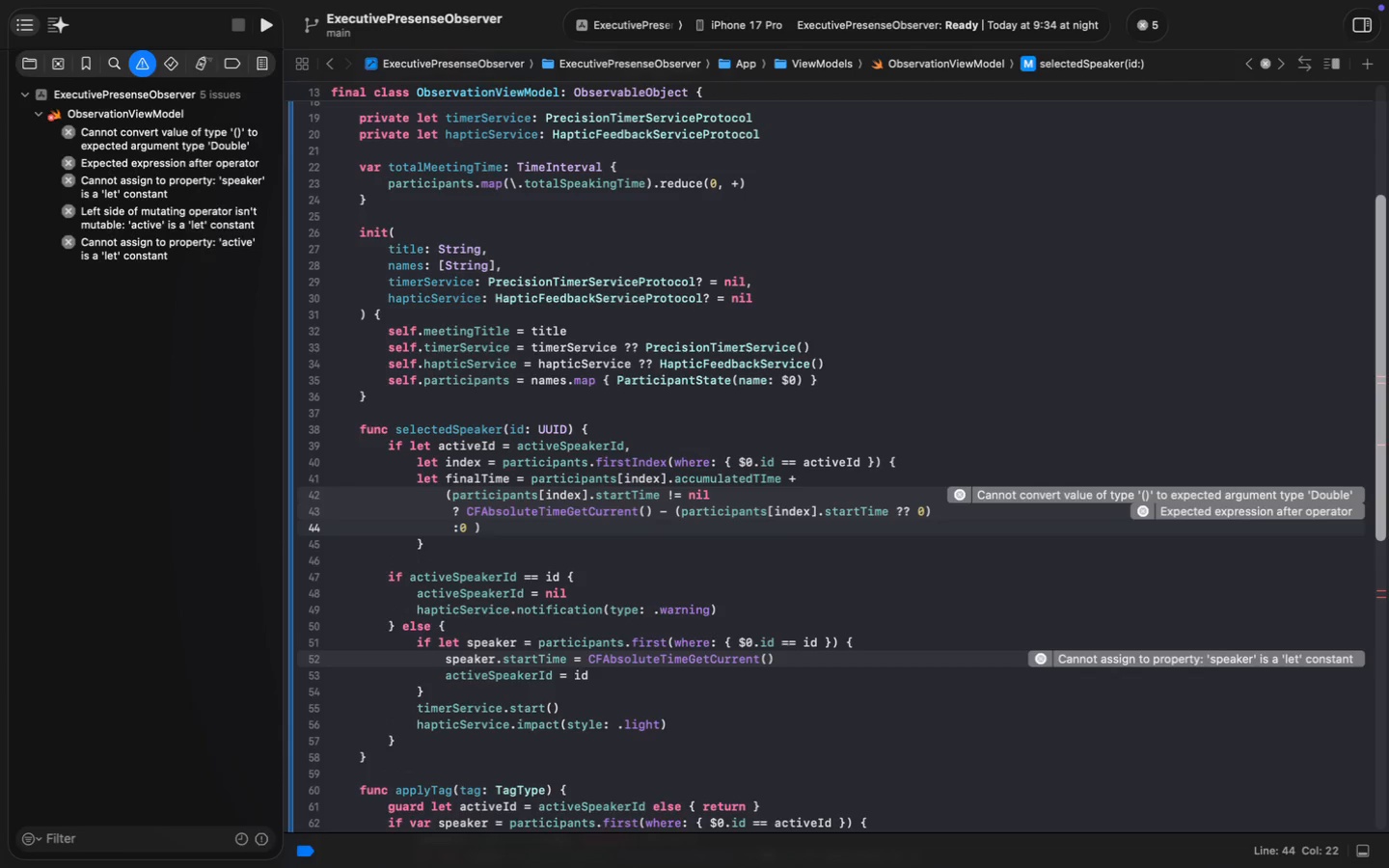 
key(Enter)
 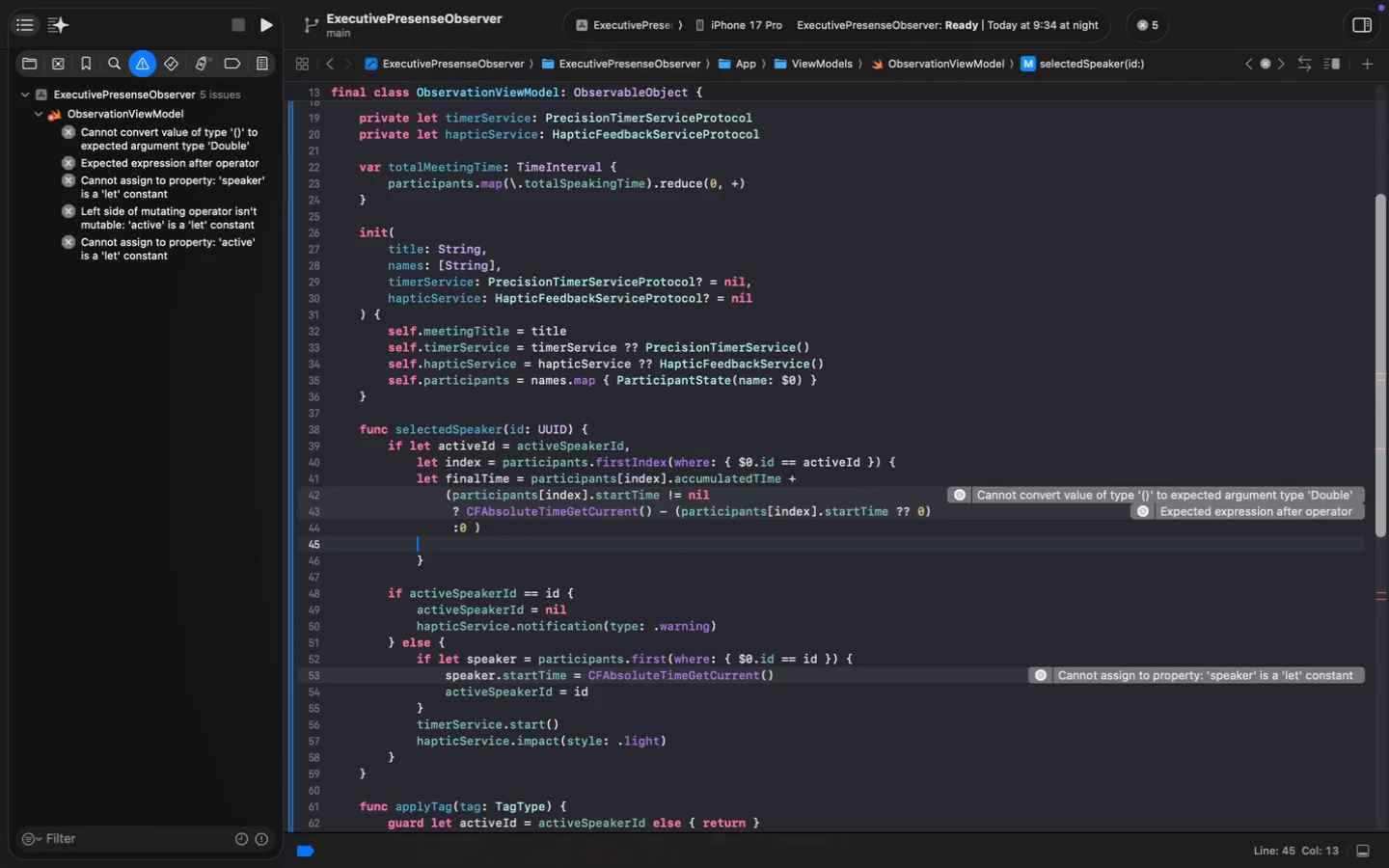 
key(Enter)
 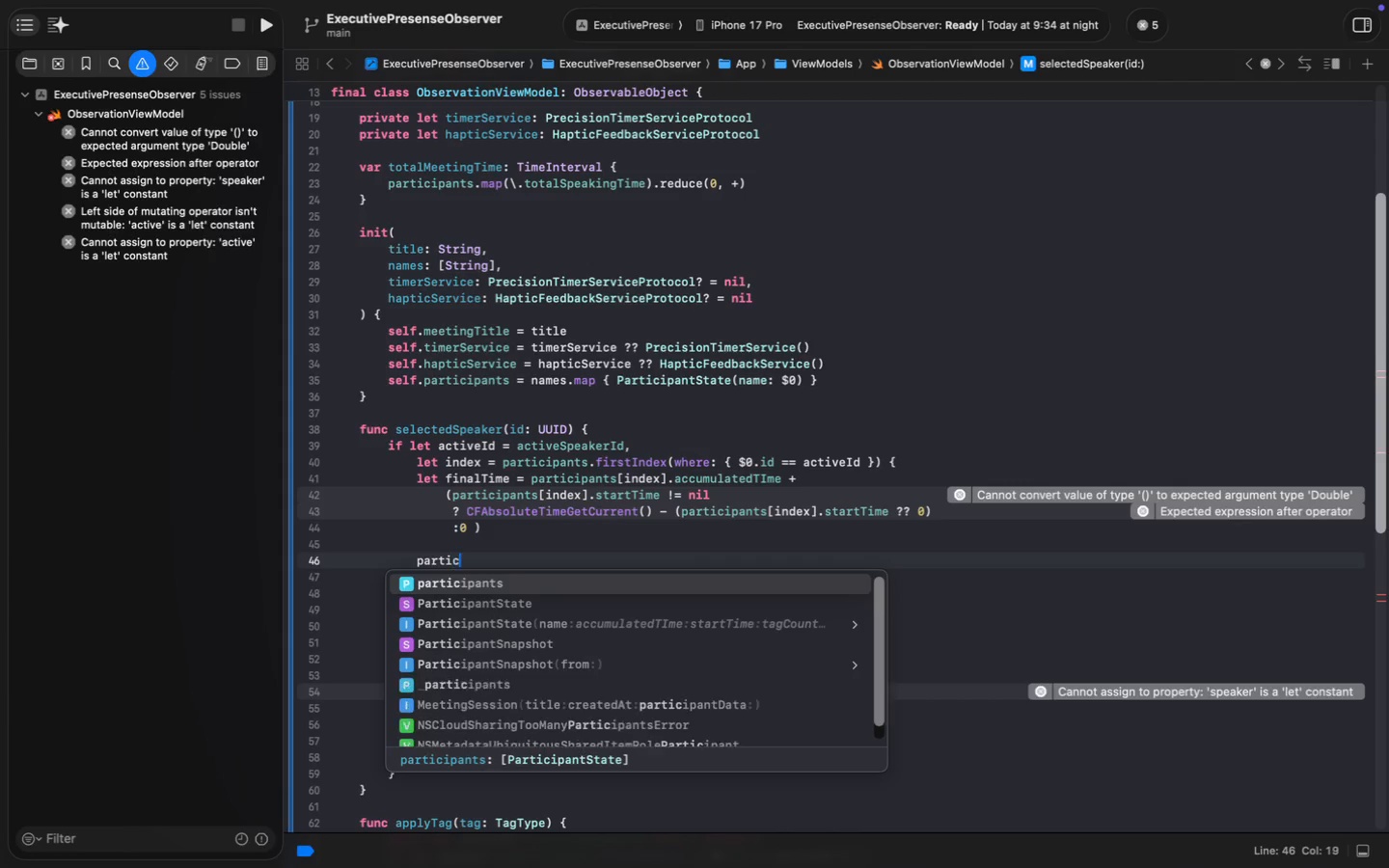 
type(particip)
 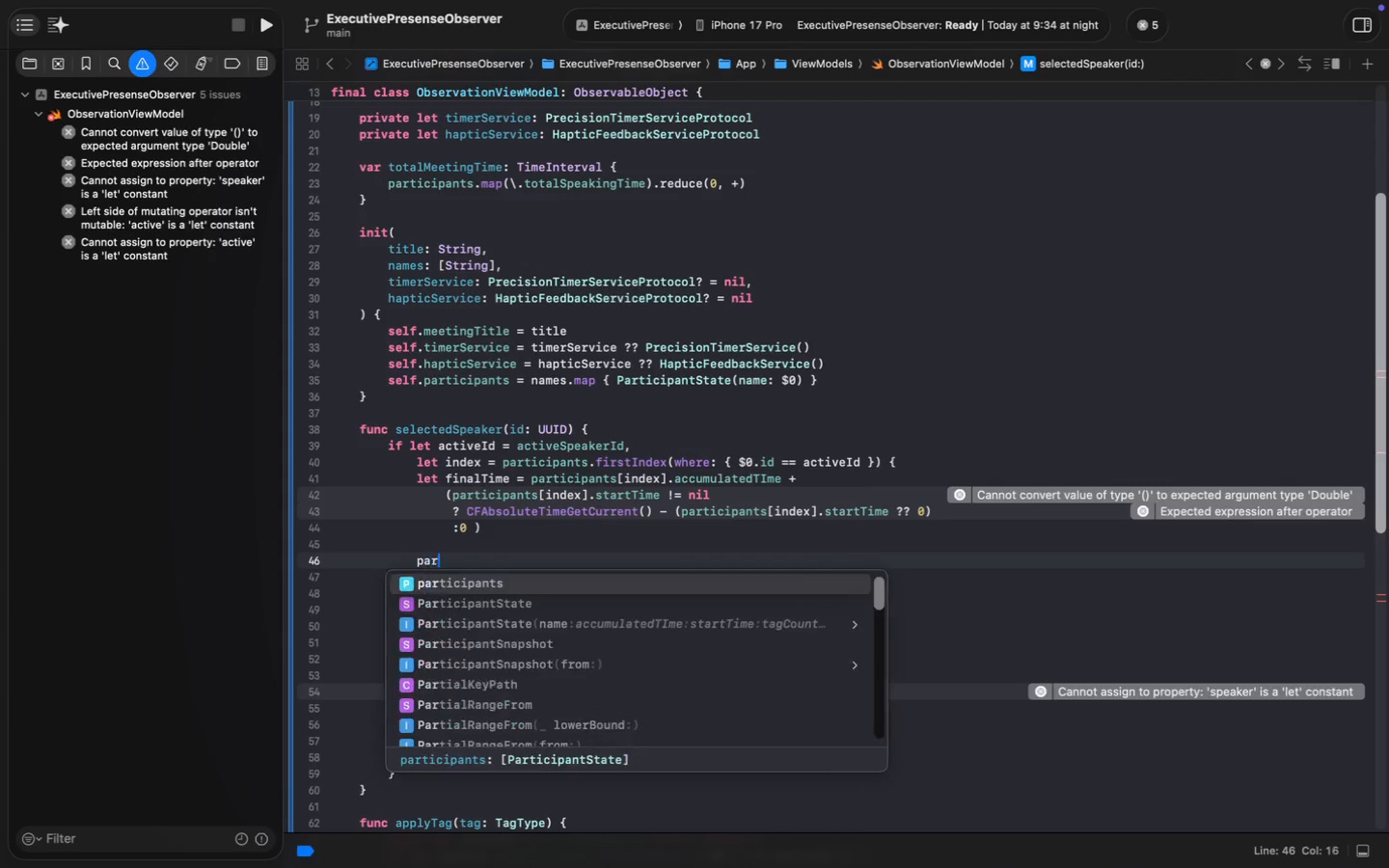 
key(Enter)
 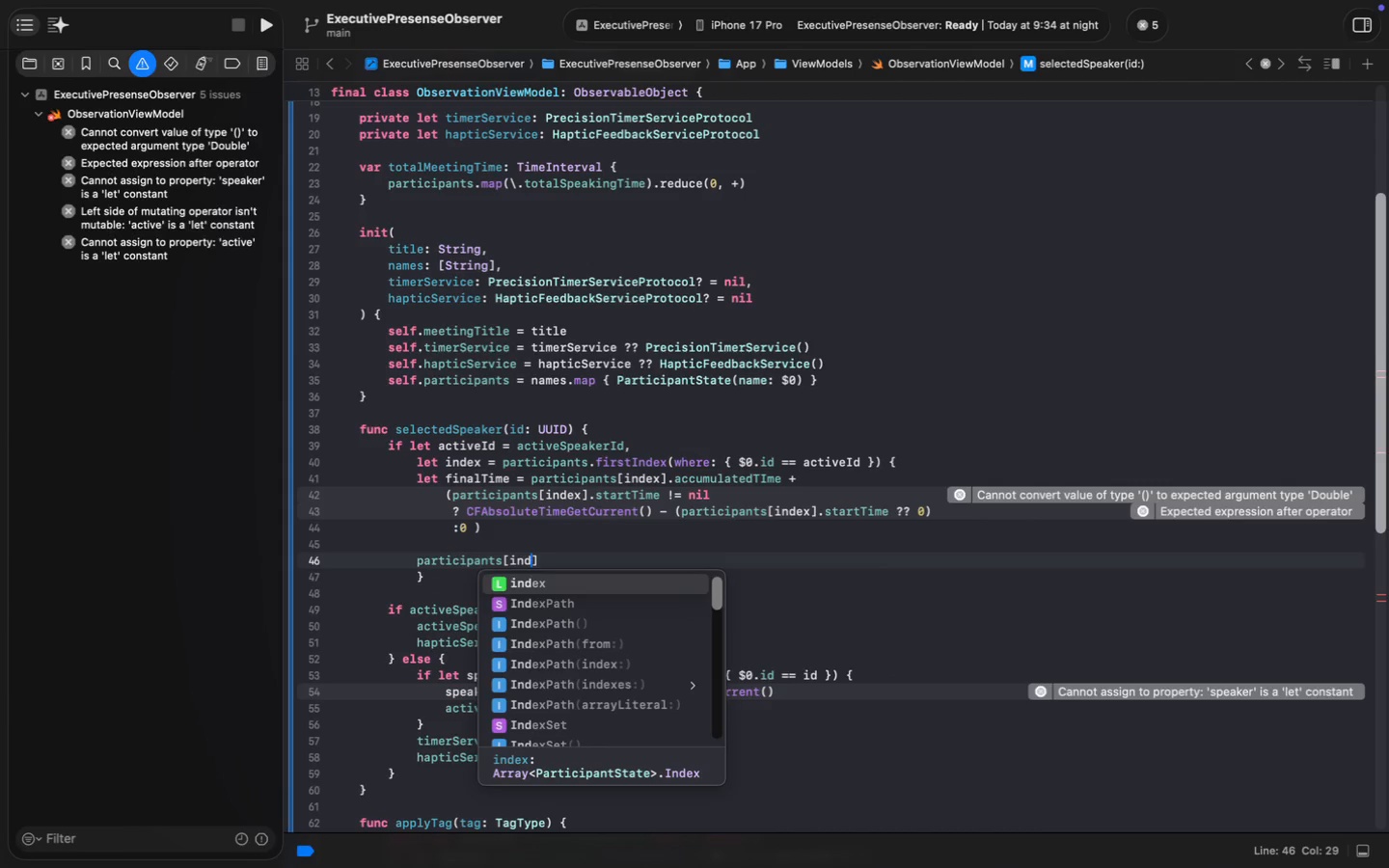 
type([index)
 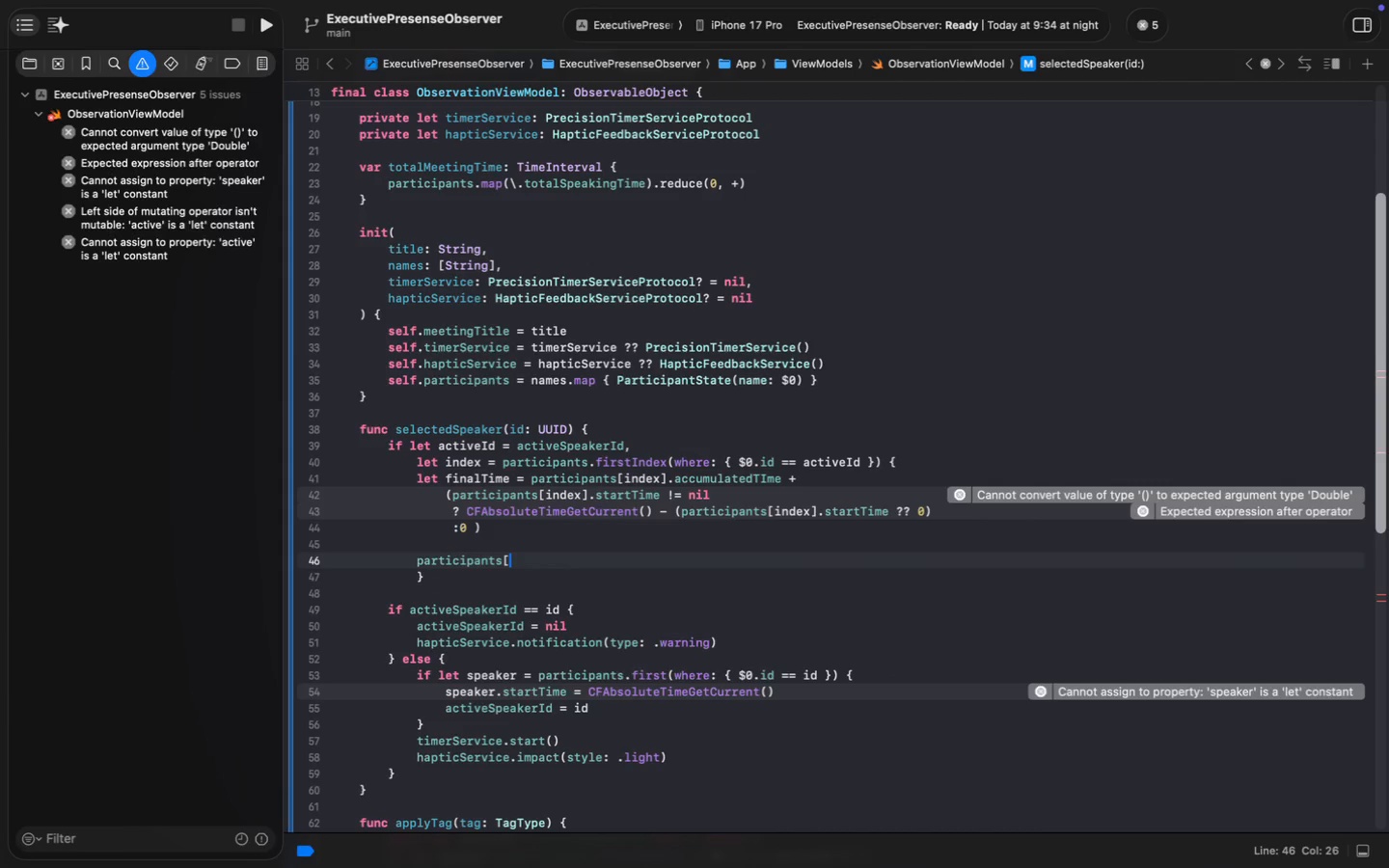 
key(ArrowRight)
 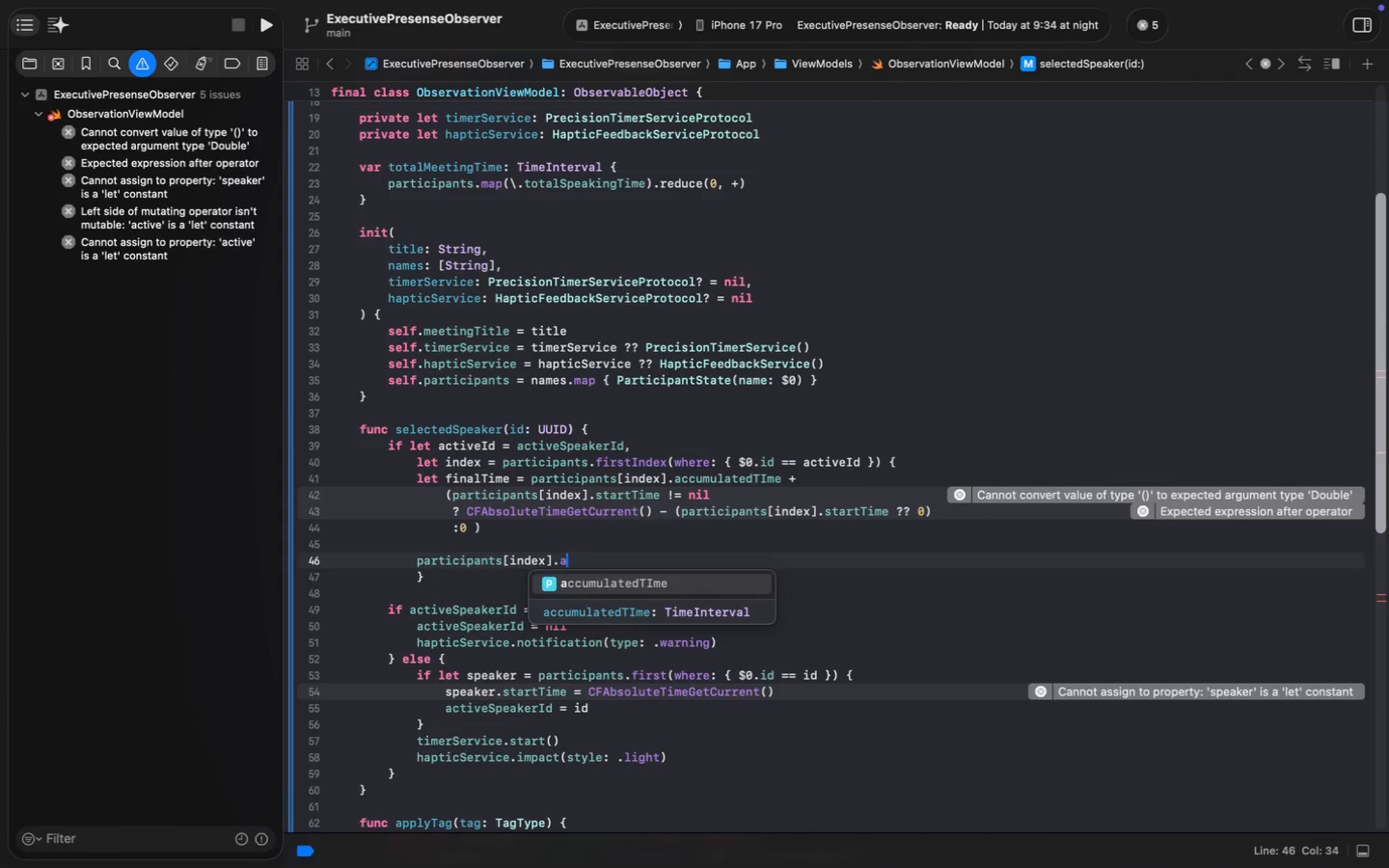 
type(.acc)
 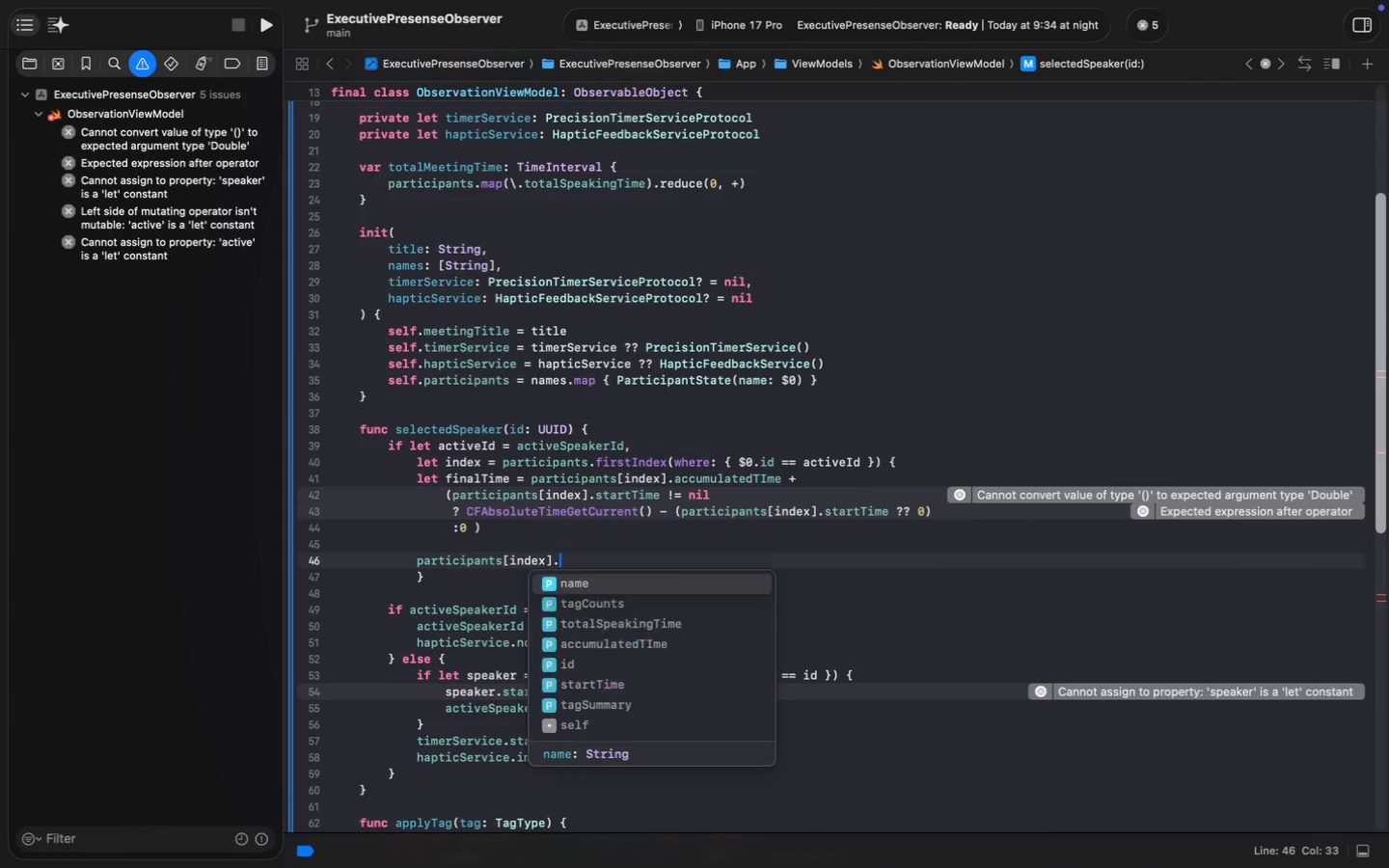 
key(Enter)
 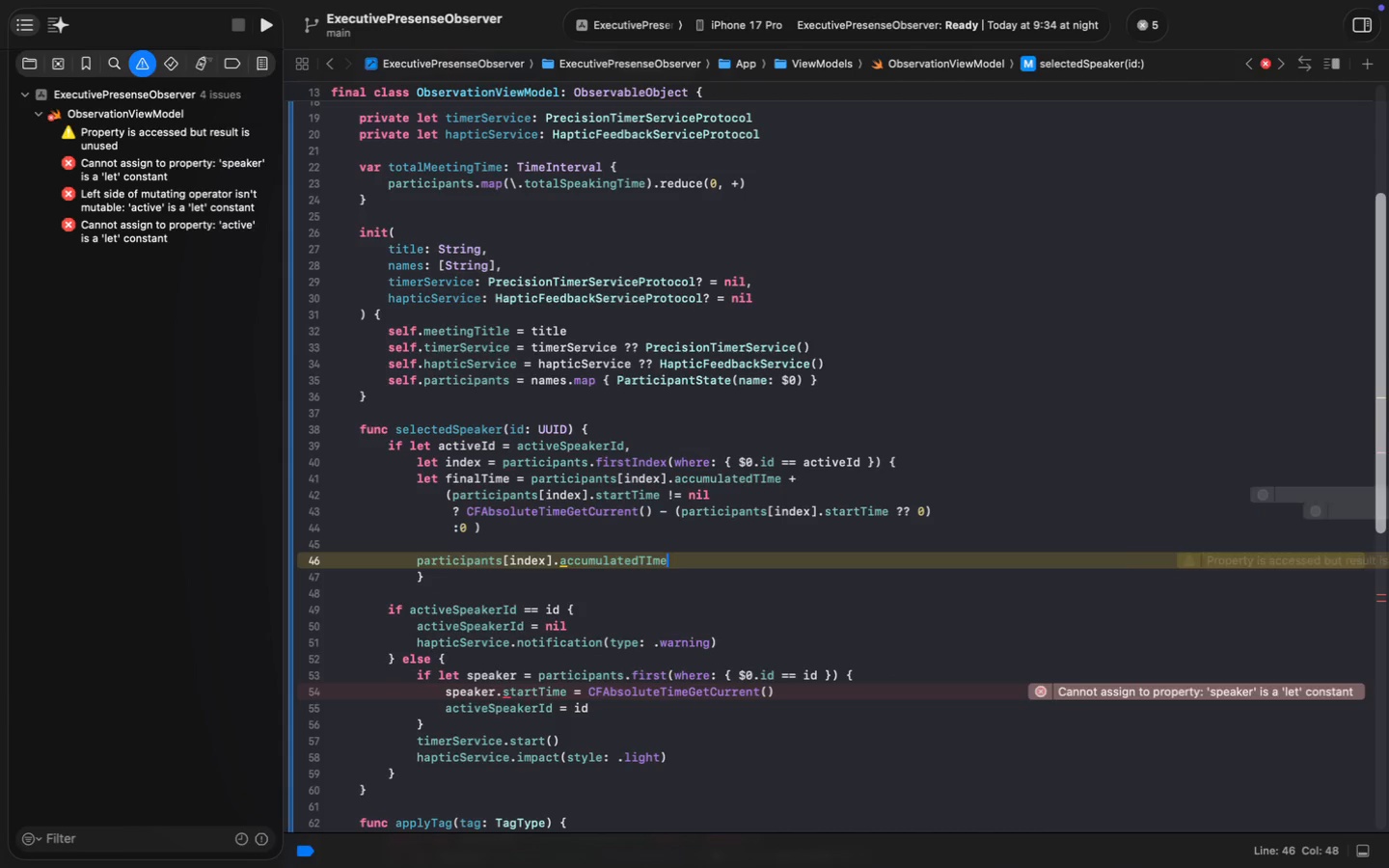 
type( = final)
 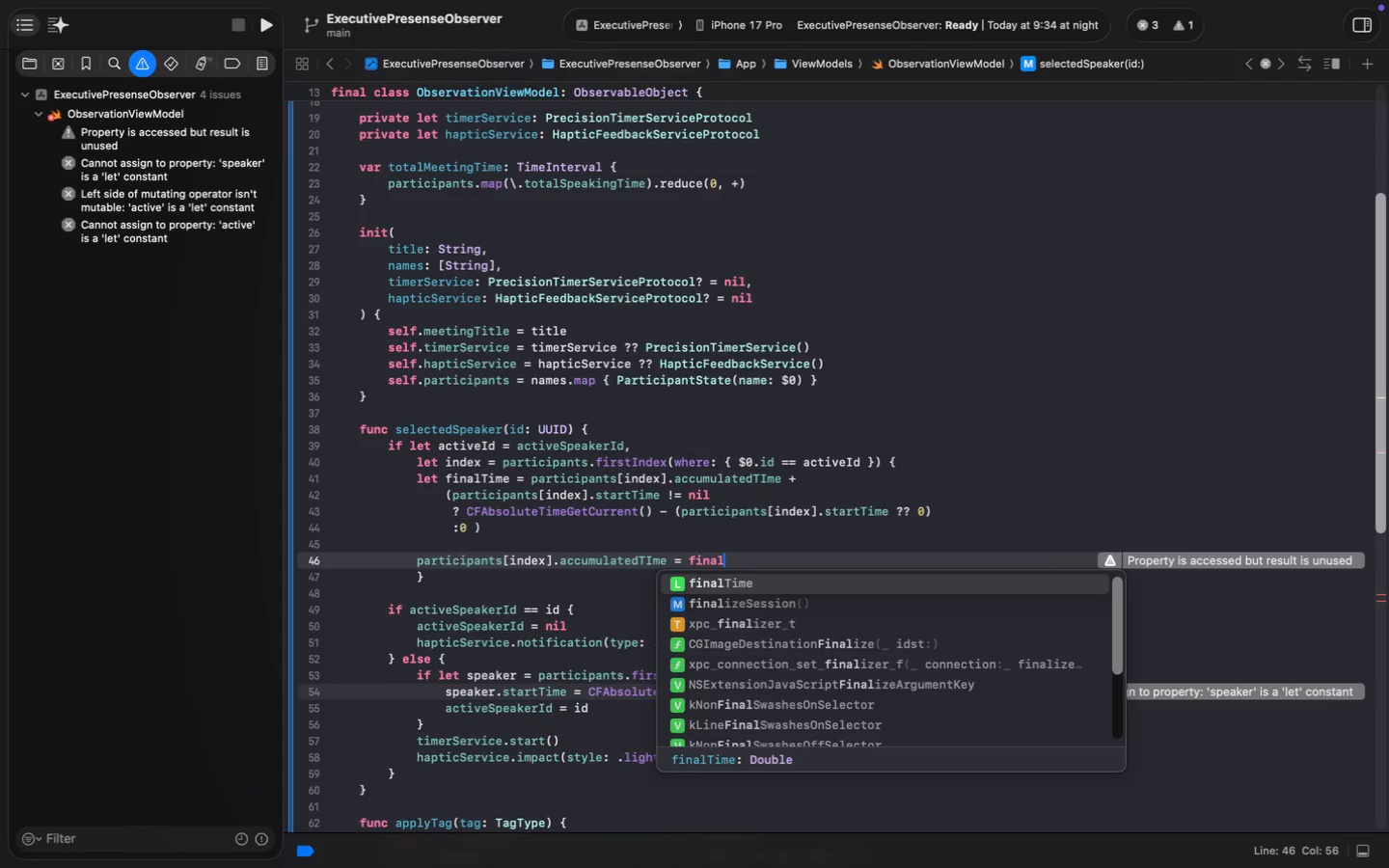 
key(Enter)
 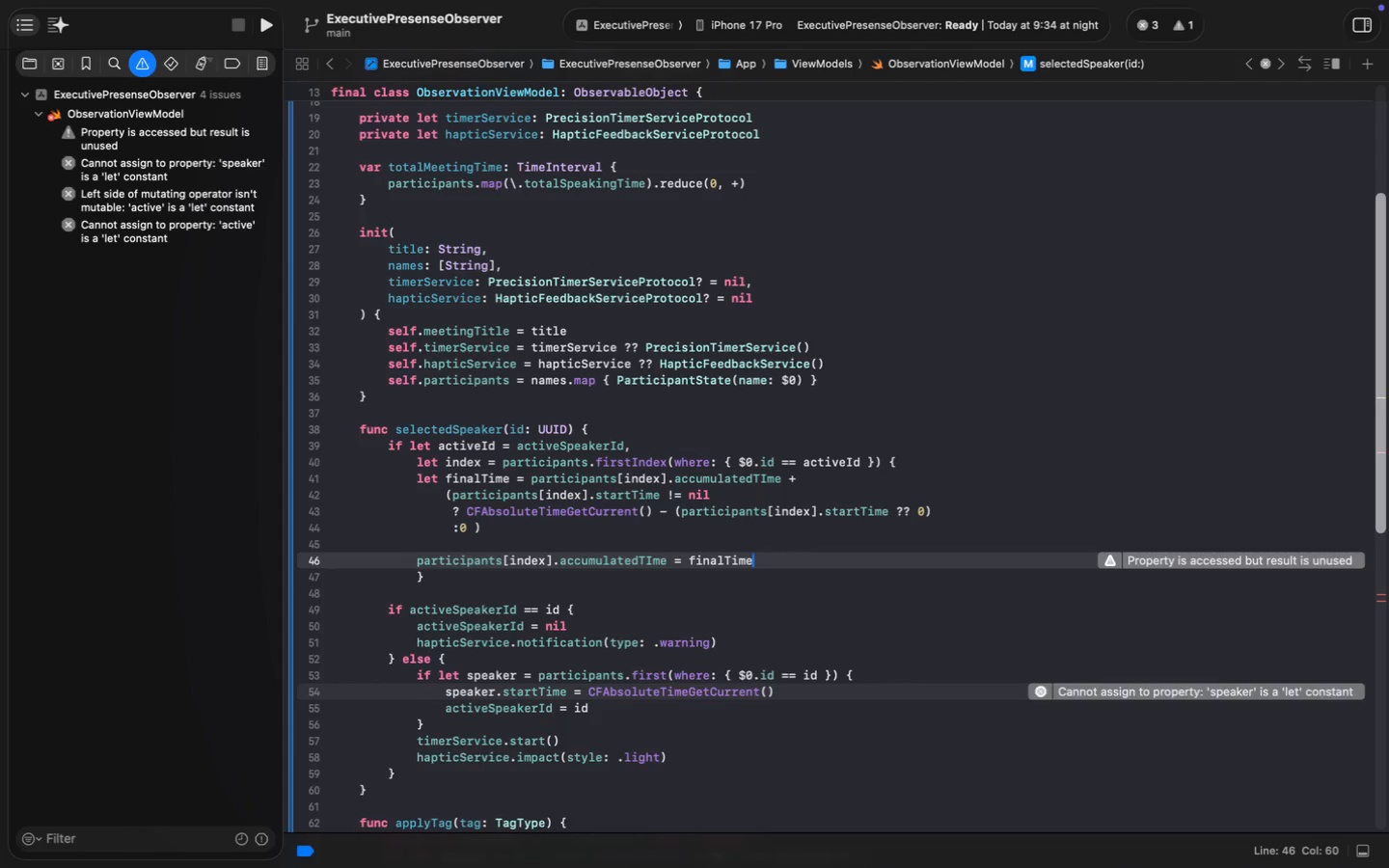 
key(Enter)
 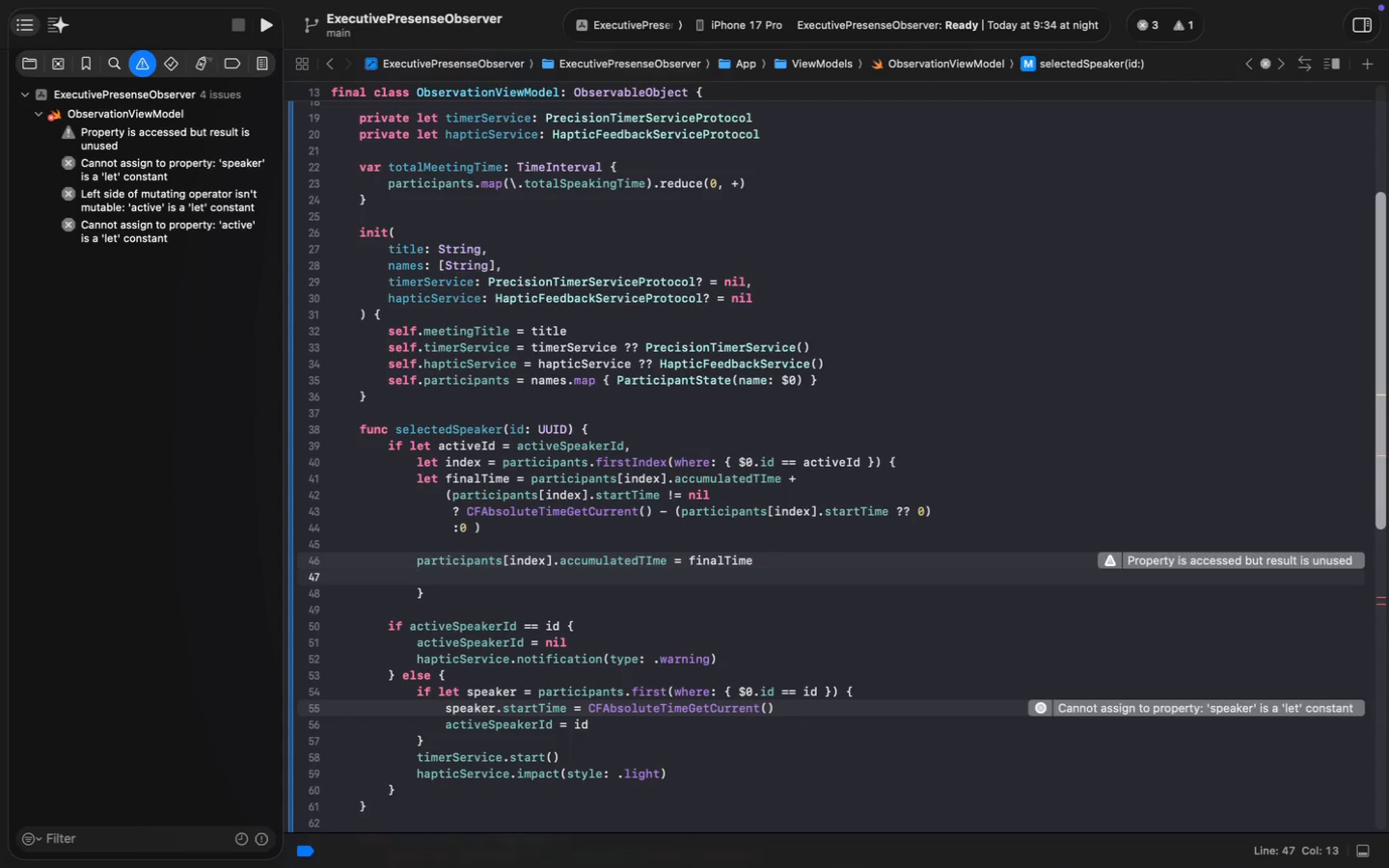 
type(pa)
key(Tab)
 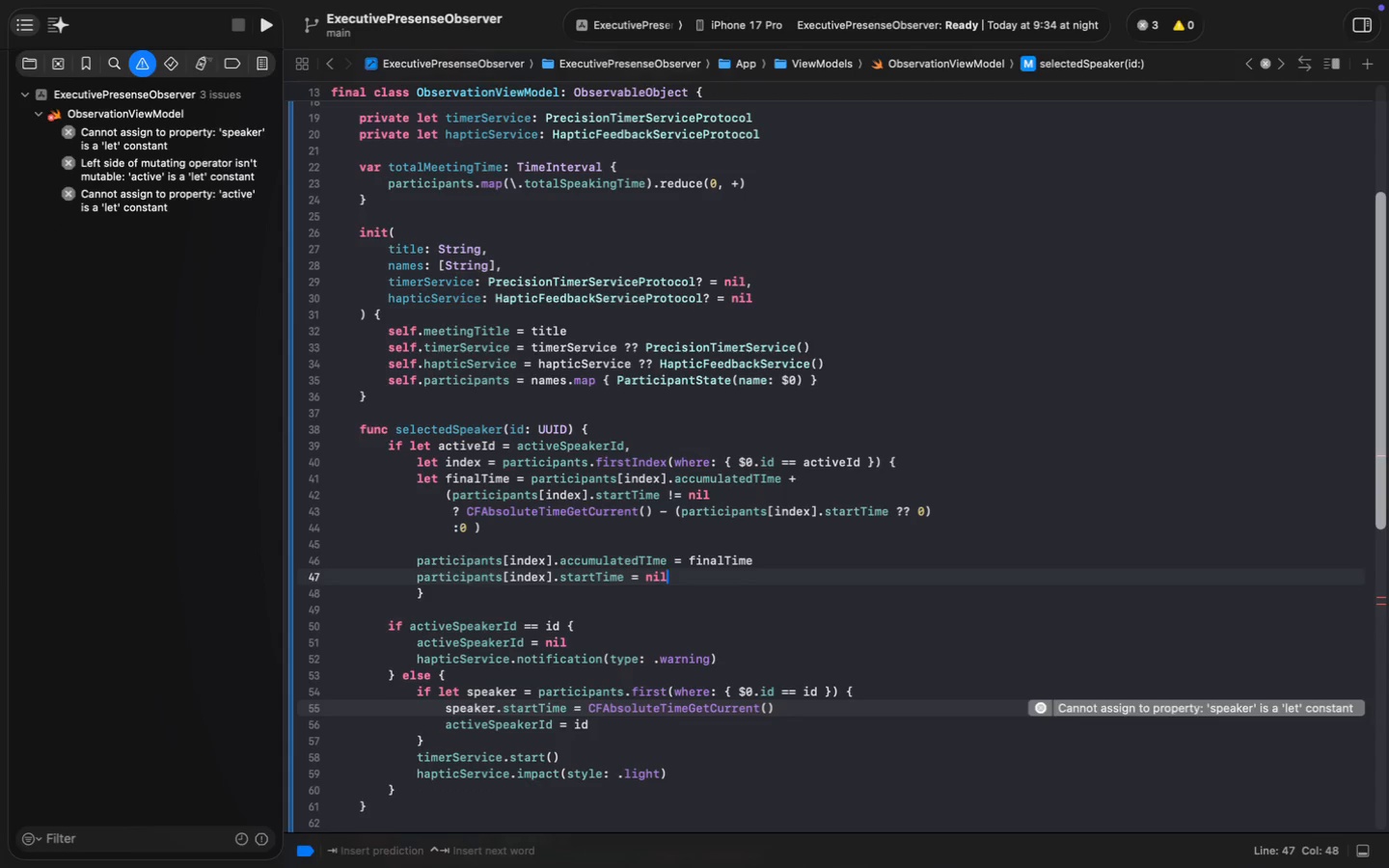 
key(Meta+S)
 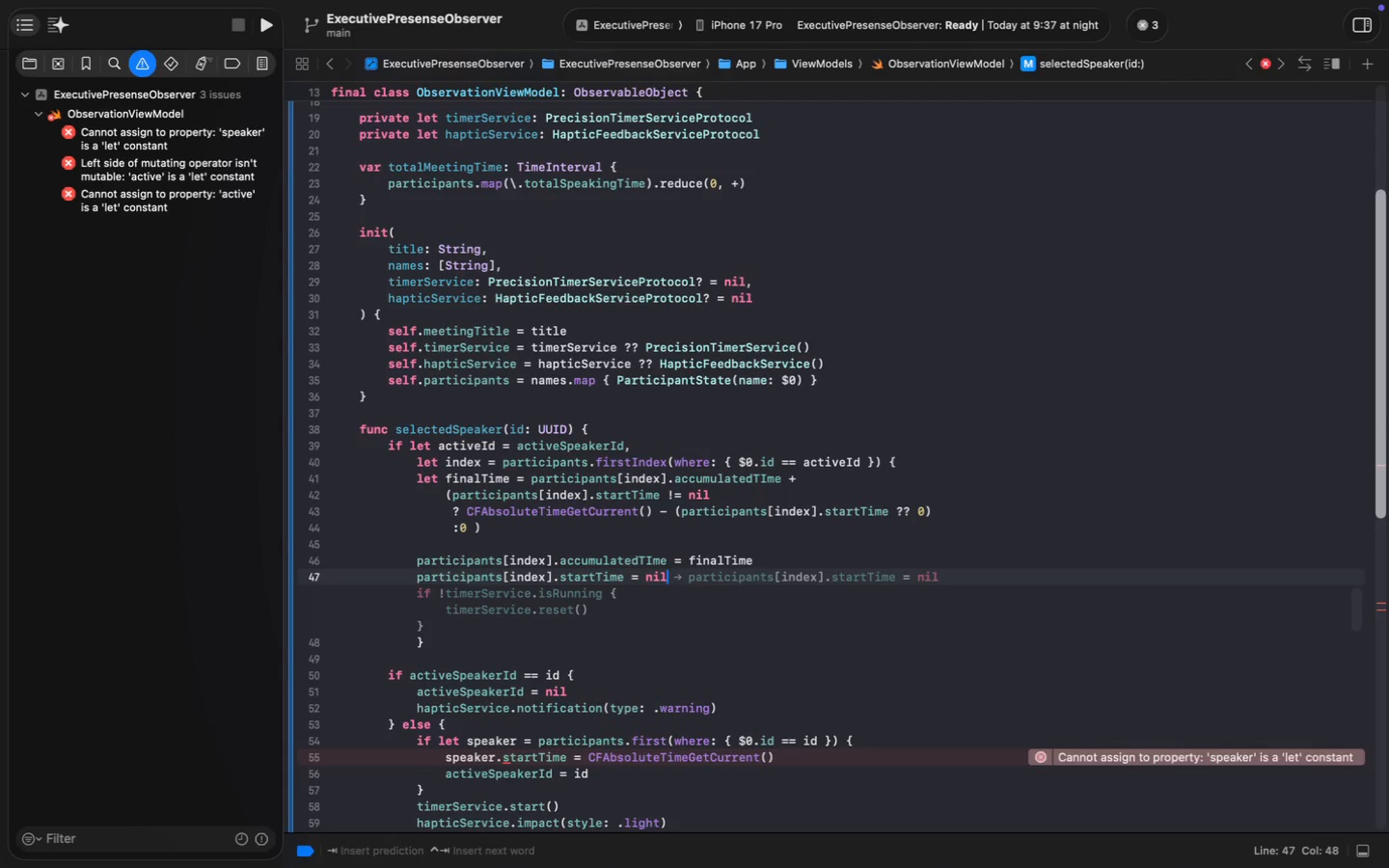 
key(Meta+S)
 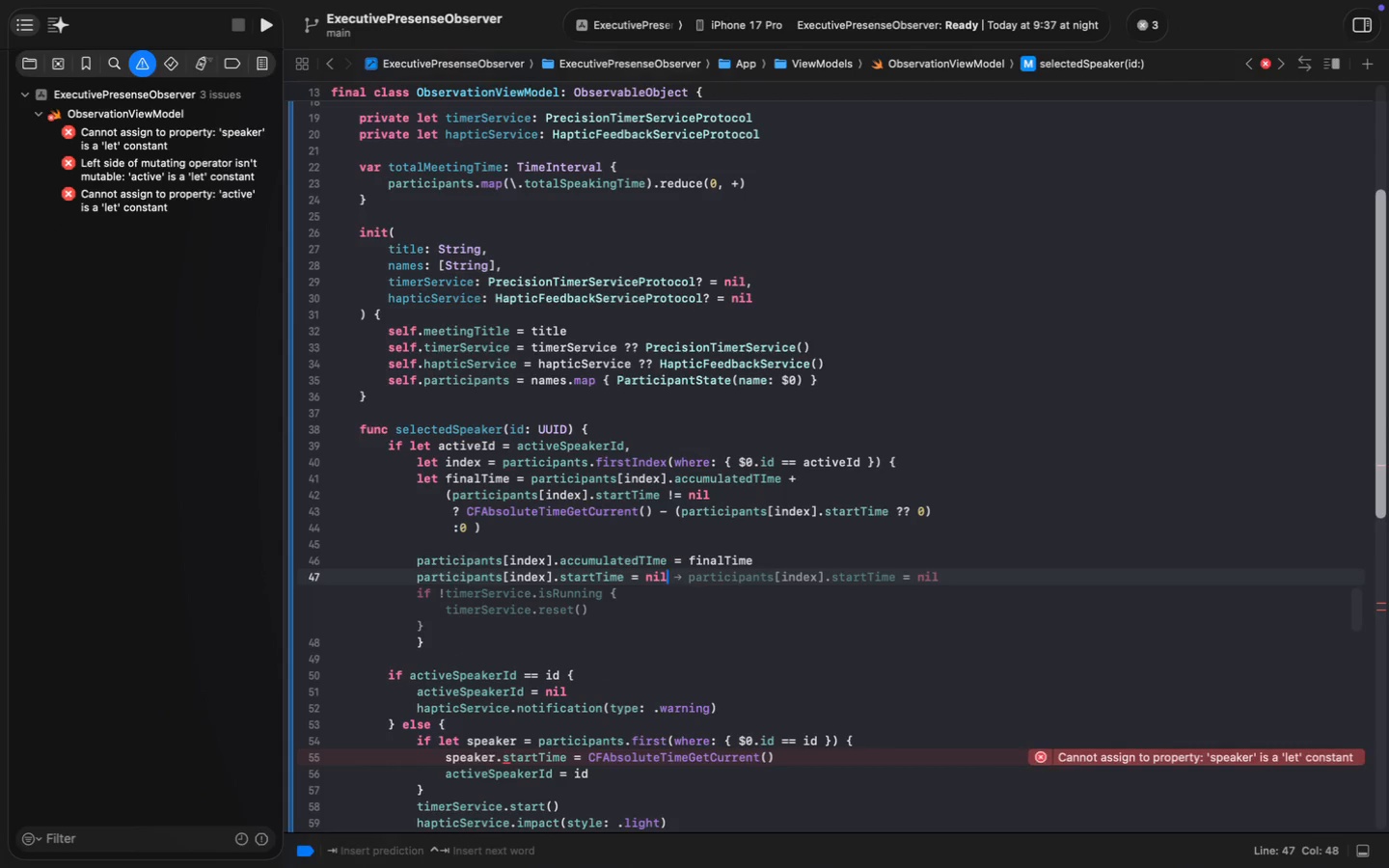 
key(Meta+S)
 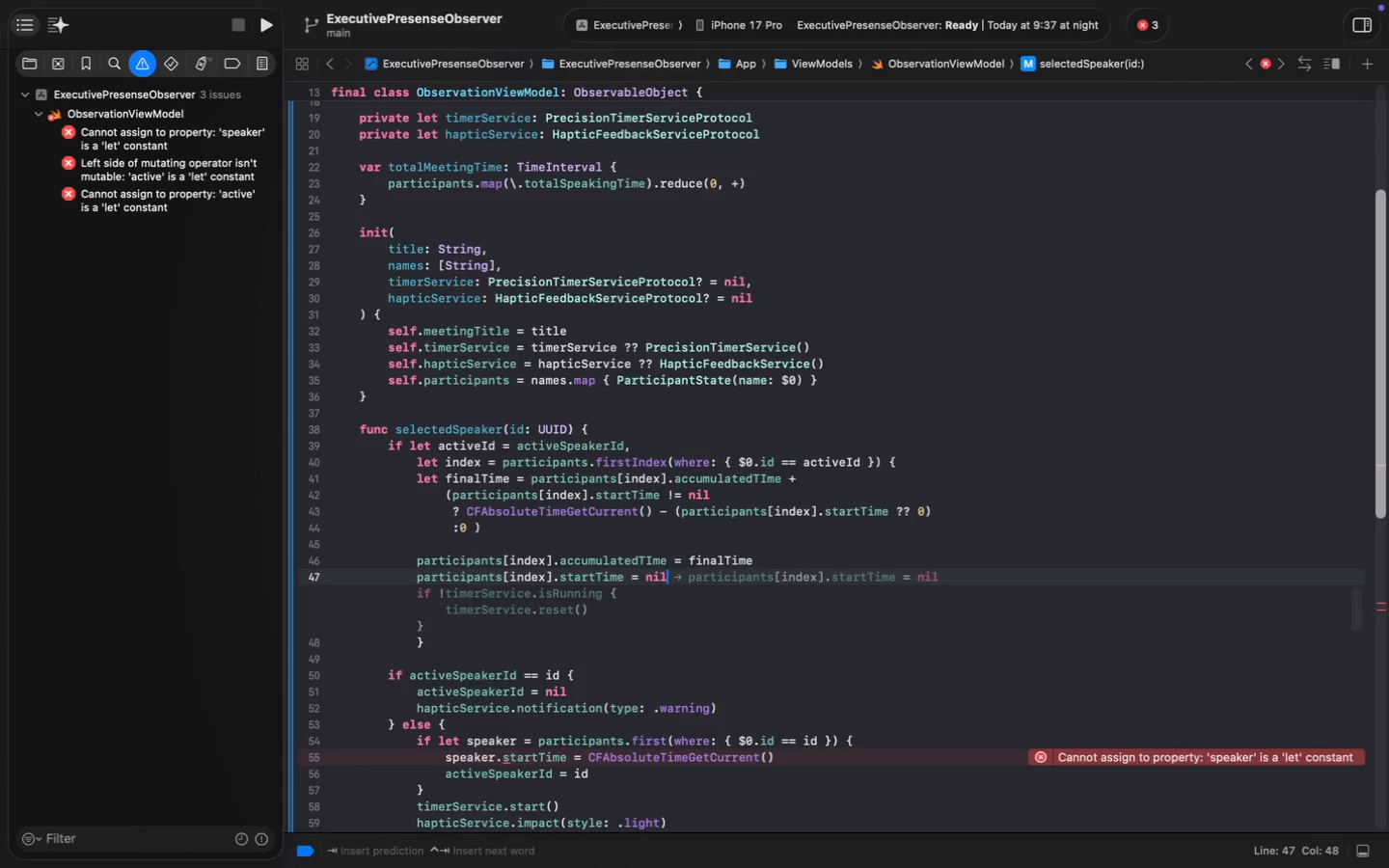 
key(Escape)
 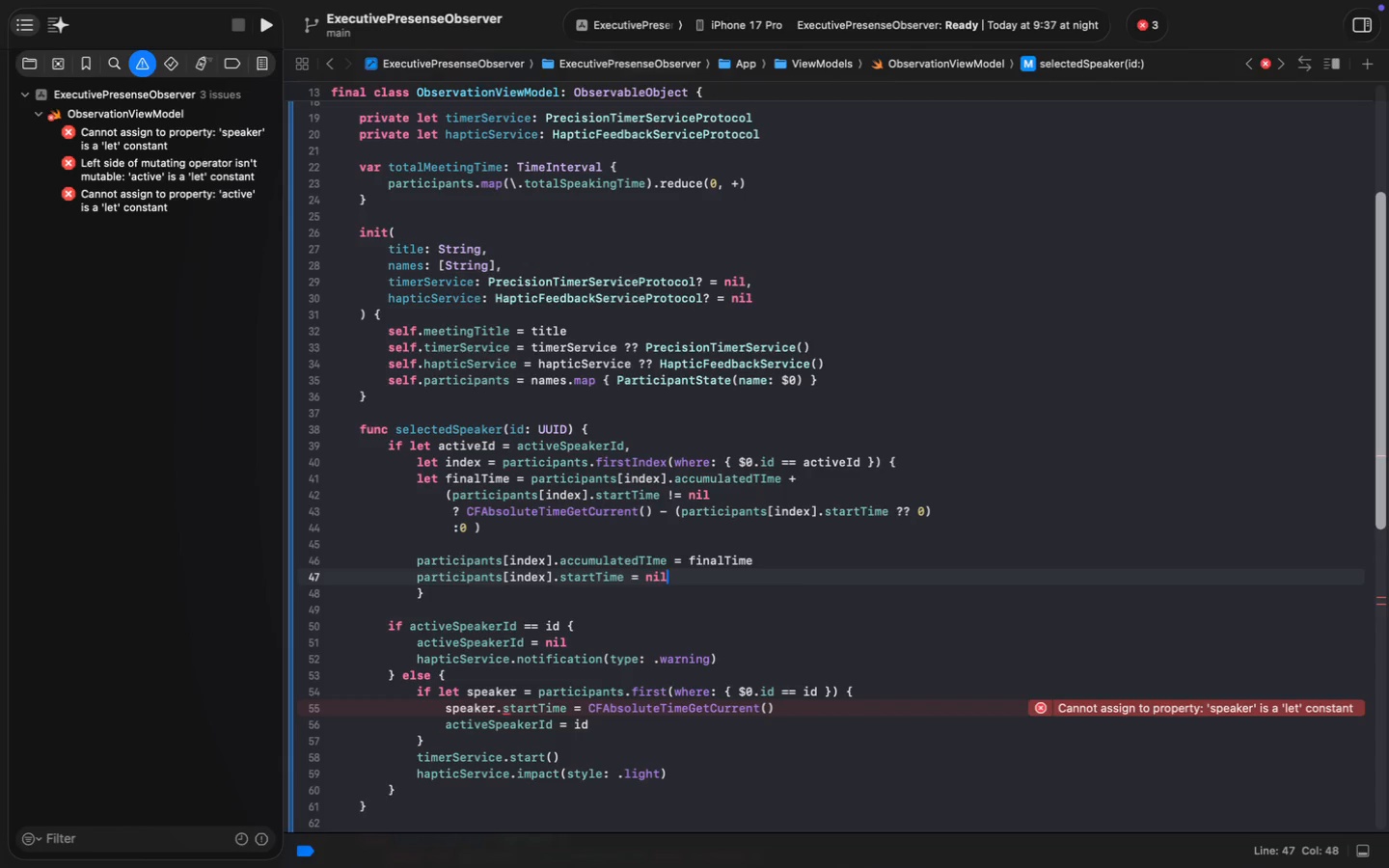 
key(Meta+S)
 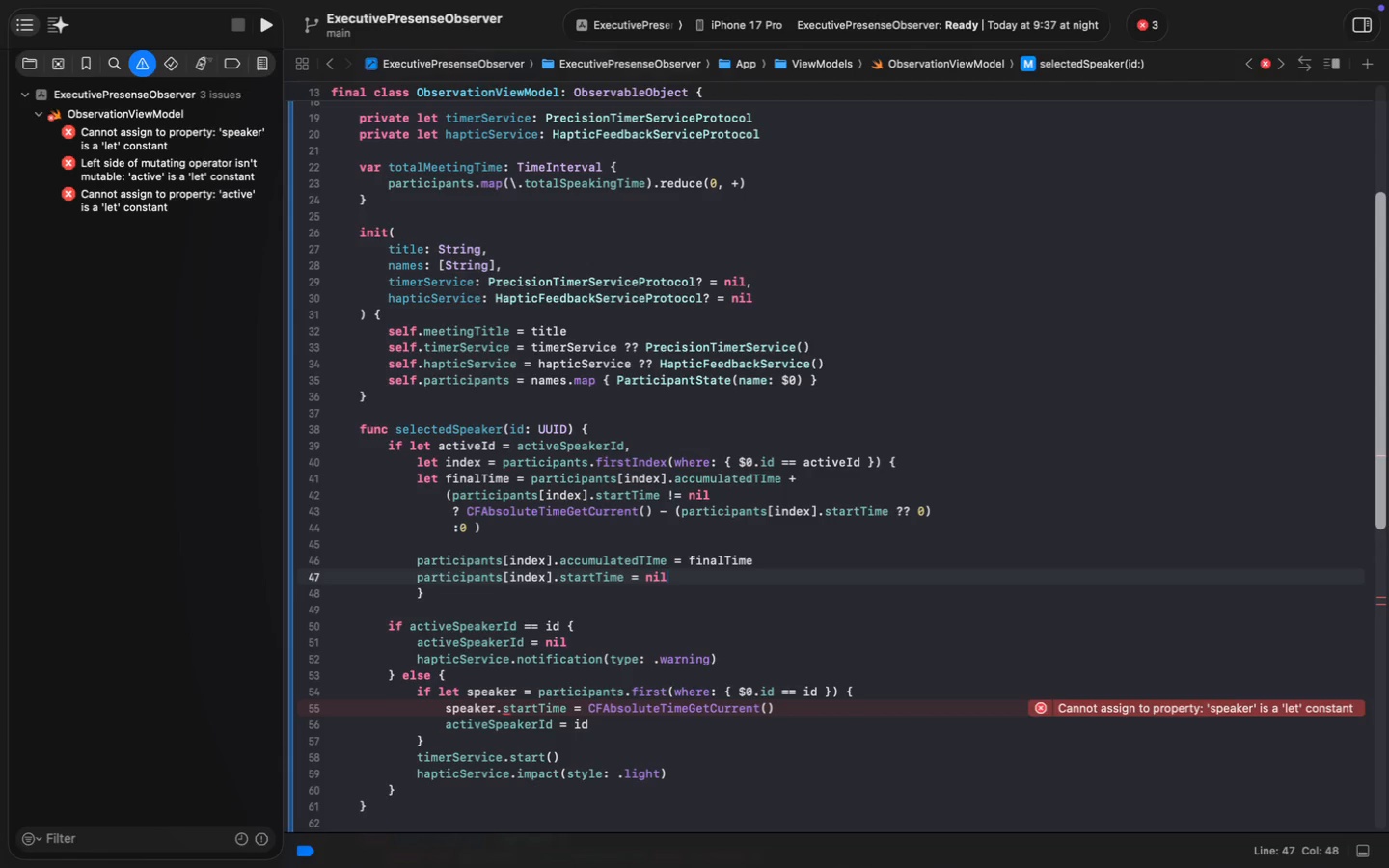 
key(Meta+S)
 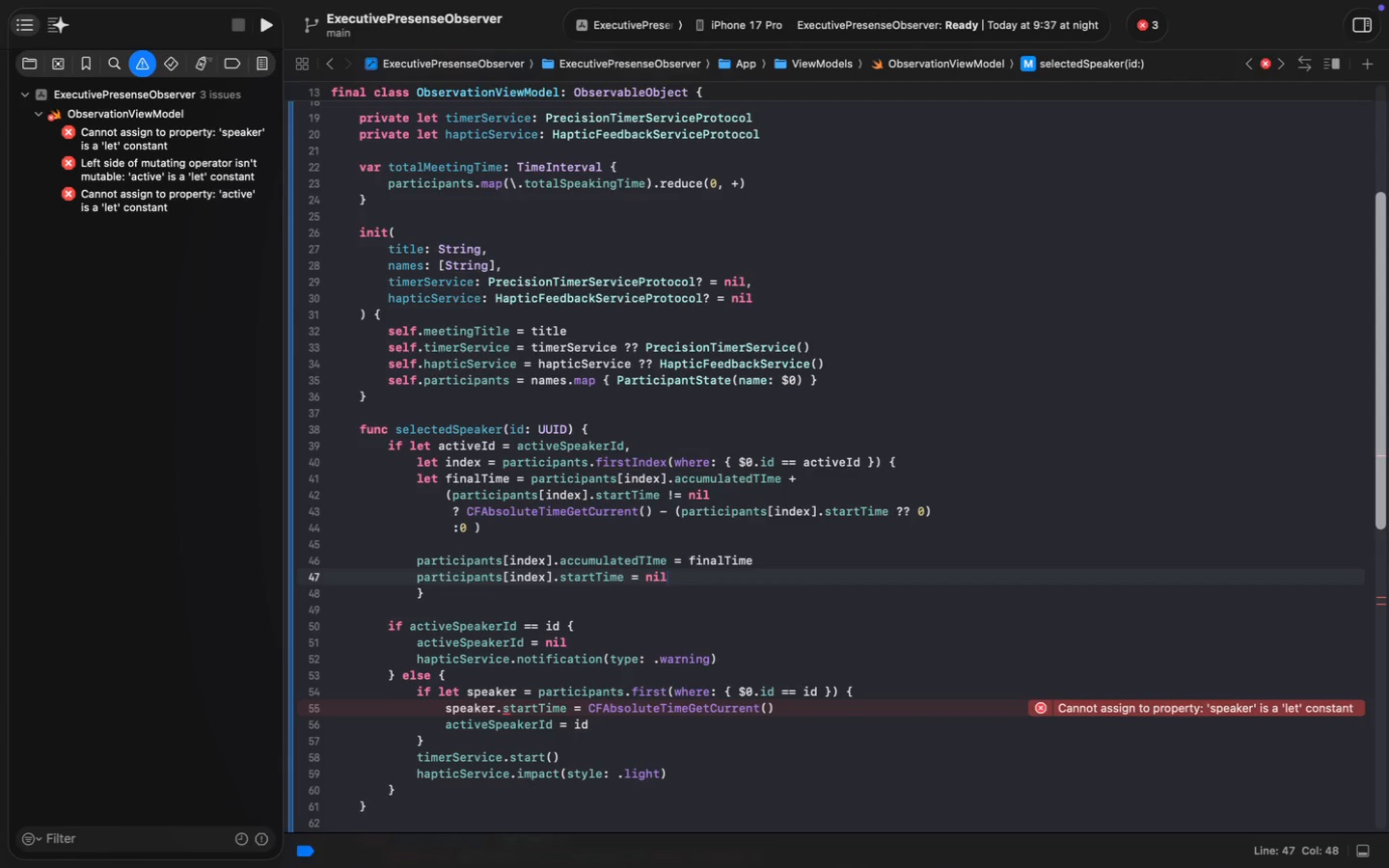 
key(Meta+S)
 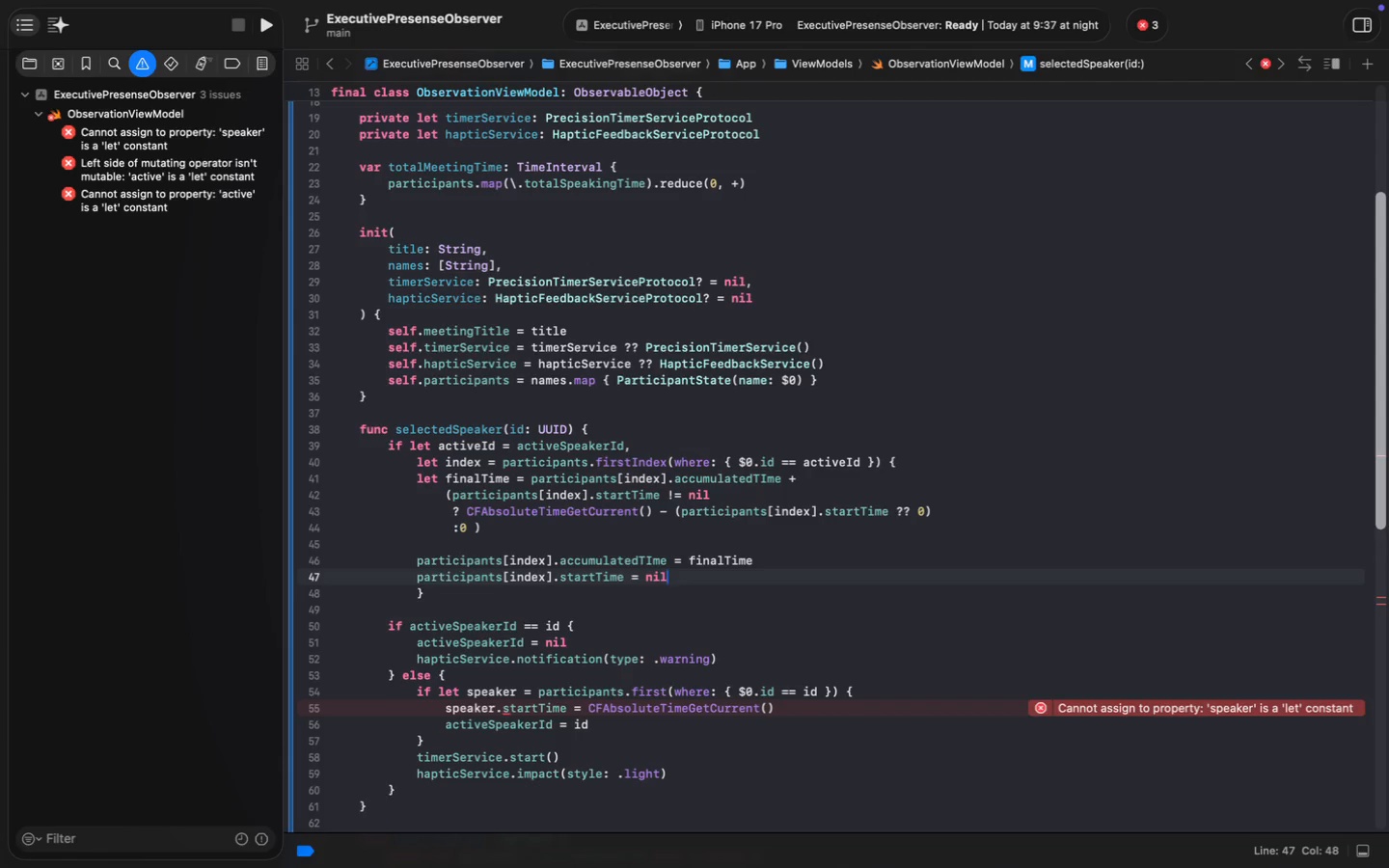 
key(ArrowLeft)
 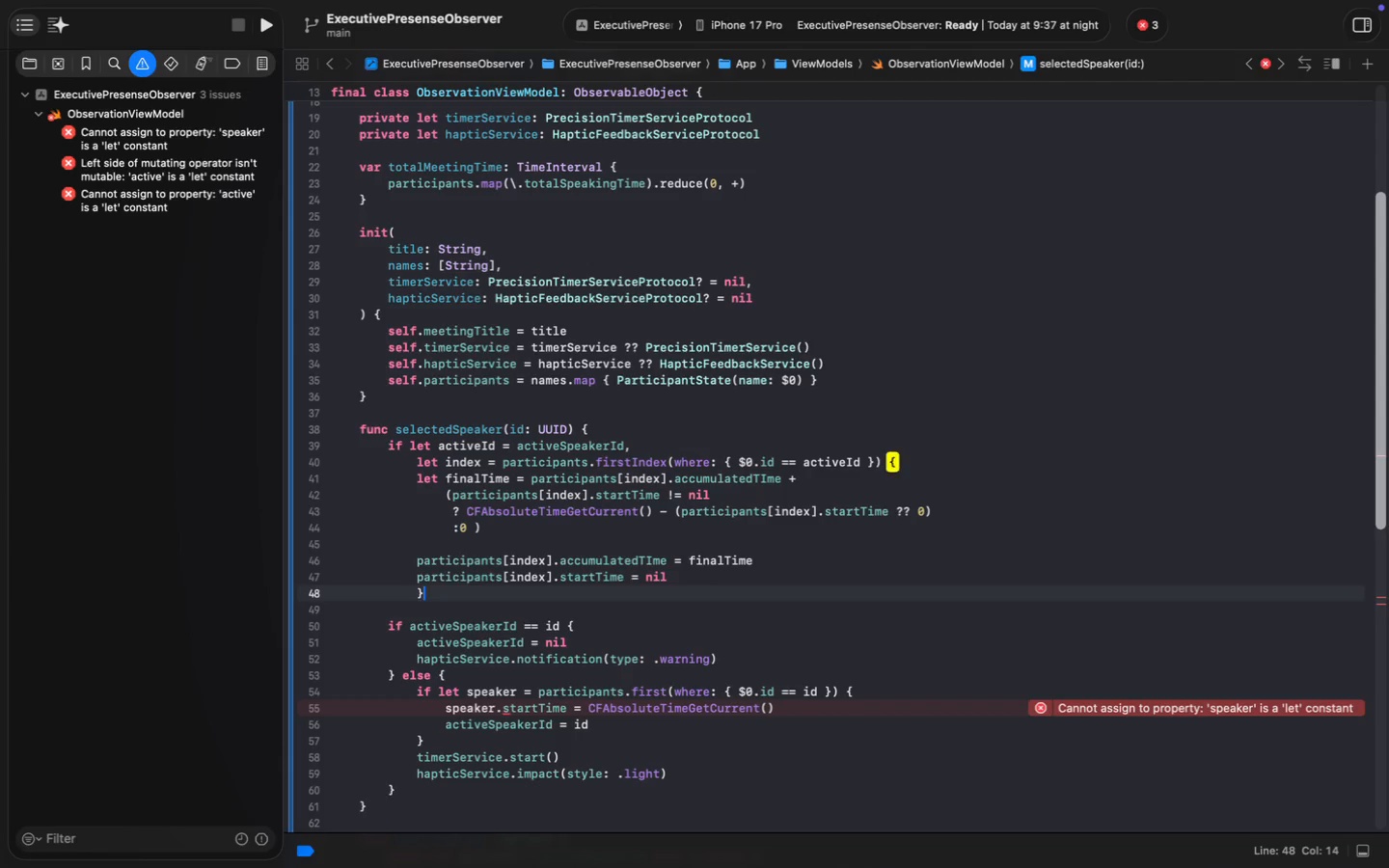 
key(ArrowDown)
 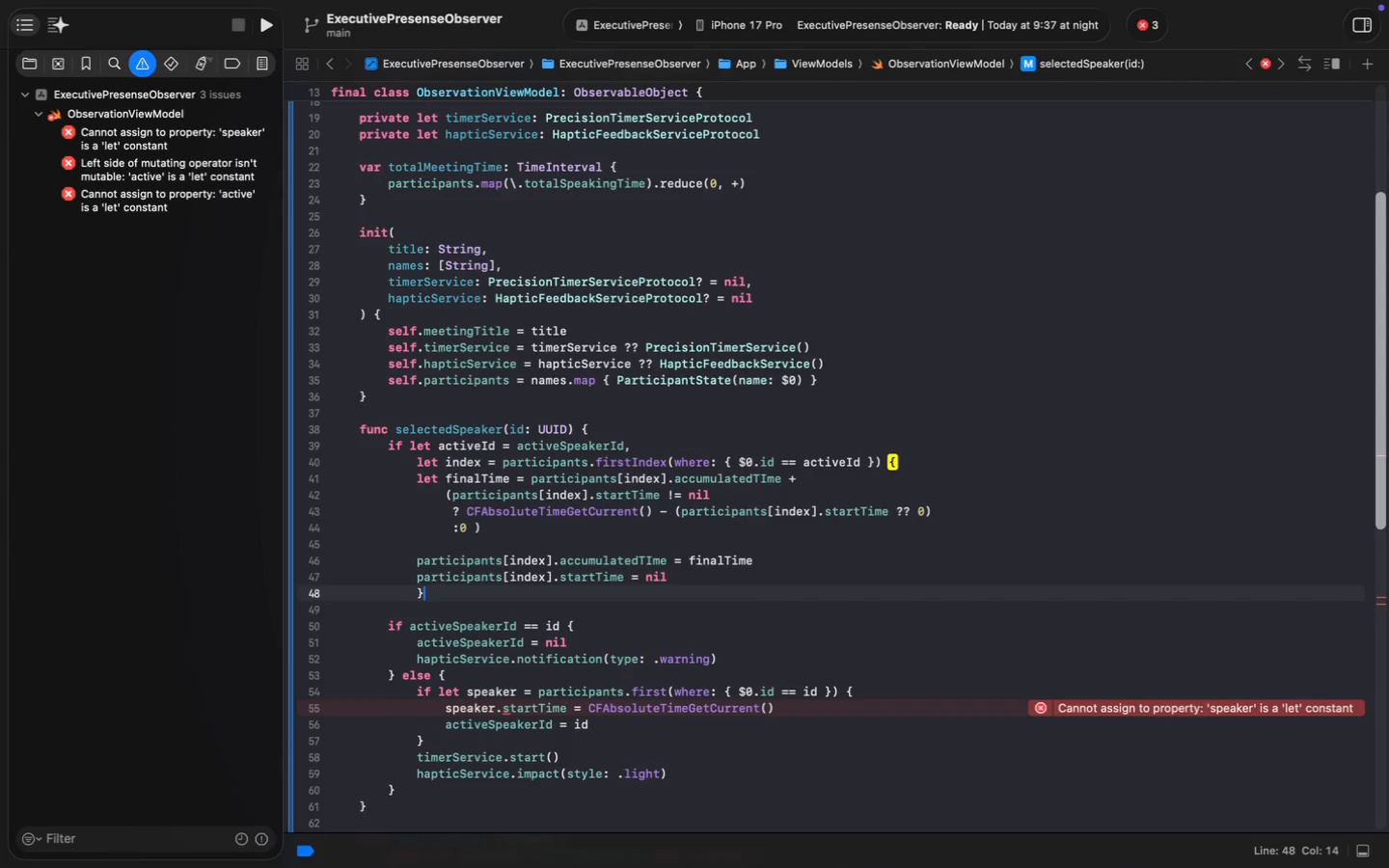 
key(ArrowDown)
 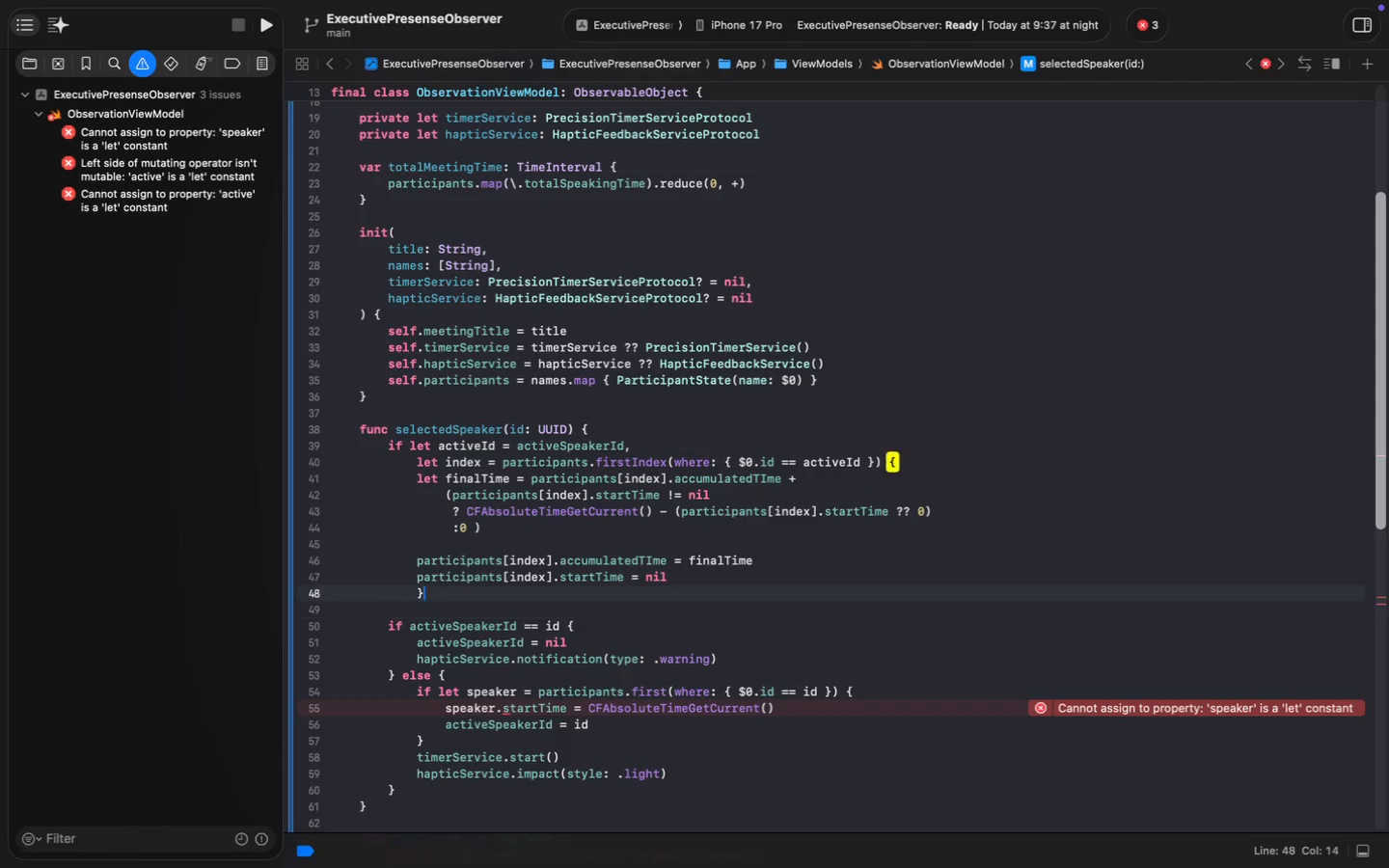 
key(ArrowUp)
 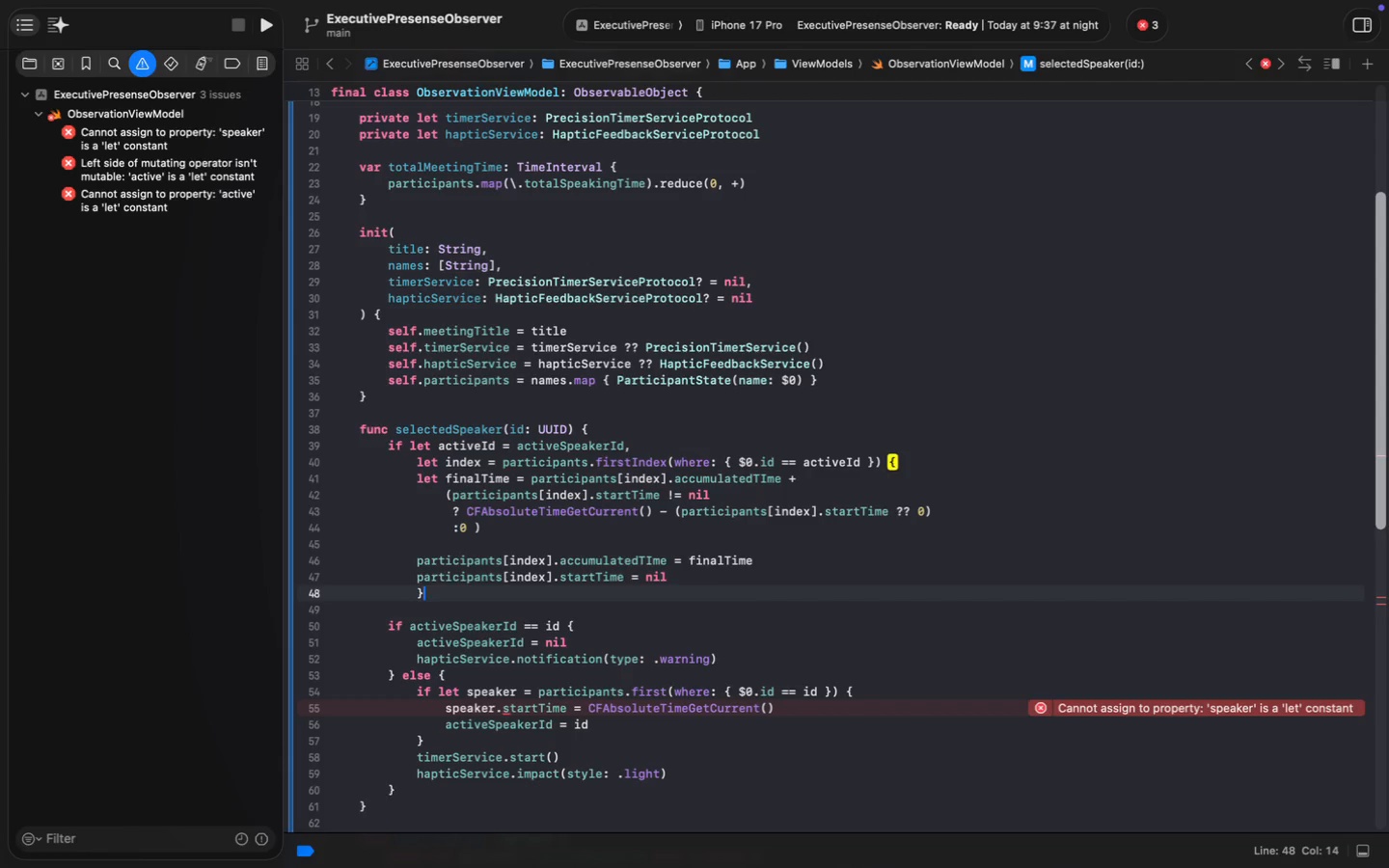 
key(ArrowLeft)
 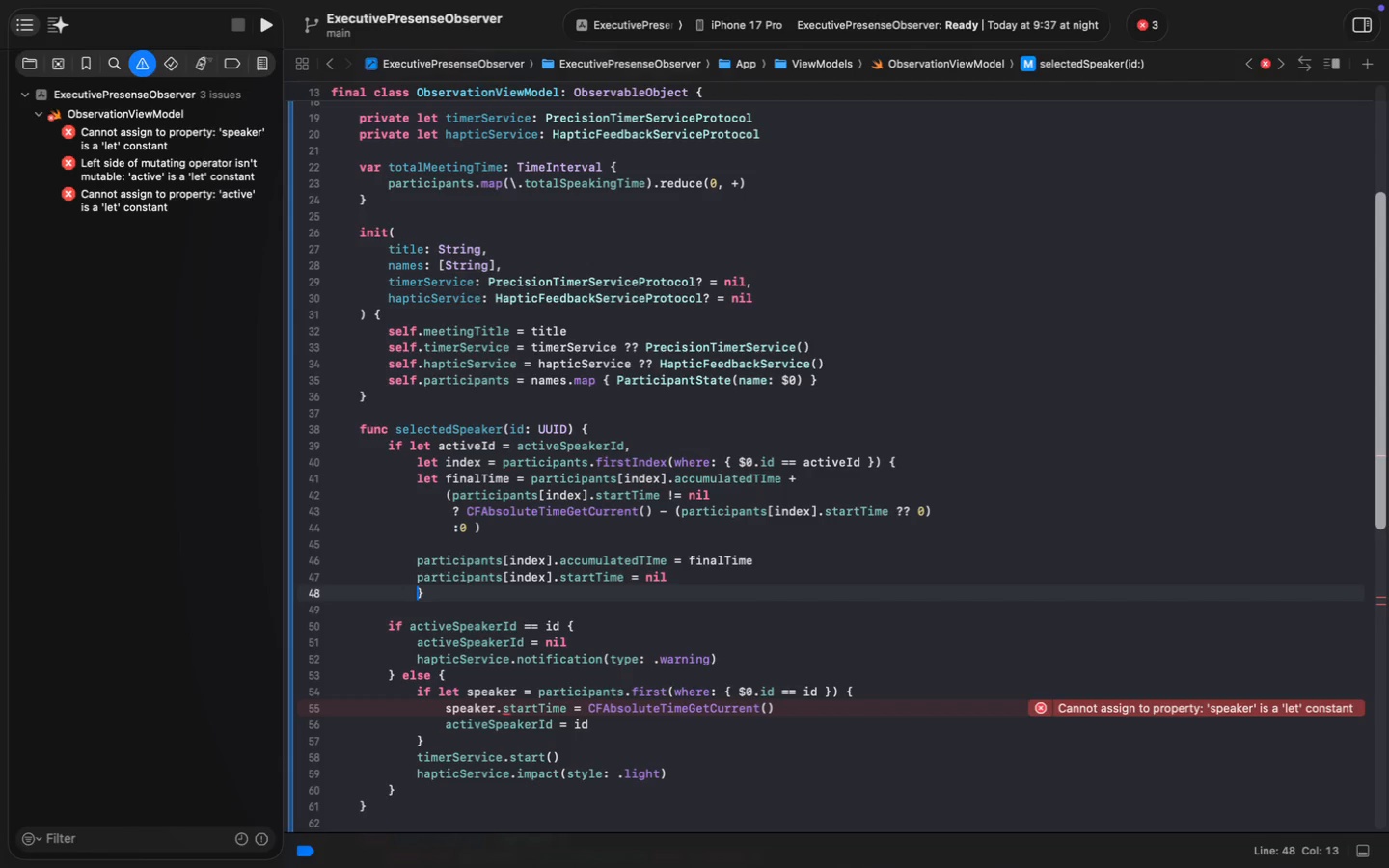 
key(Backspace)
 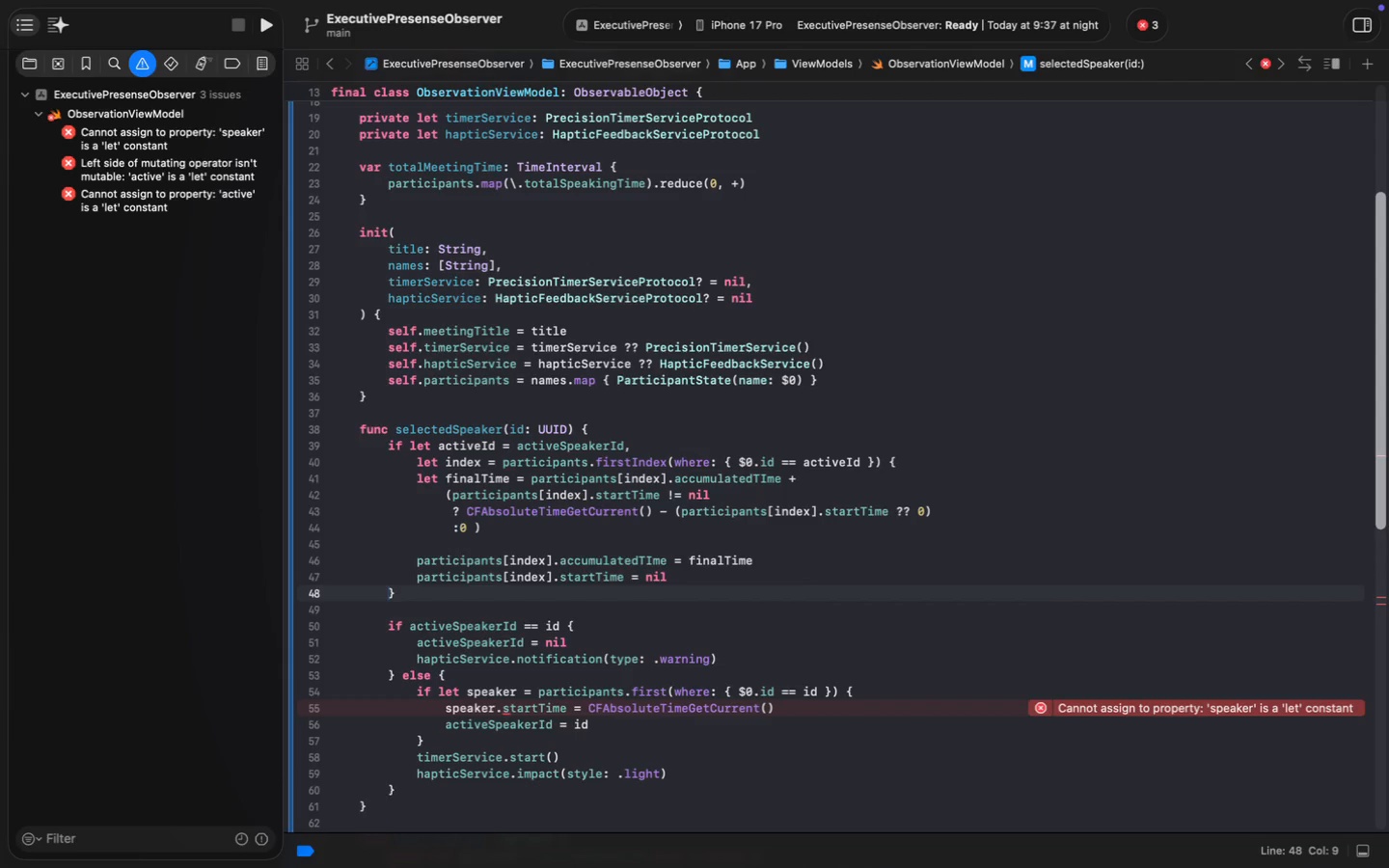 
wait(14.78)
 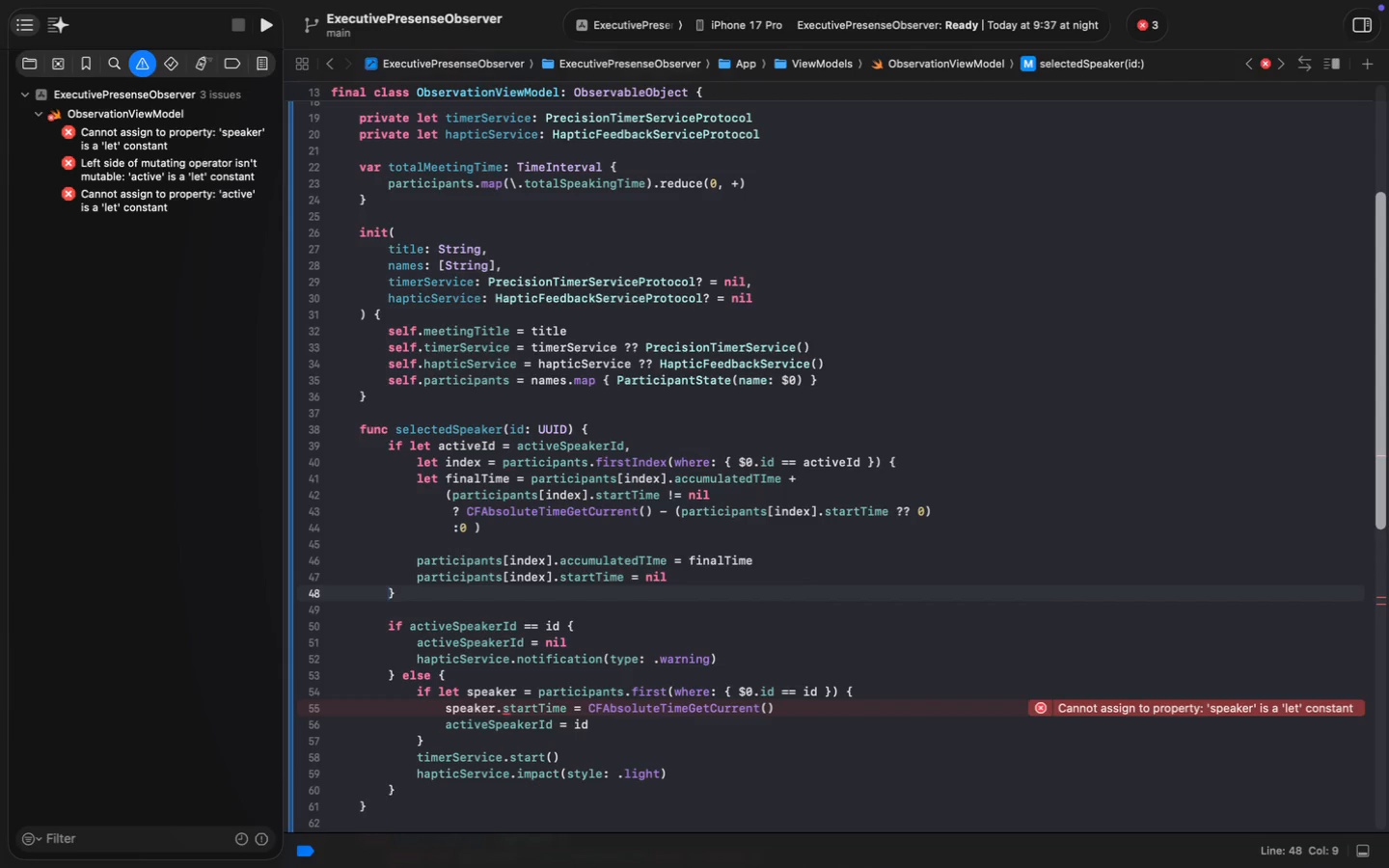 
key(ArrowDown)
 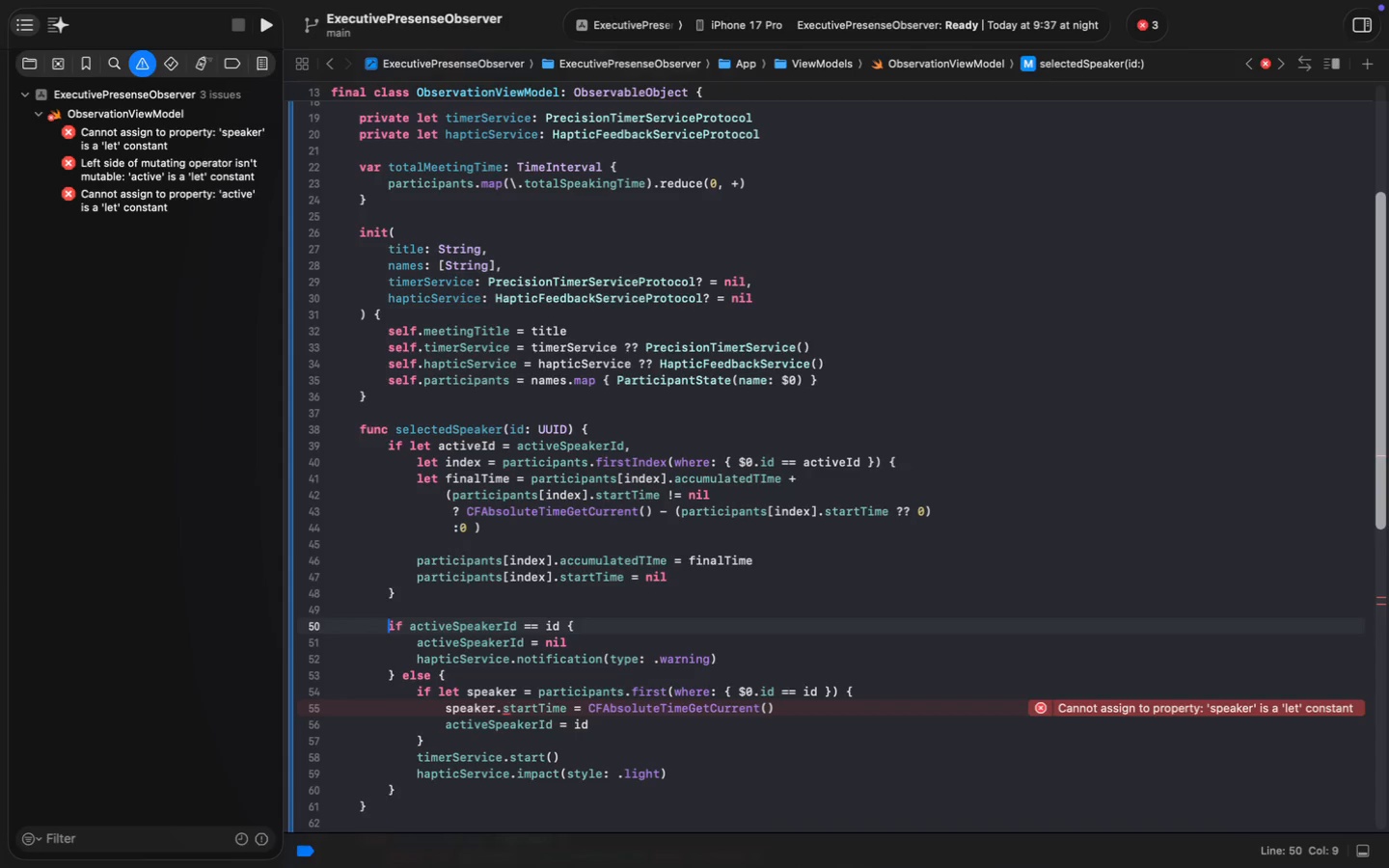 
key(ArrowDown)
 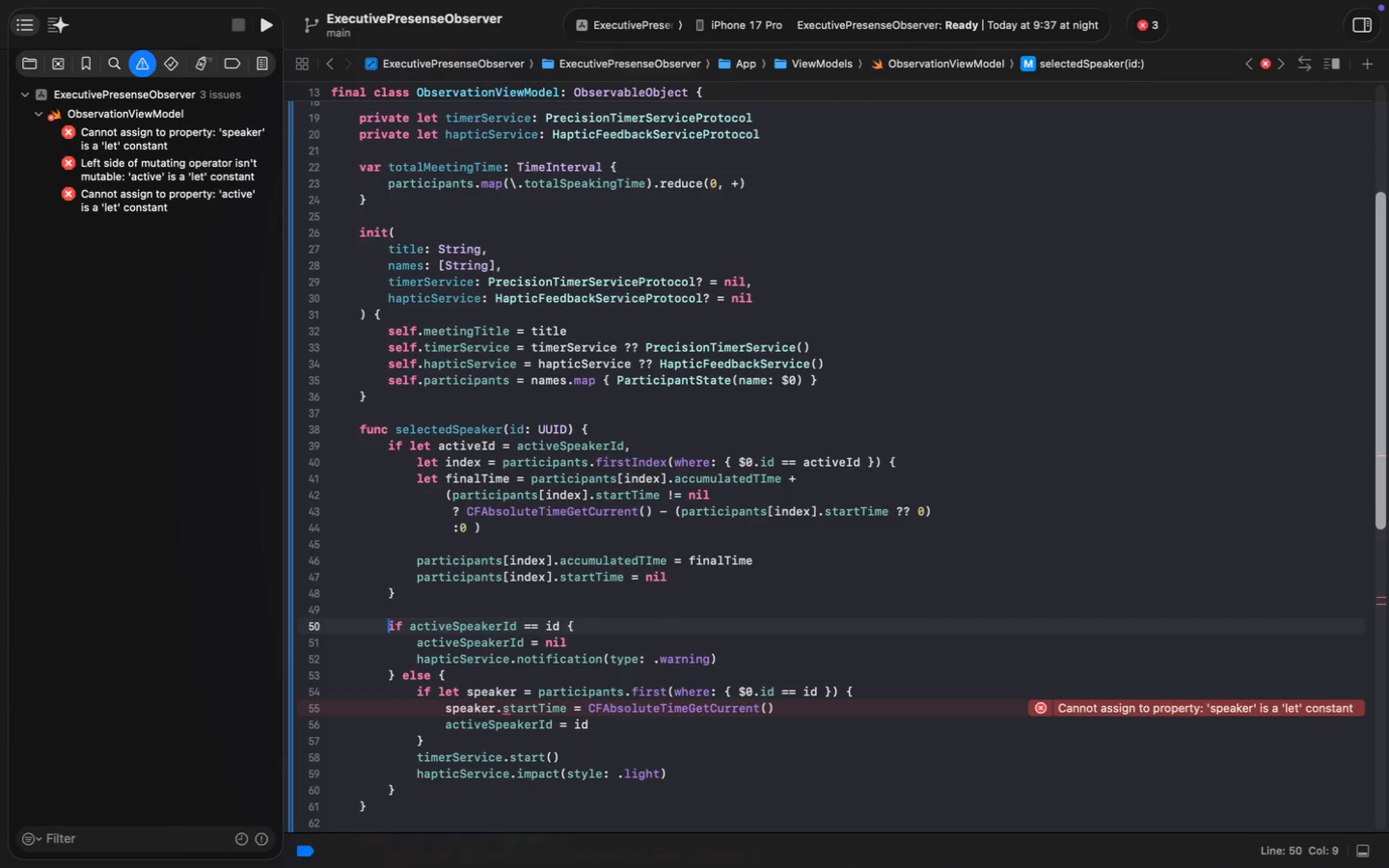 
key(ArrowDown)
 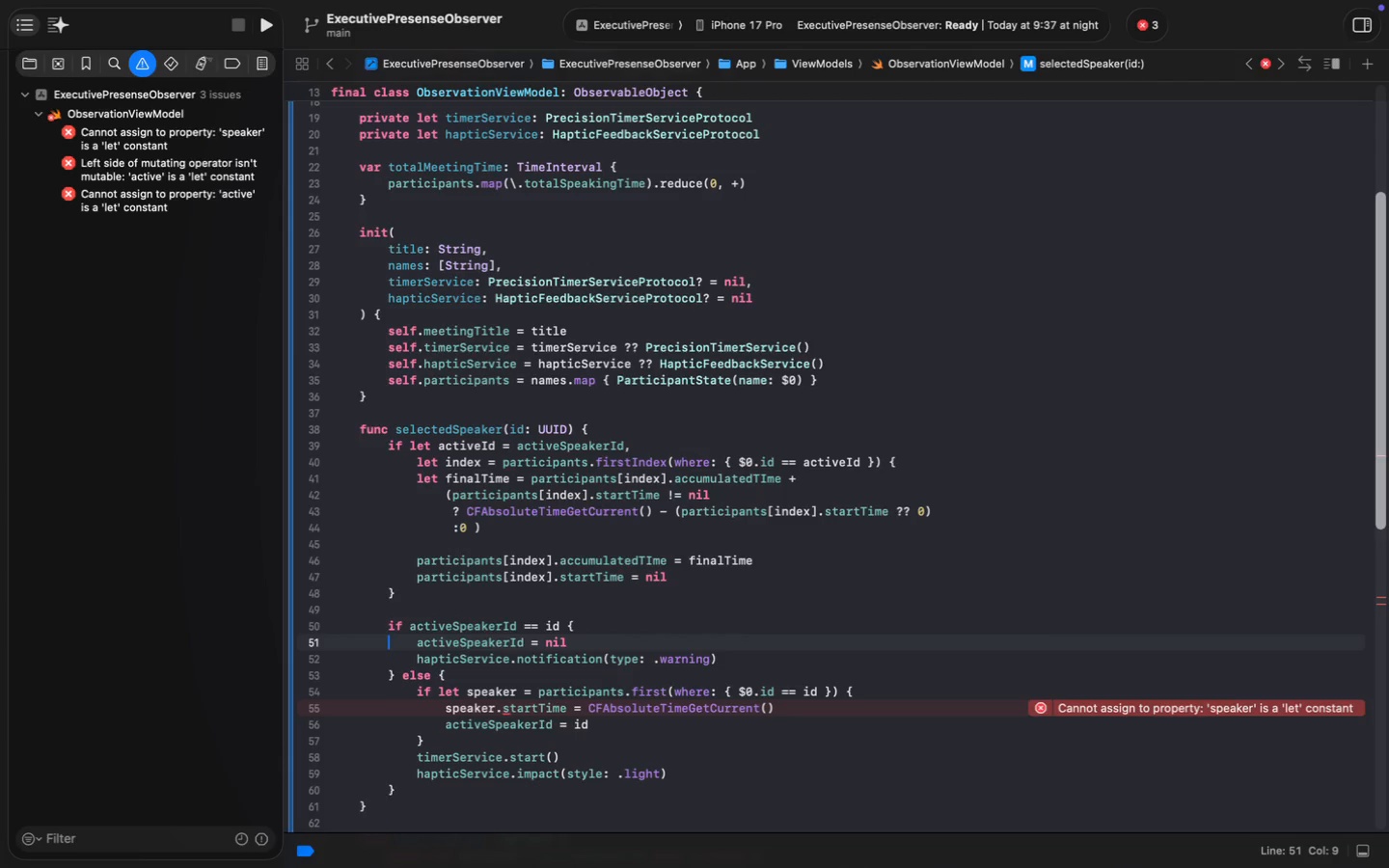 
key(Meta+MetaRight)
 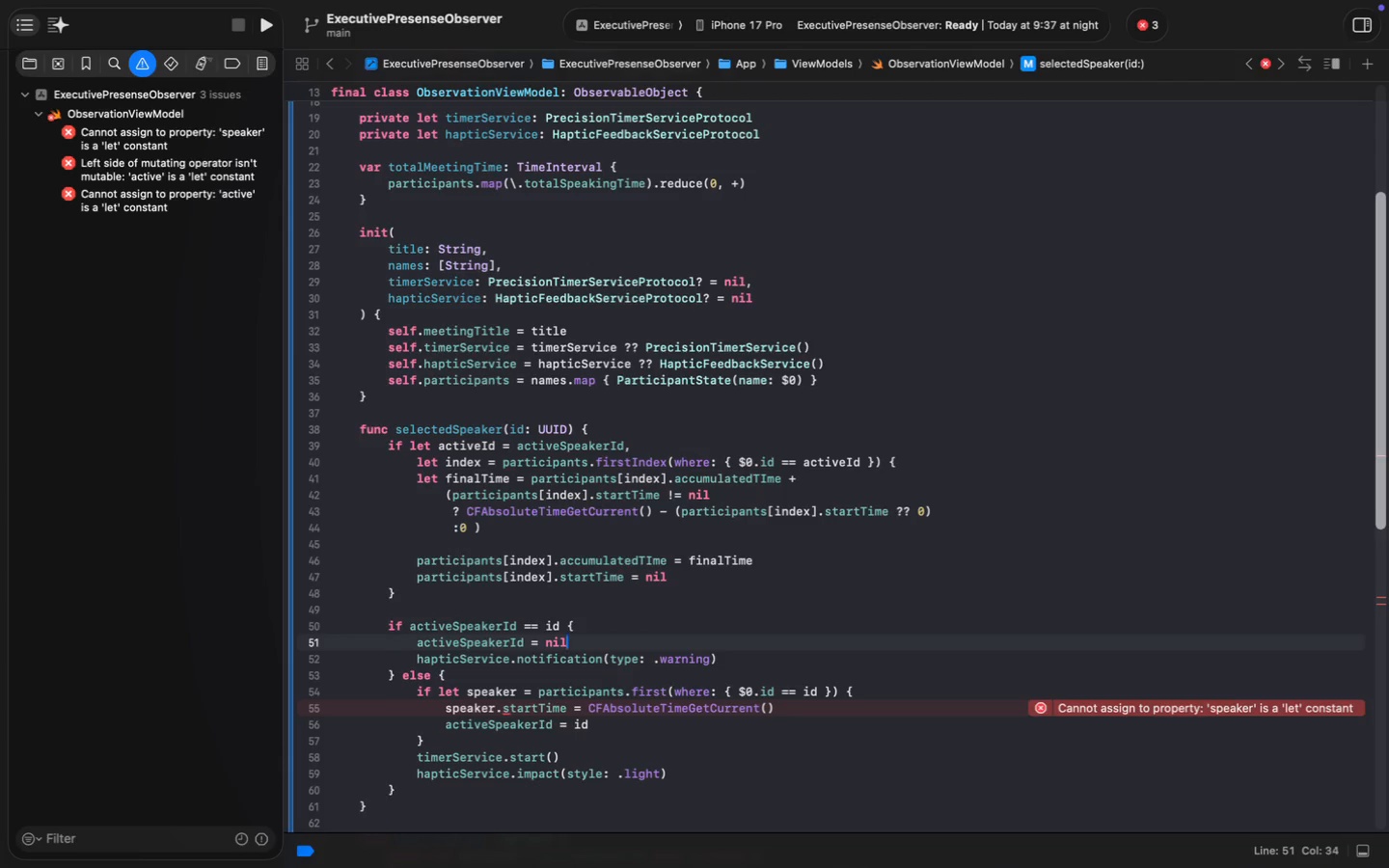 
key(Meta+ArrowRight)
 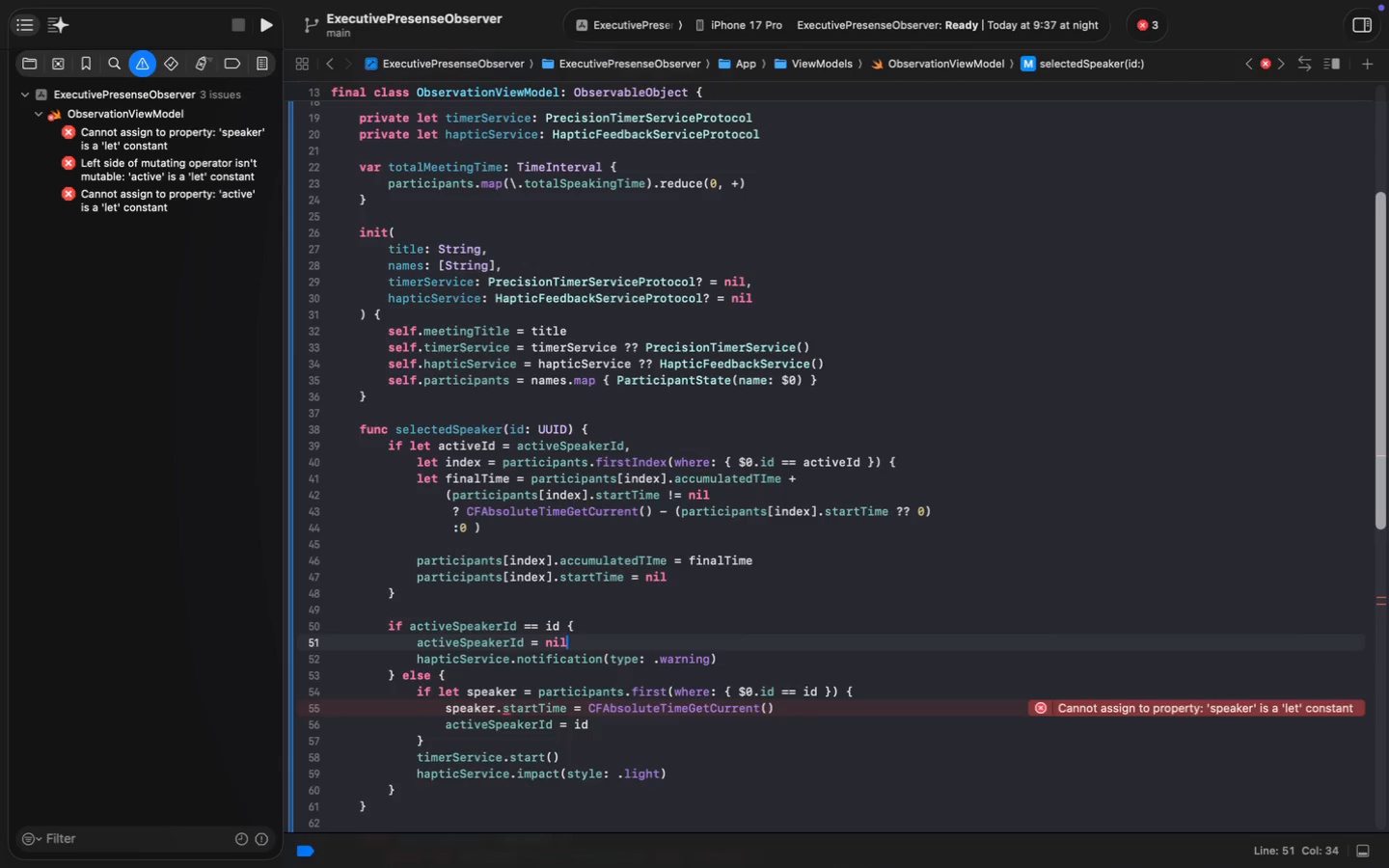 
key(Enter)
 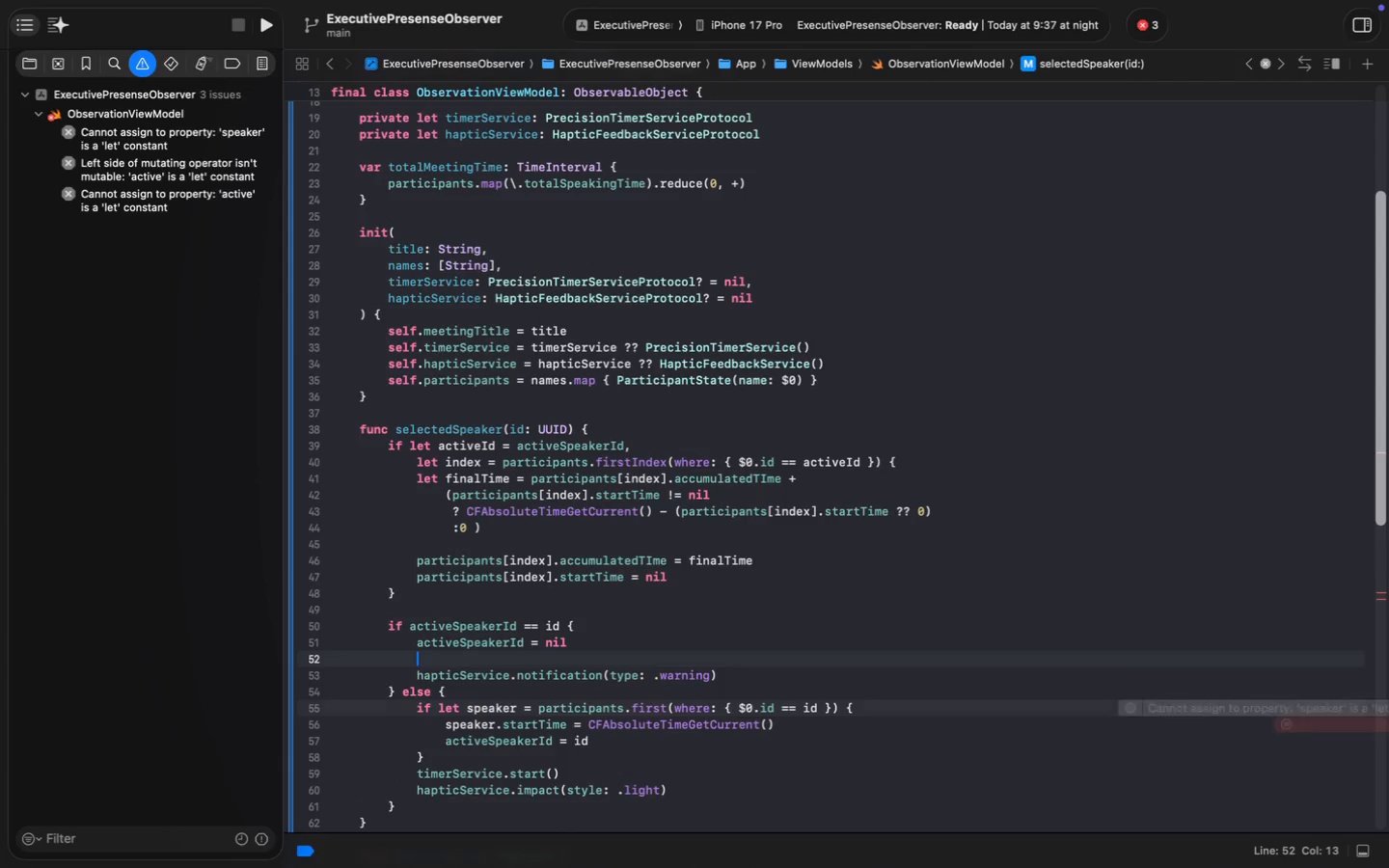 
type(timer)
 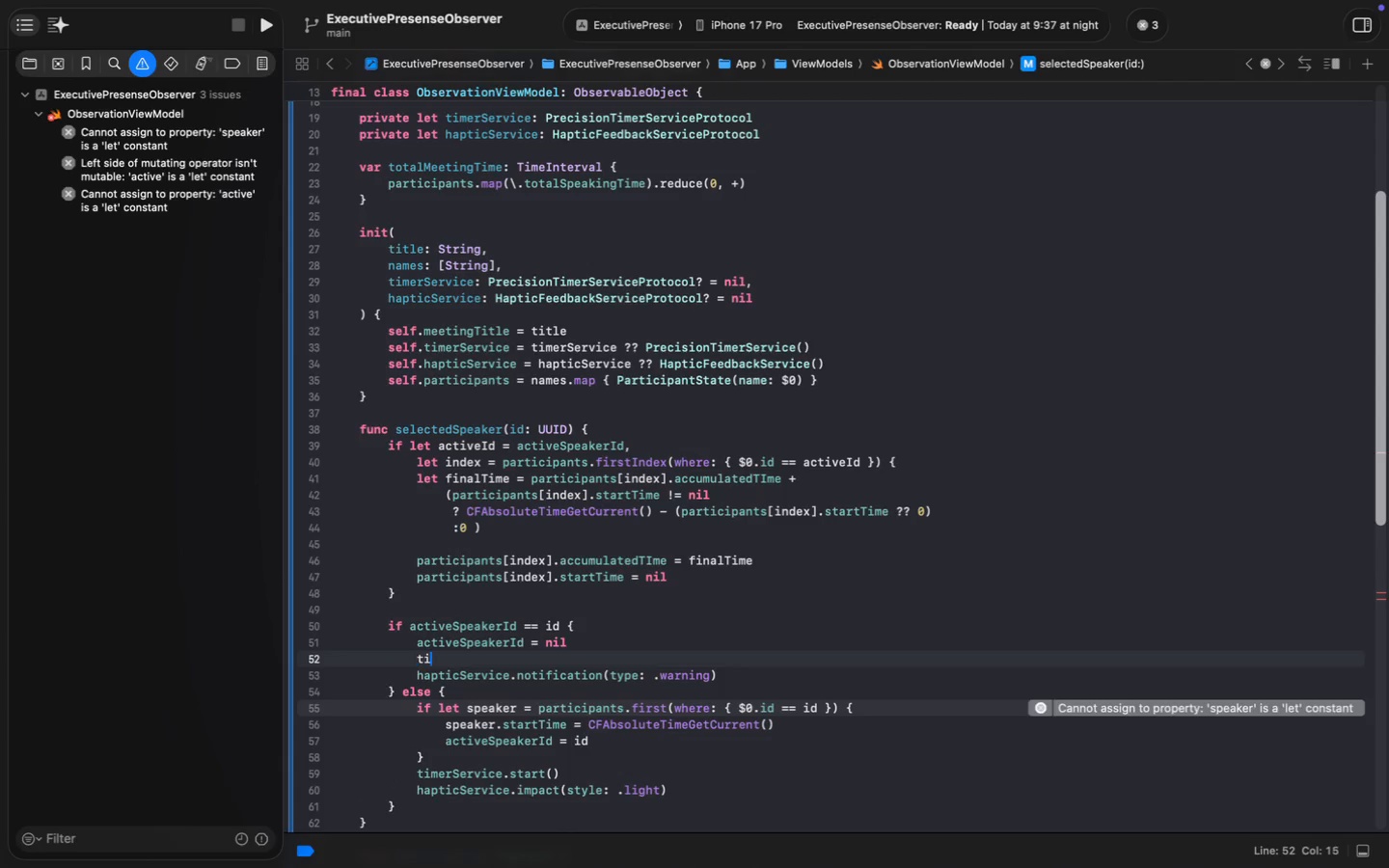 
hold_key(key=ShiftLeft, duration=1.53)
 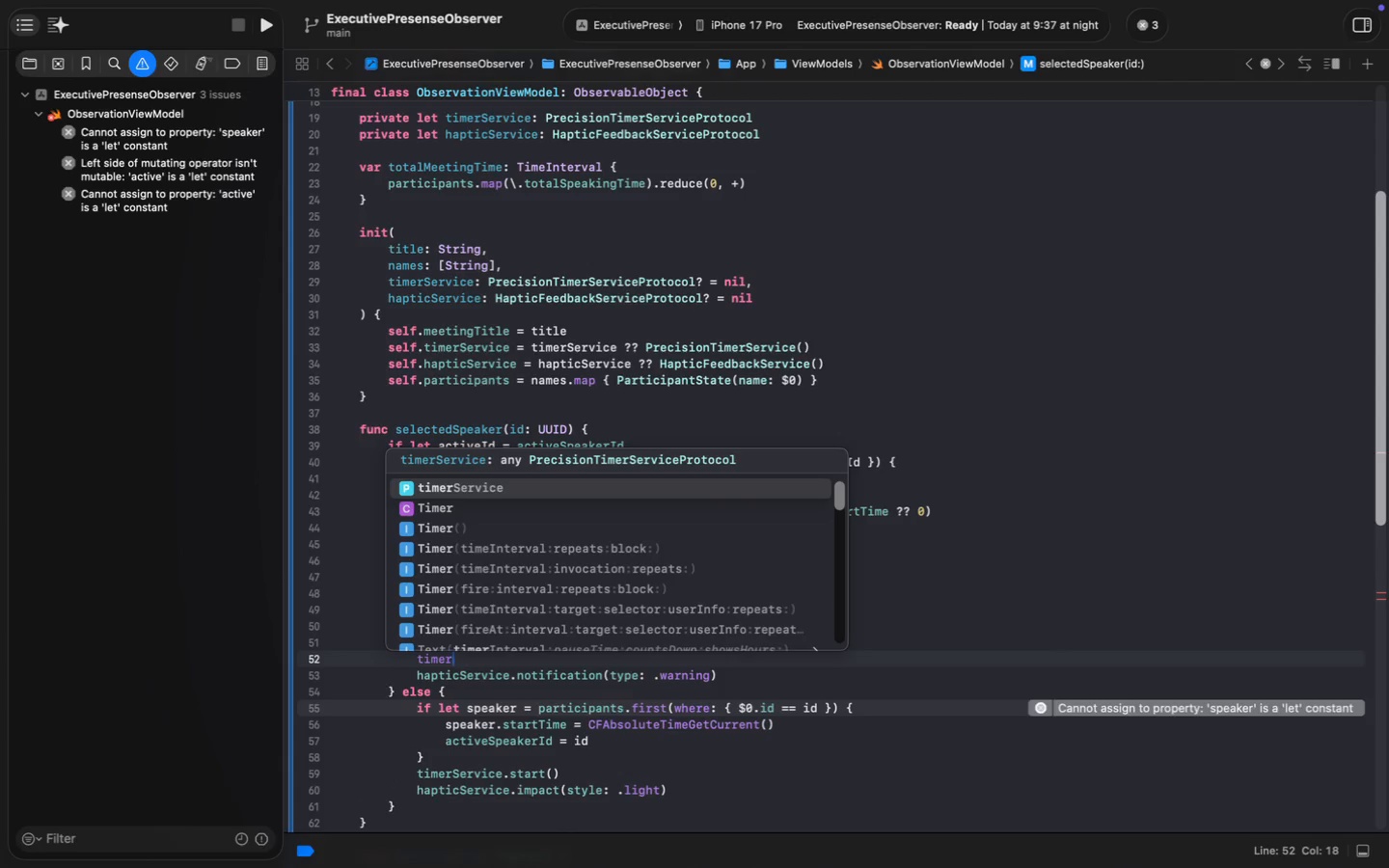 
key(Enter)
 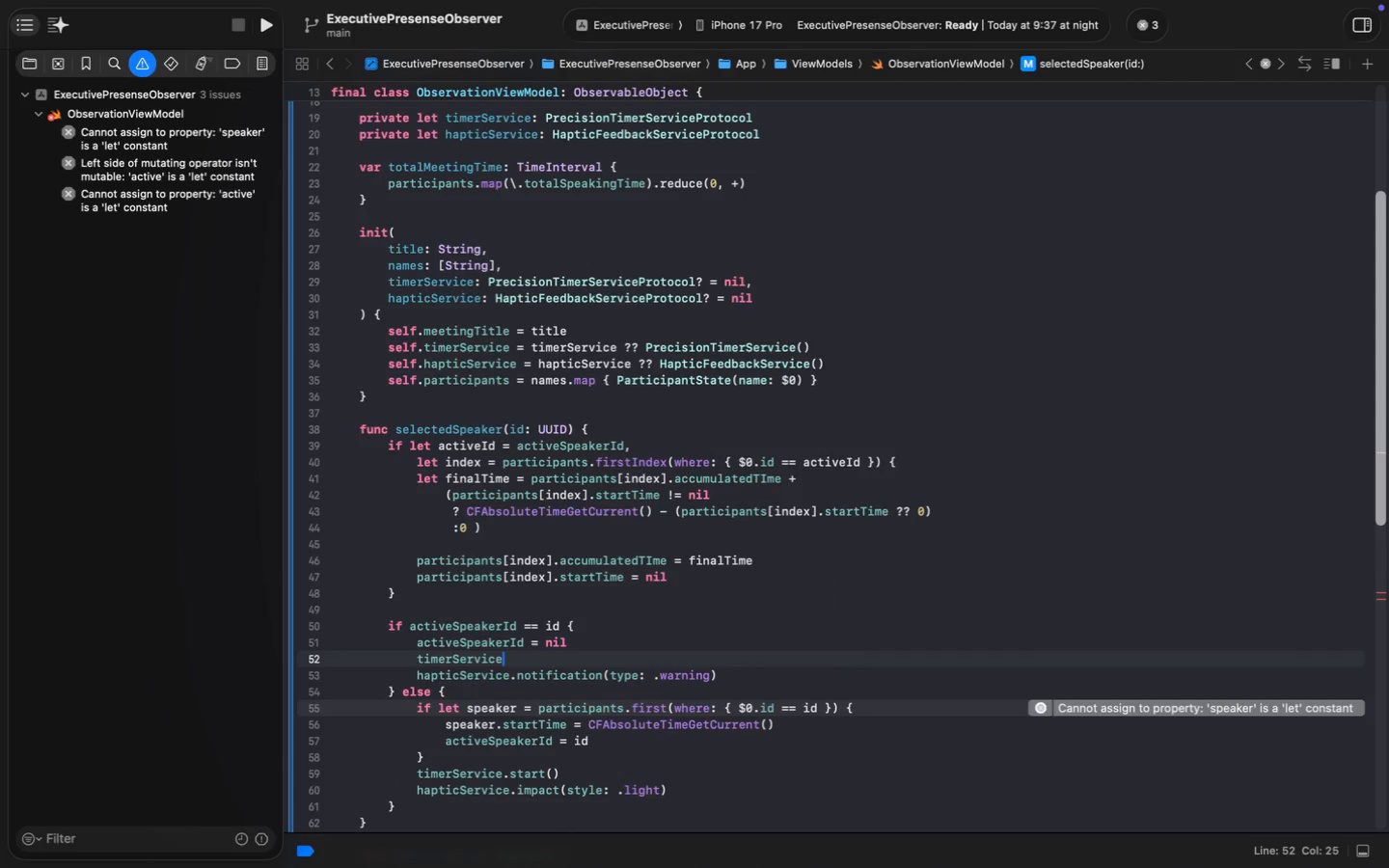 
key(Period)
 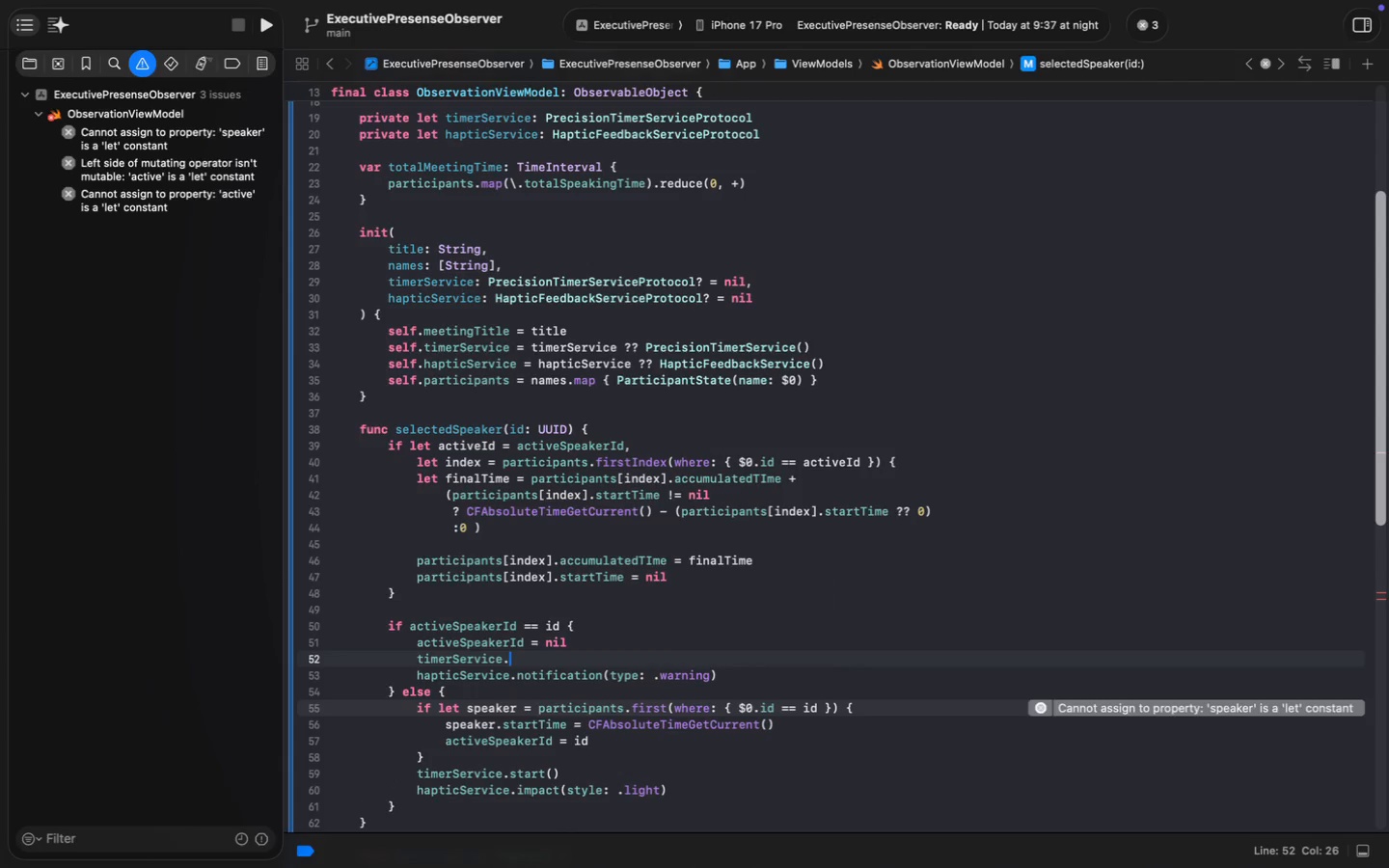 
key(P)
 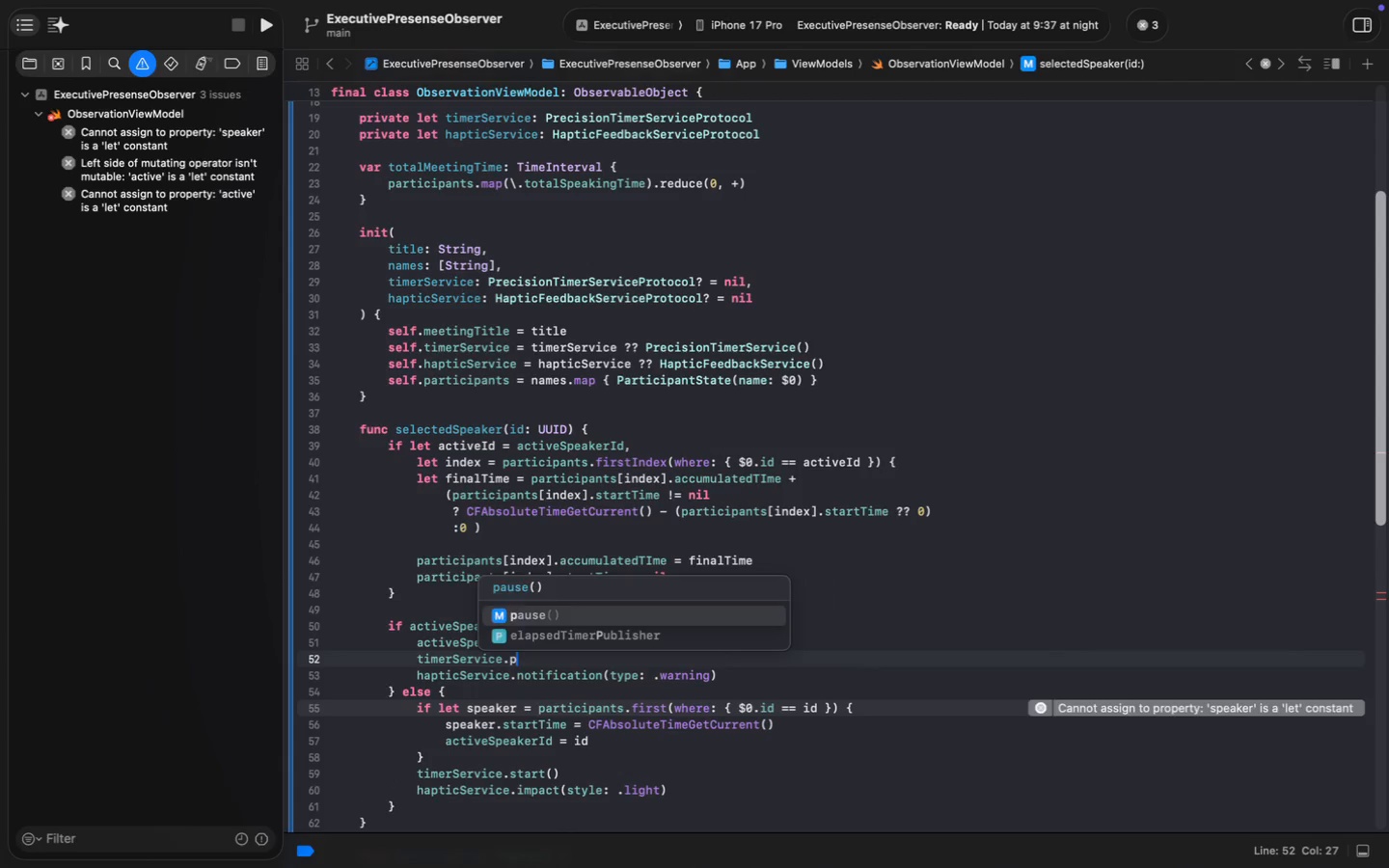 
key(Enter)
 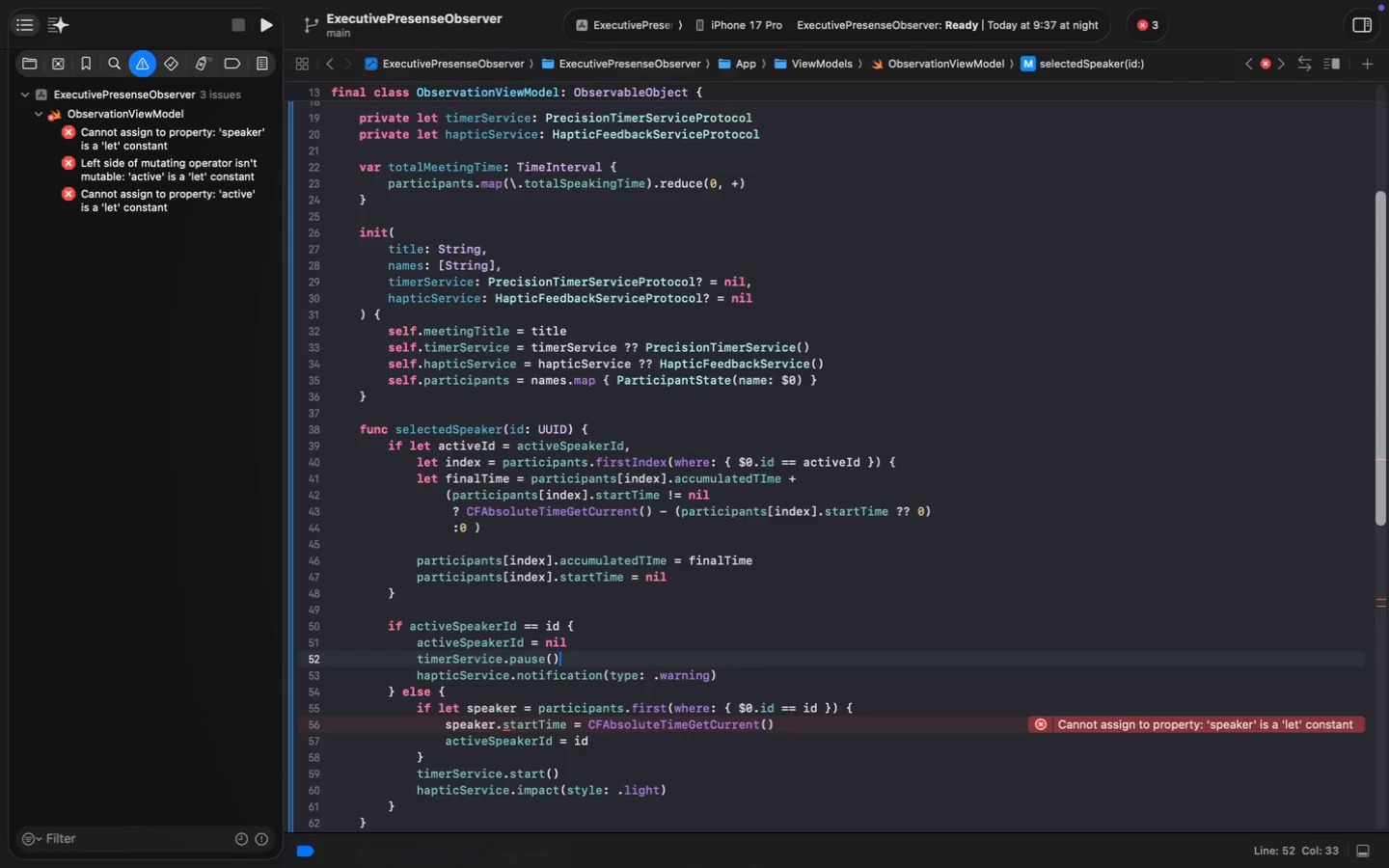 
wait(5.84)
 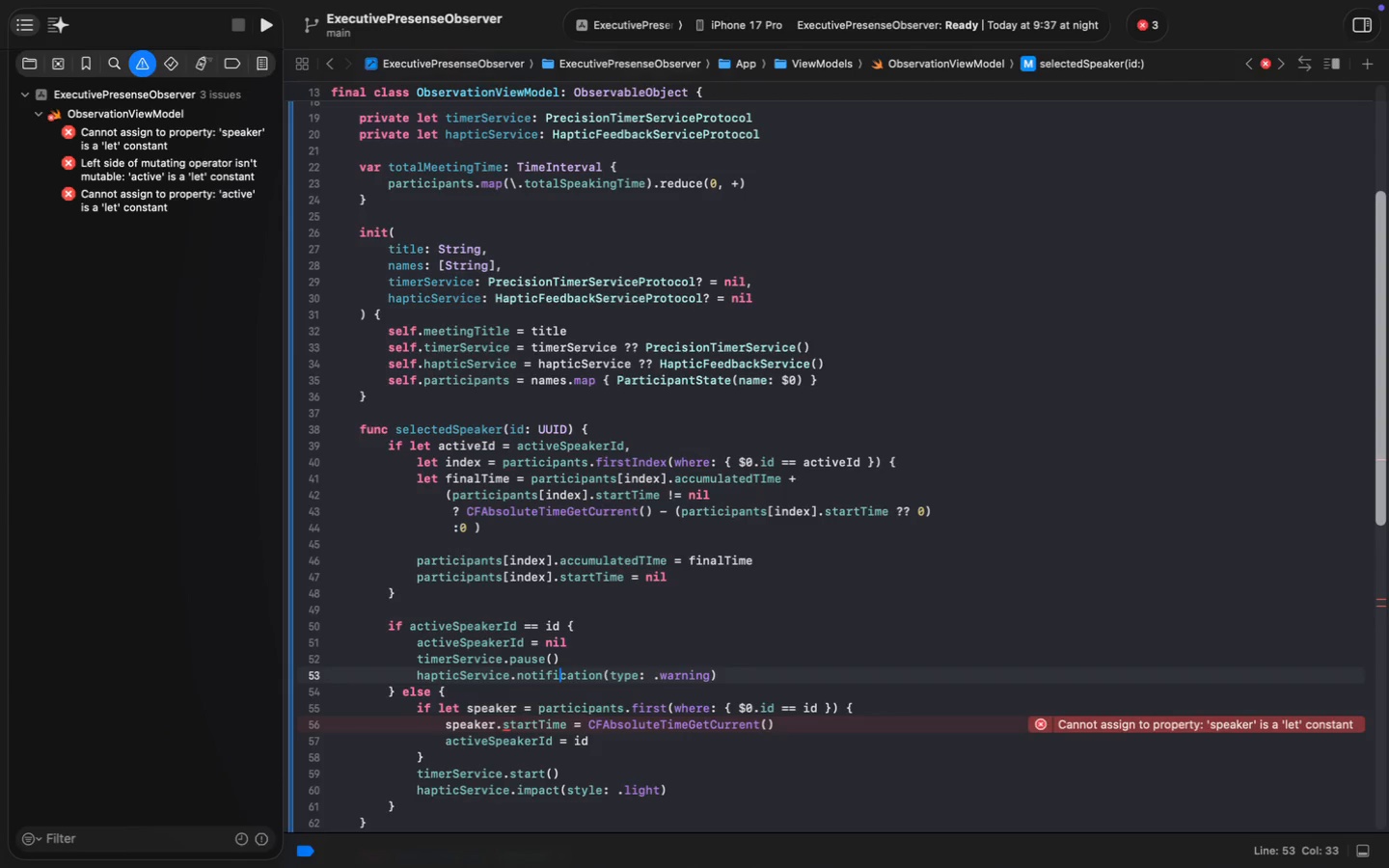 
key(ArrowDown)
 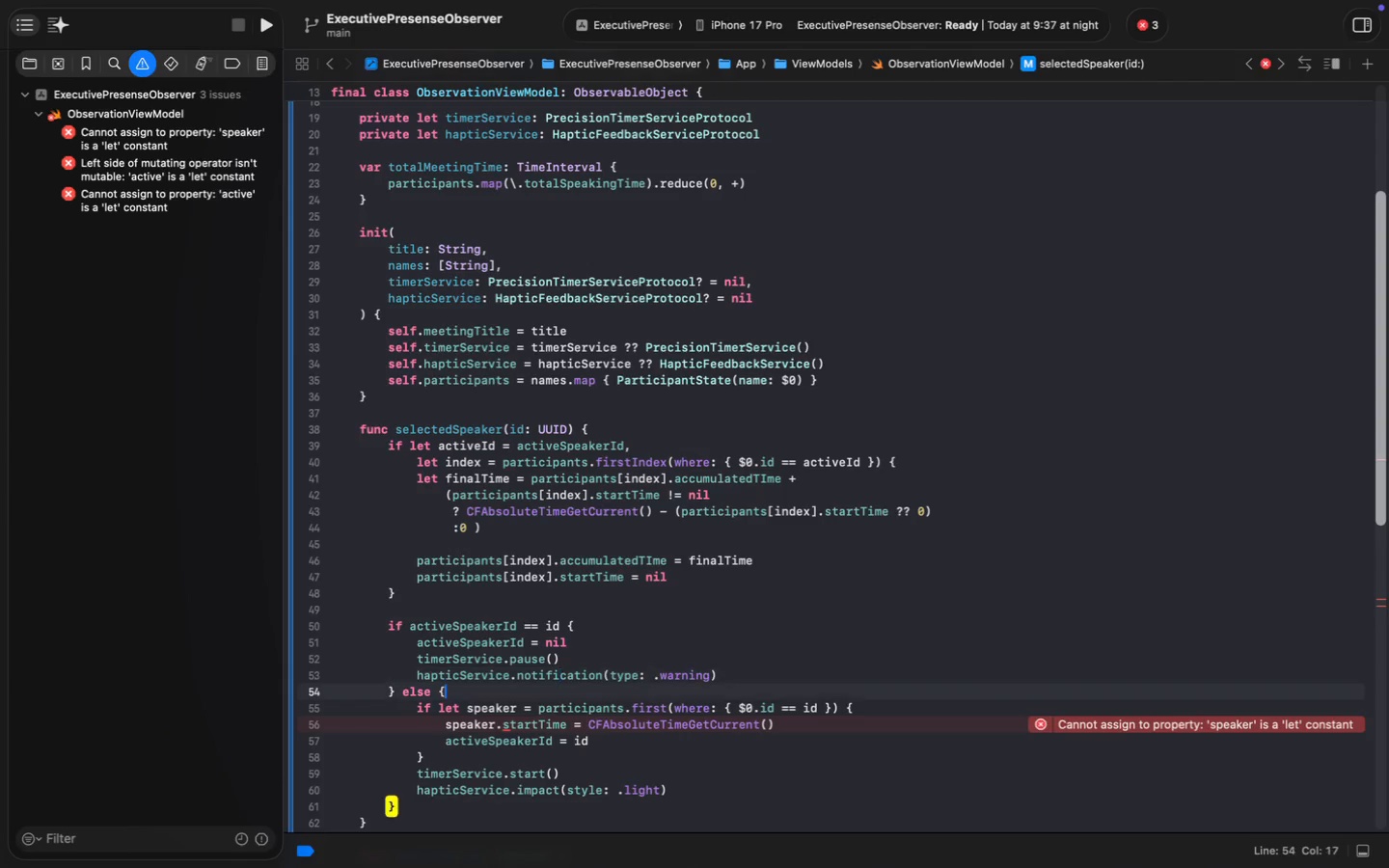 
key(ArrowDown)
 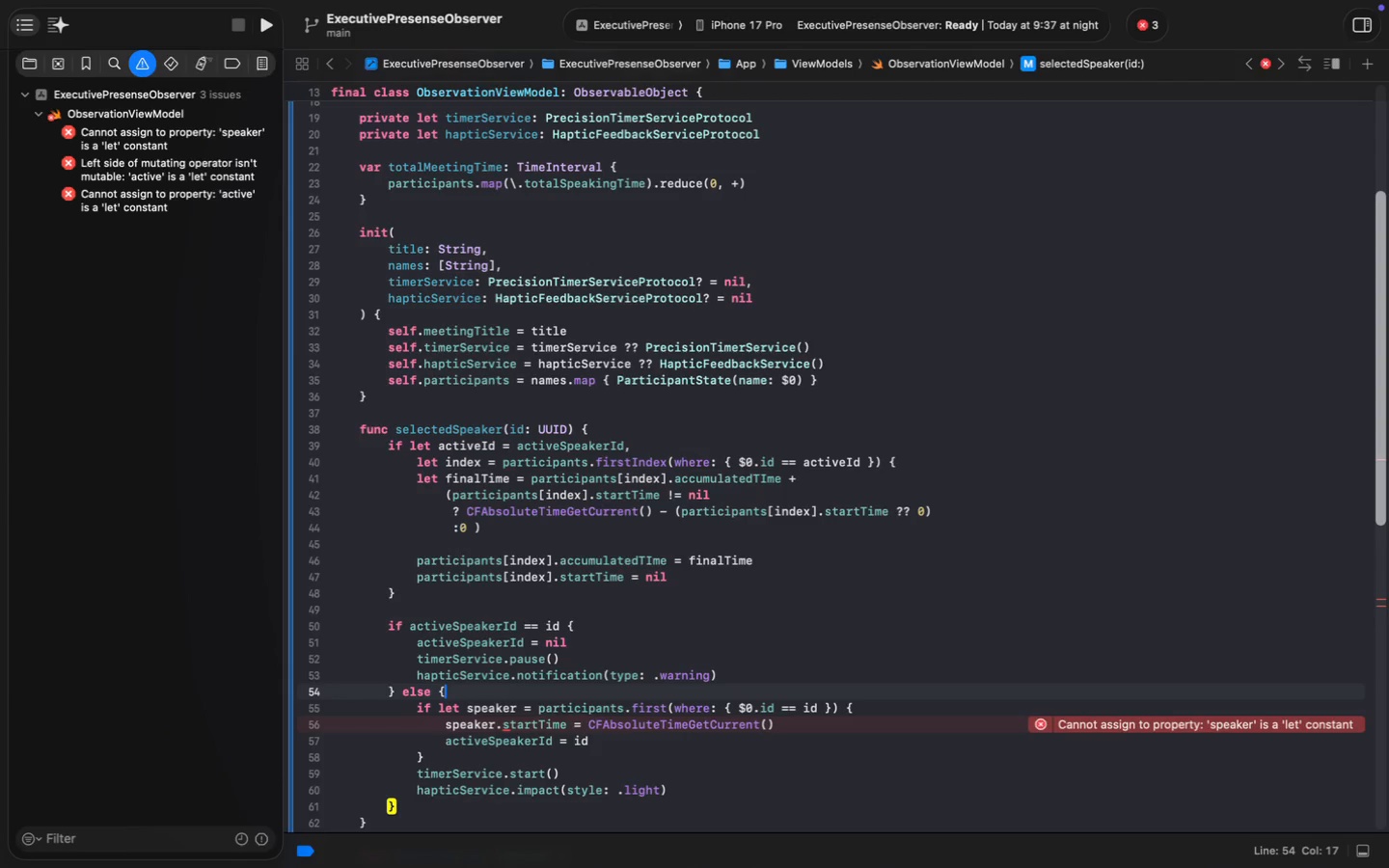 
key(Meta+ArrowRight)
 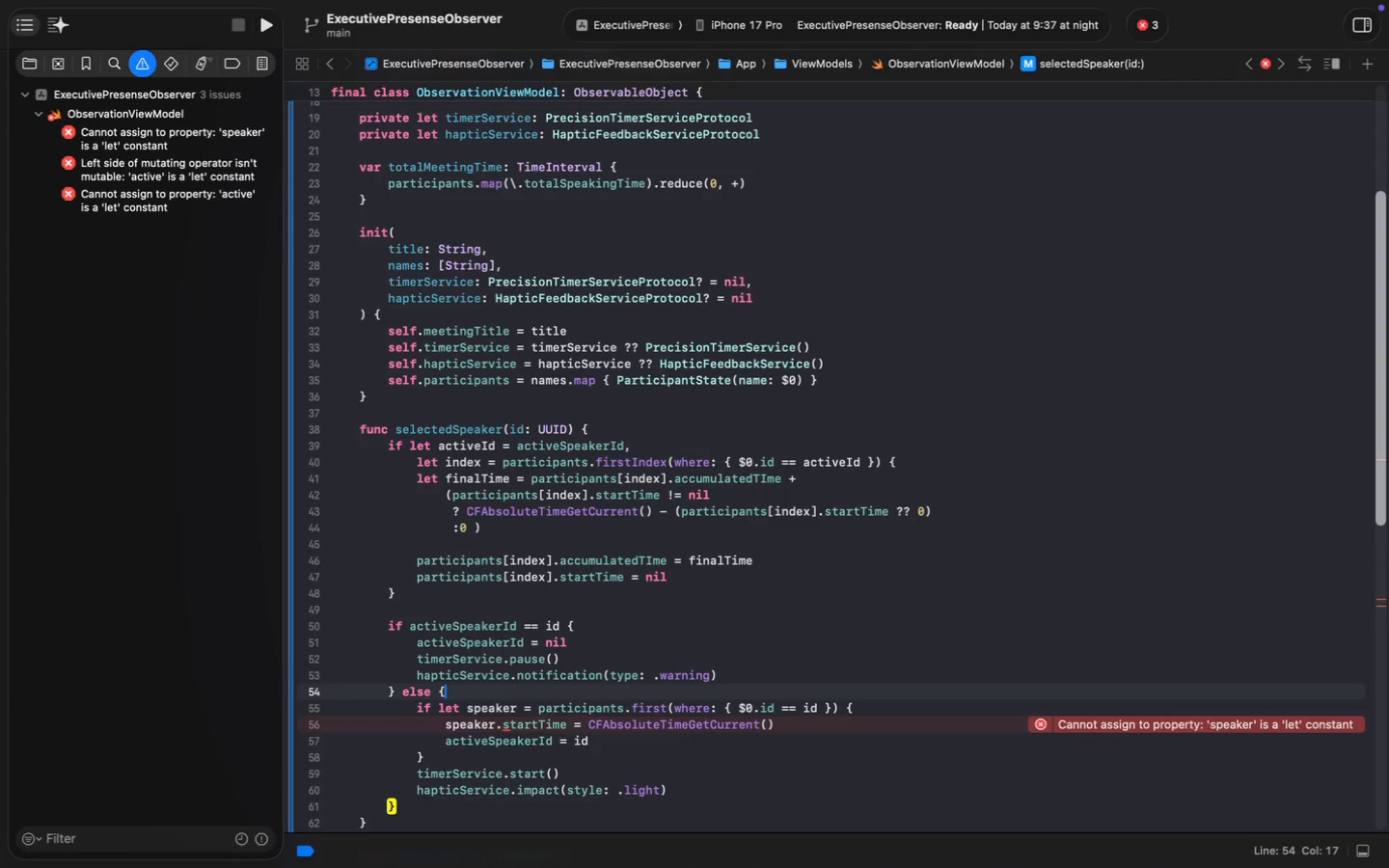 
key(ArrowUp)
 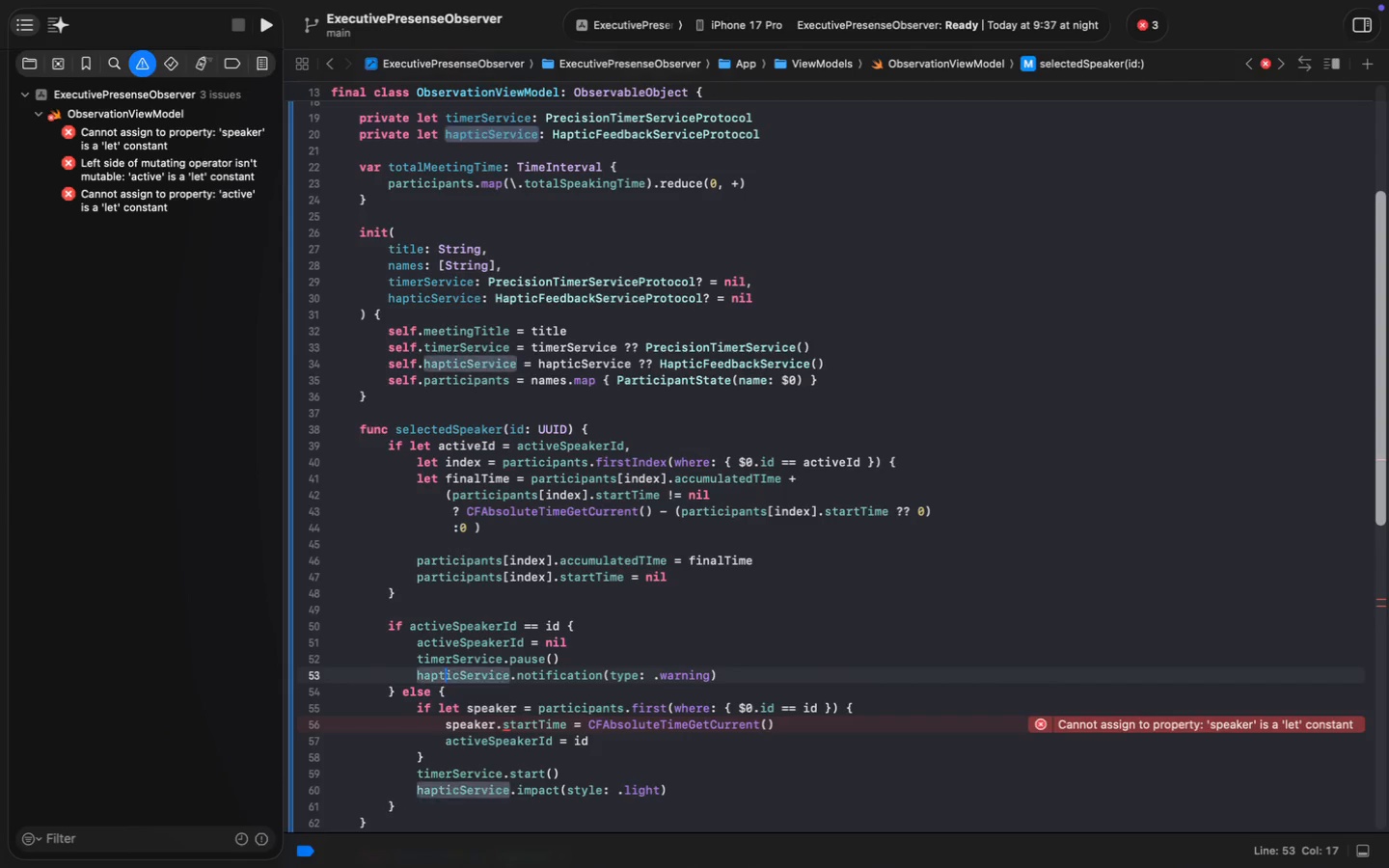 
key(Meta+MetaRight)
 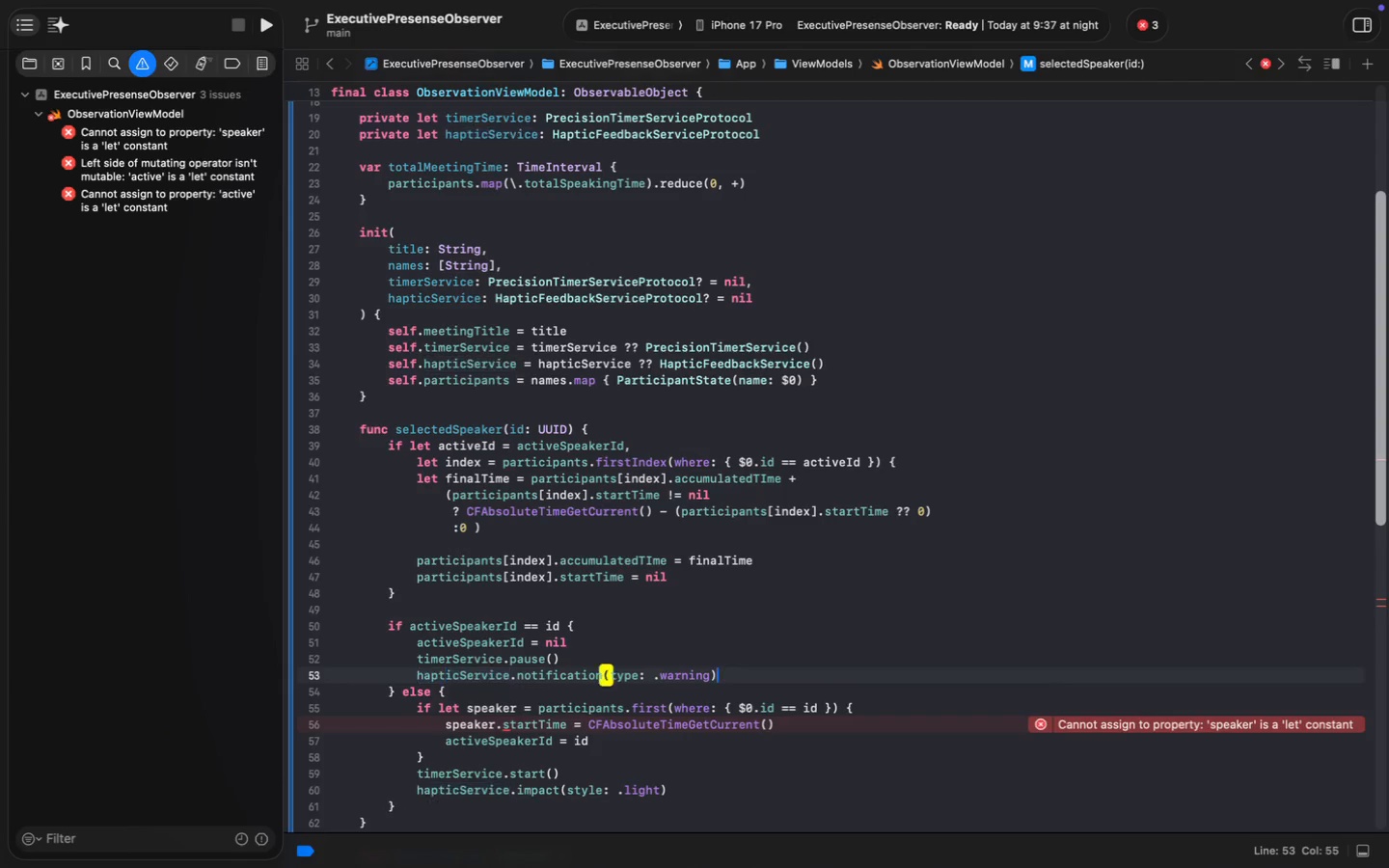 
key(Meta+ArrowRight)
 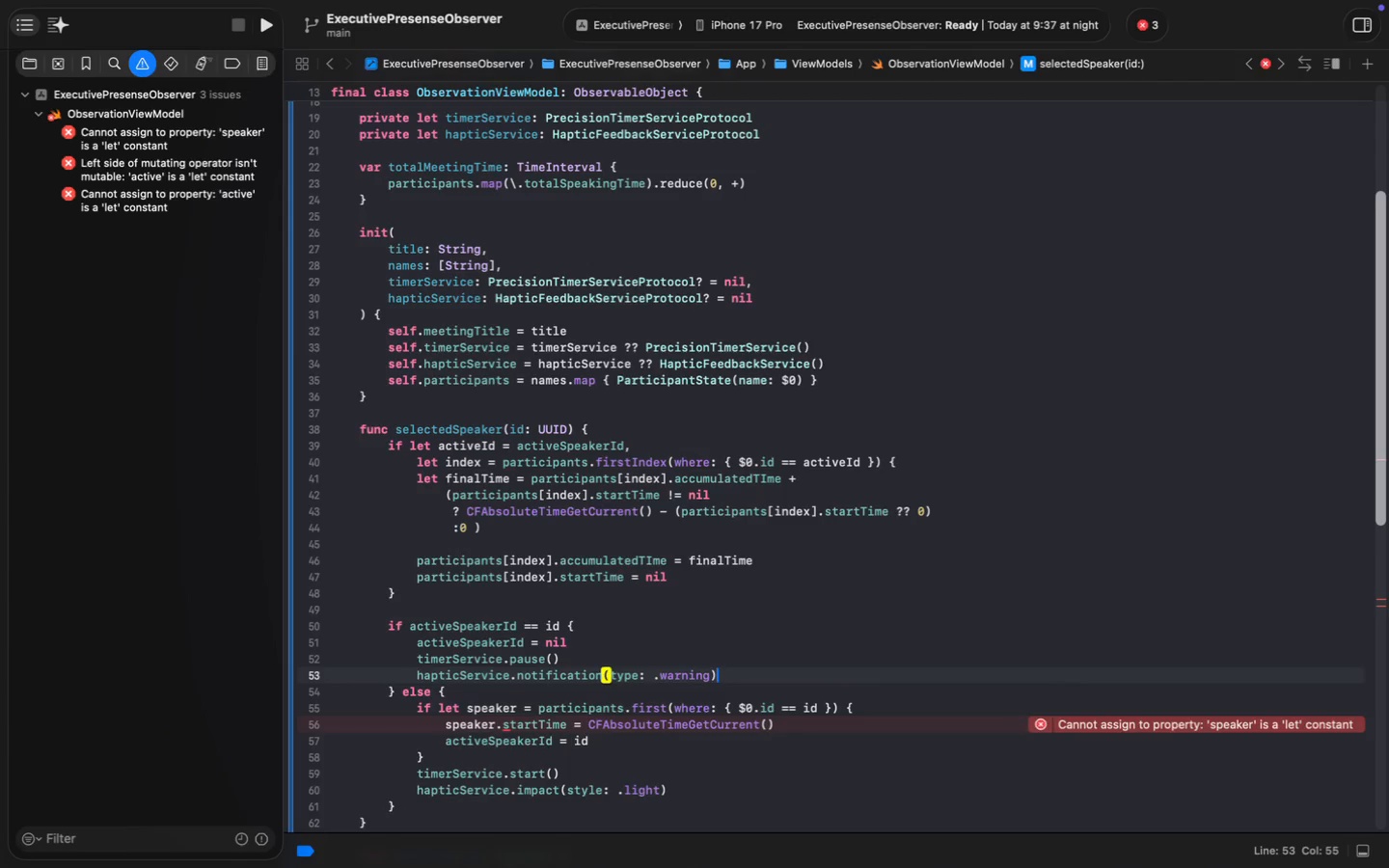 
key(Enter)
 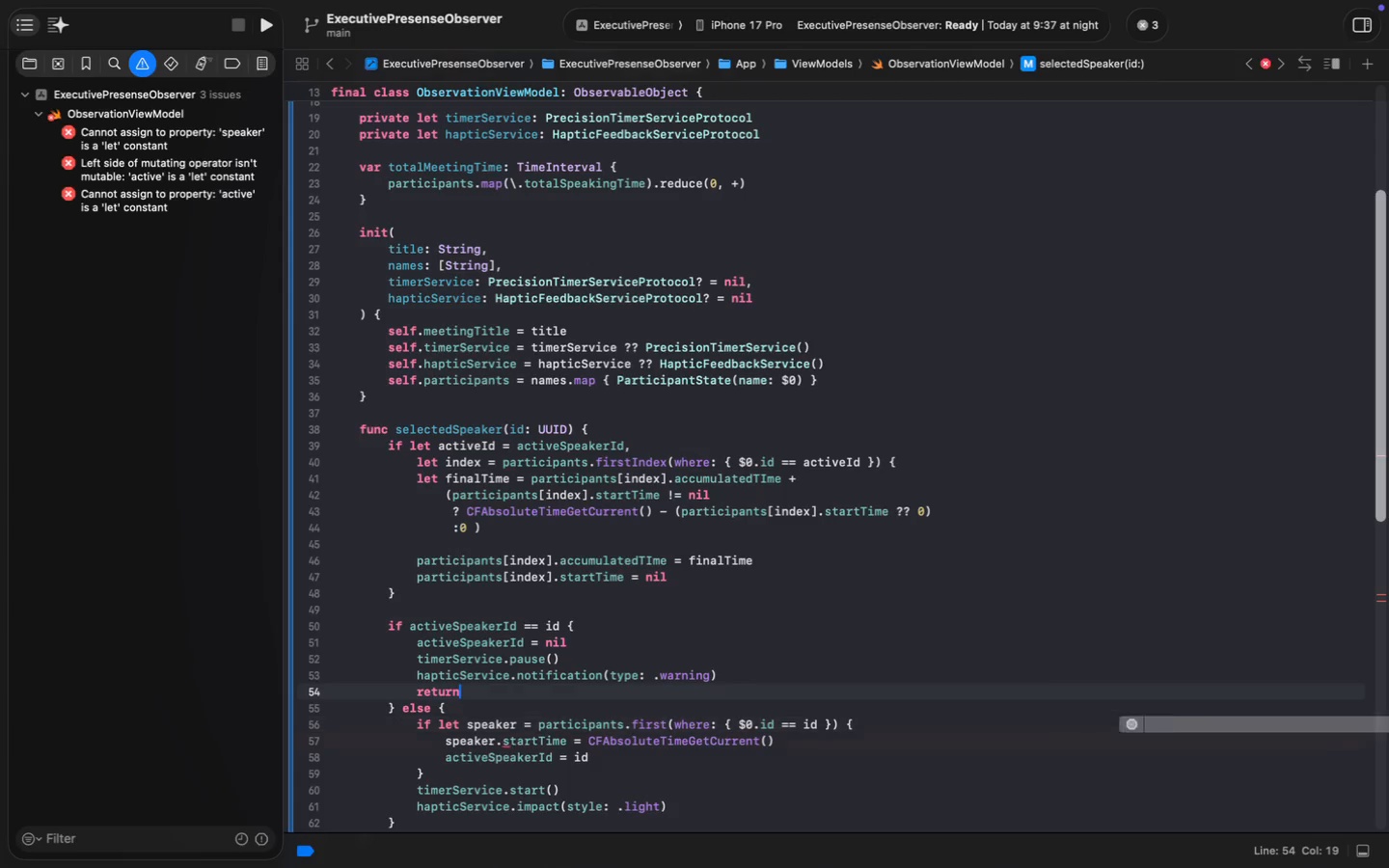 
type(return)
key(Escape)
 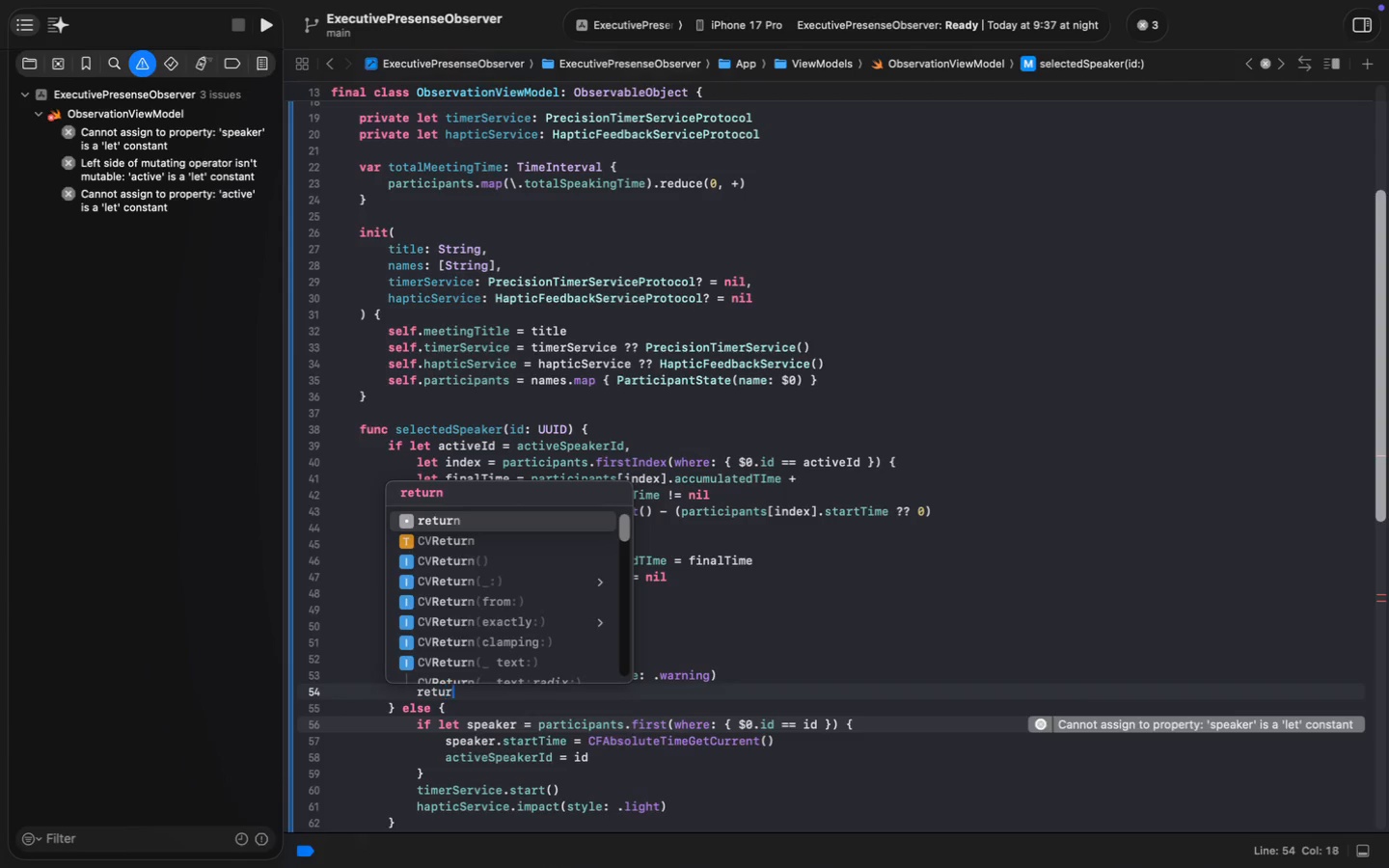 
key(ArrowDown)
 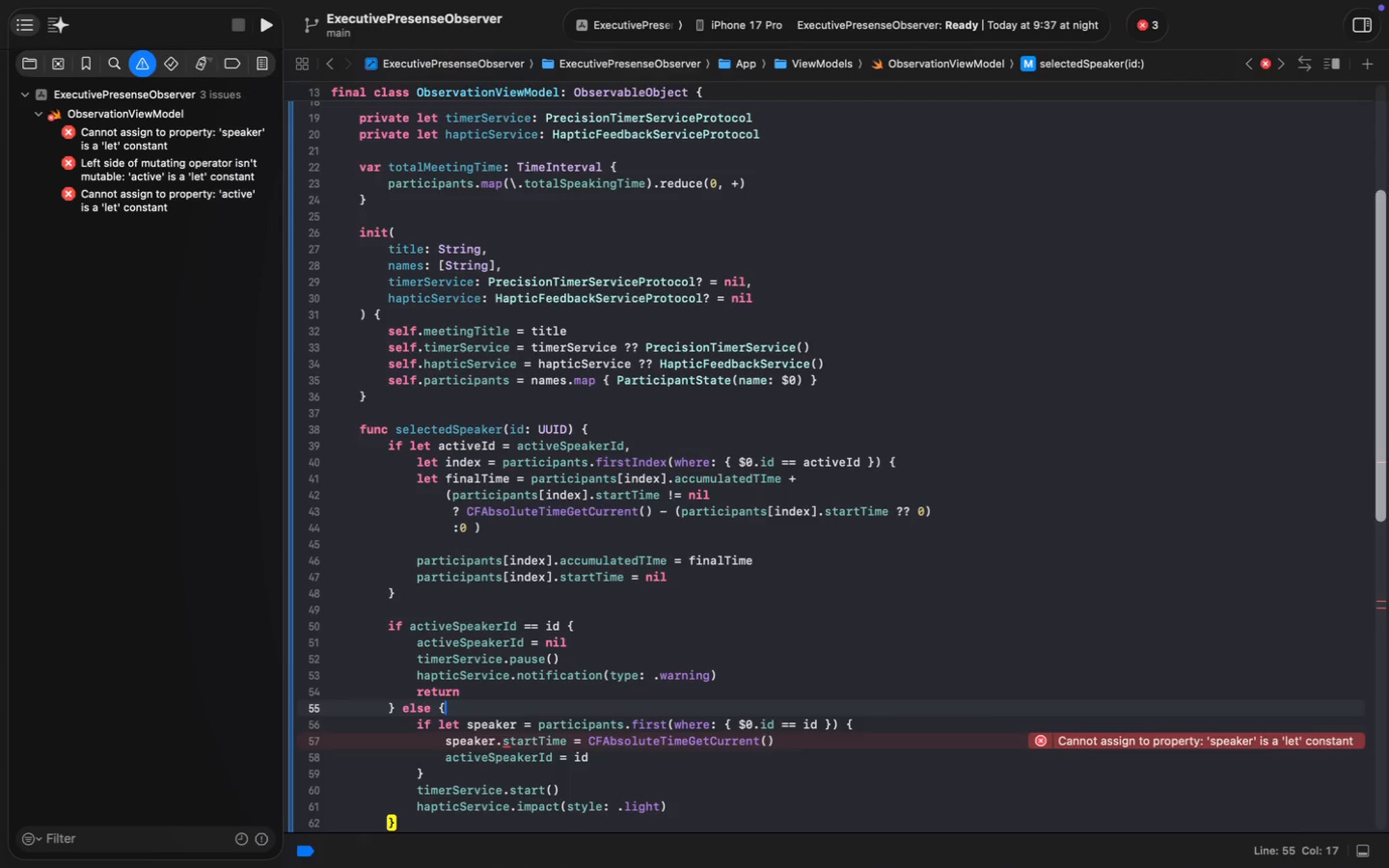 
key(ArrowLeft)
 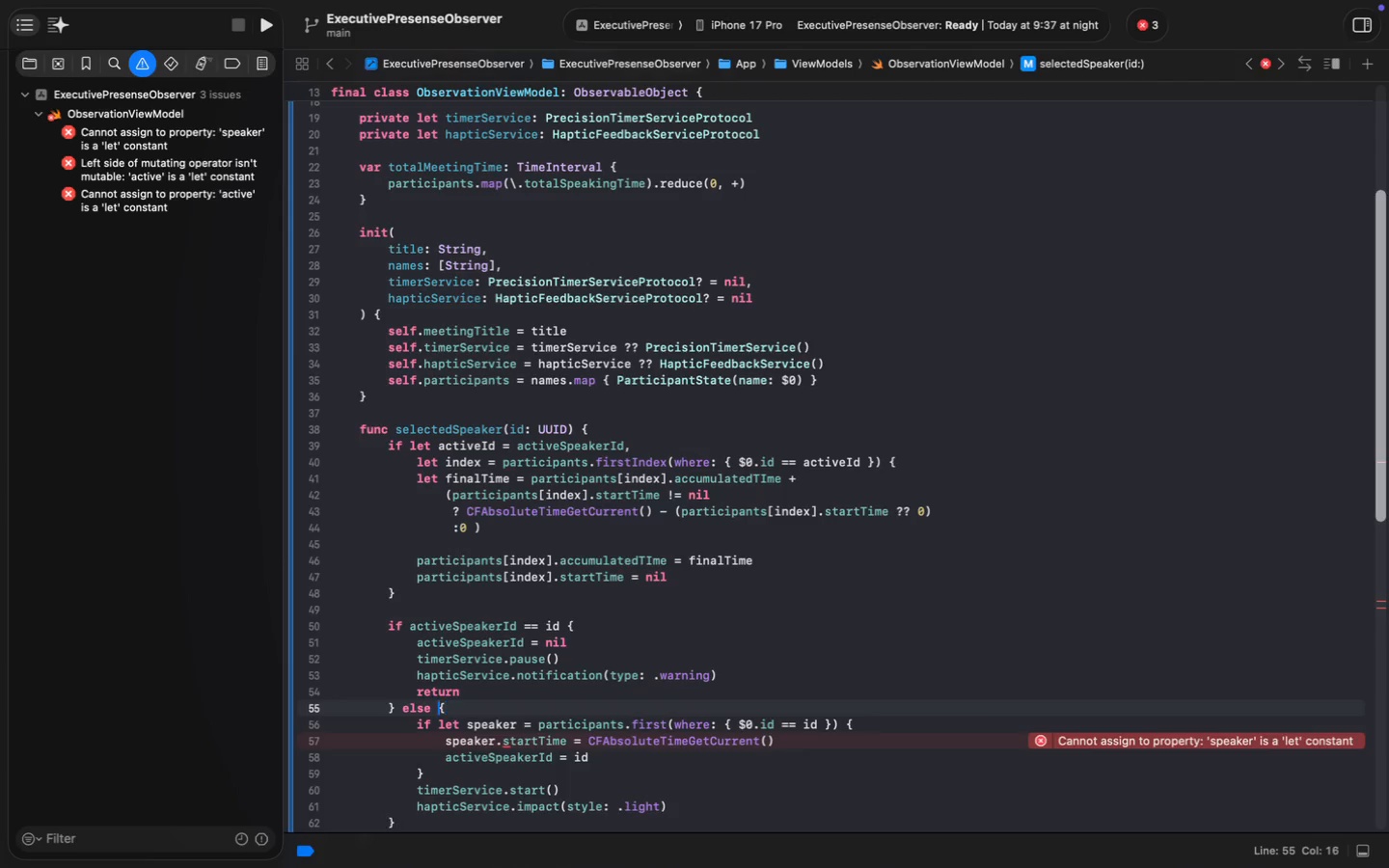 
key(ArrowLeft)
 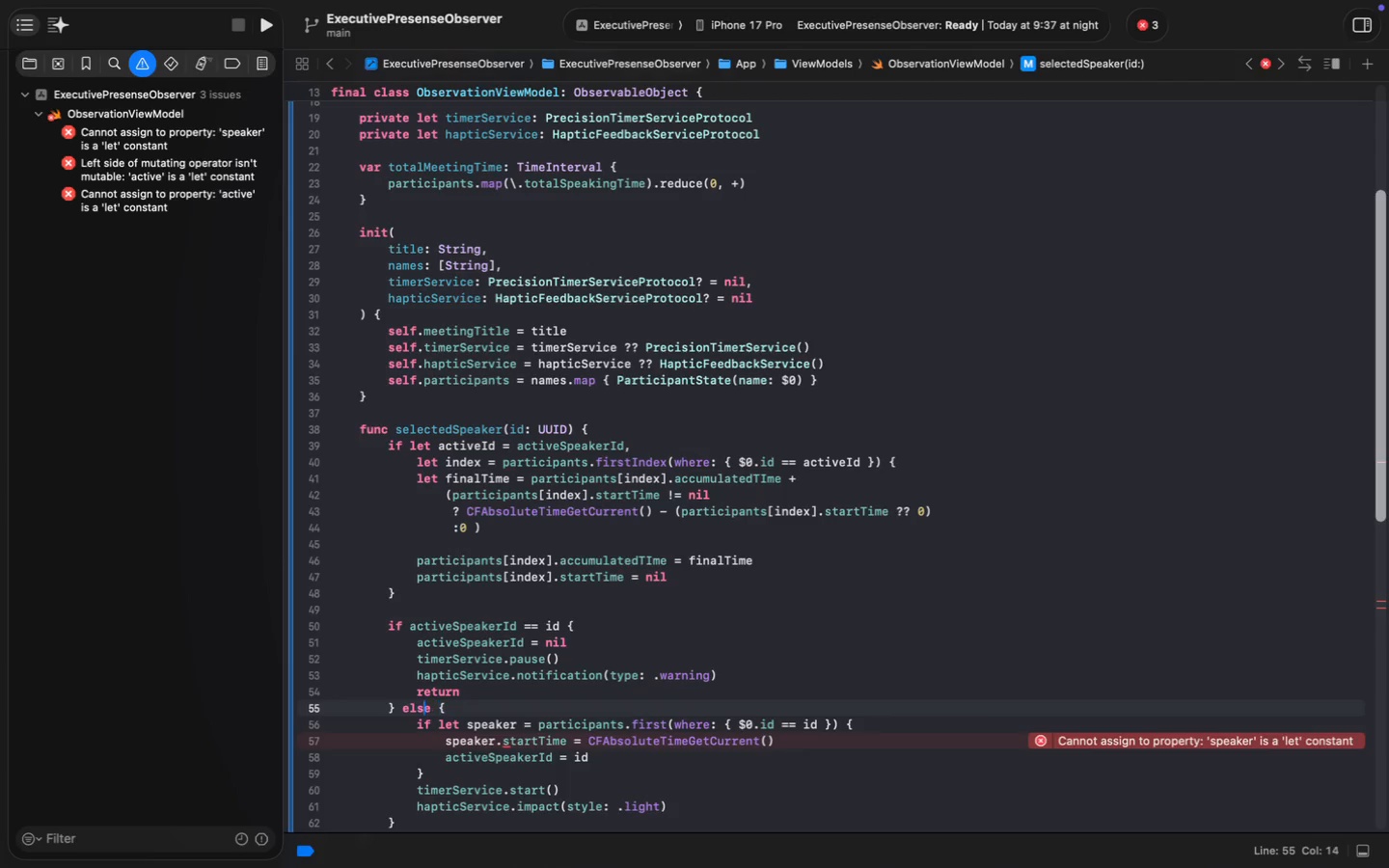 
key(ArrowLeft)
 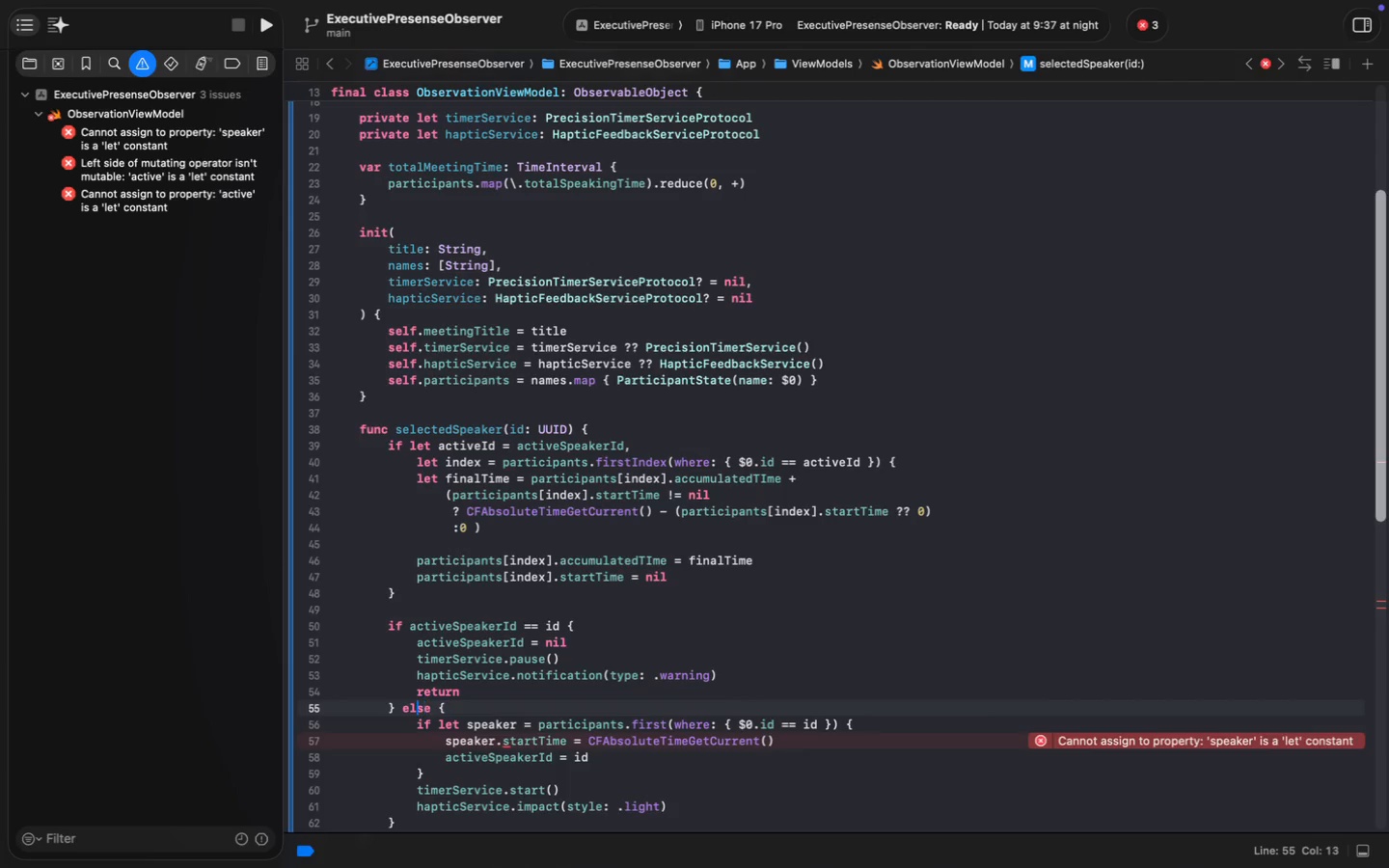 
key(ArrowLeft)
 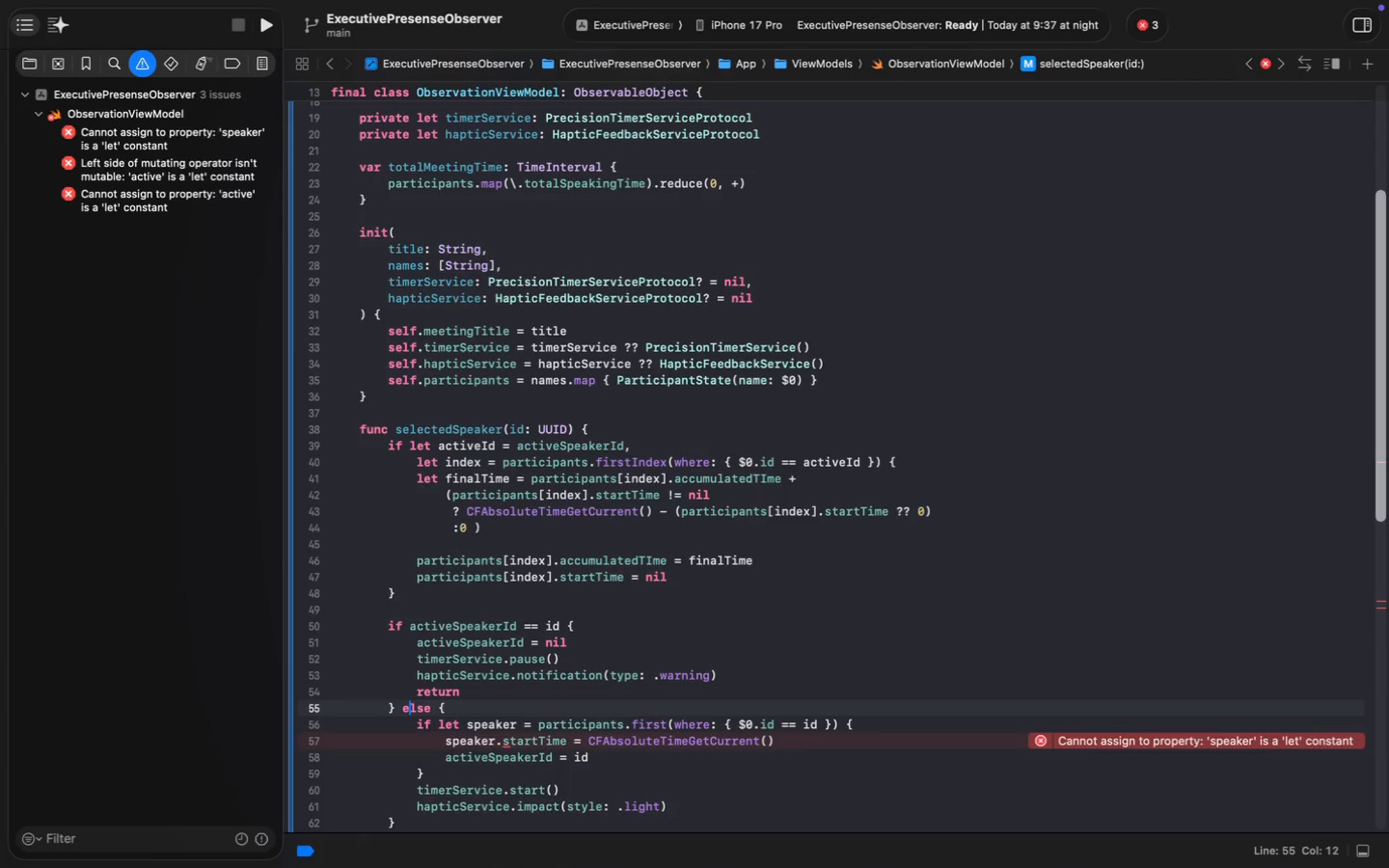 
key(ArrowLeft)
 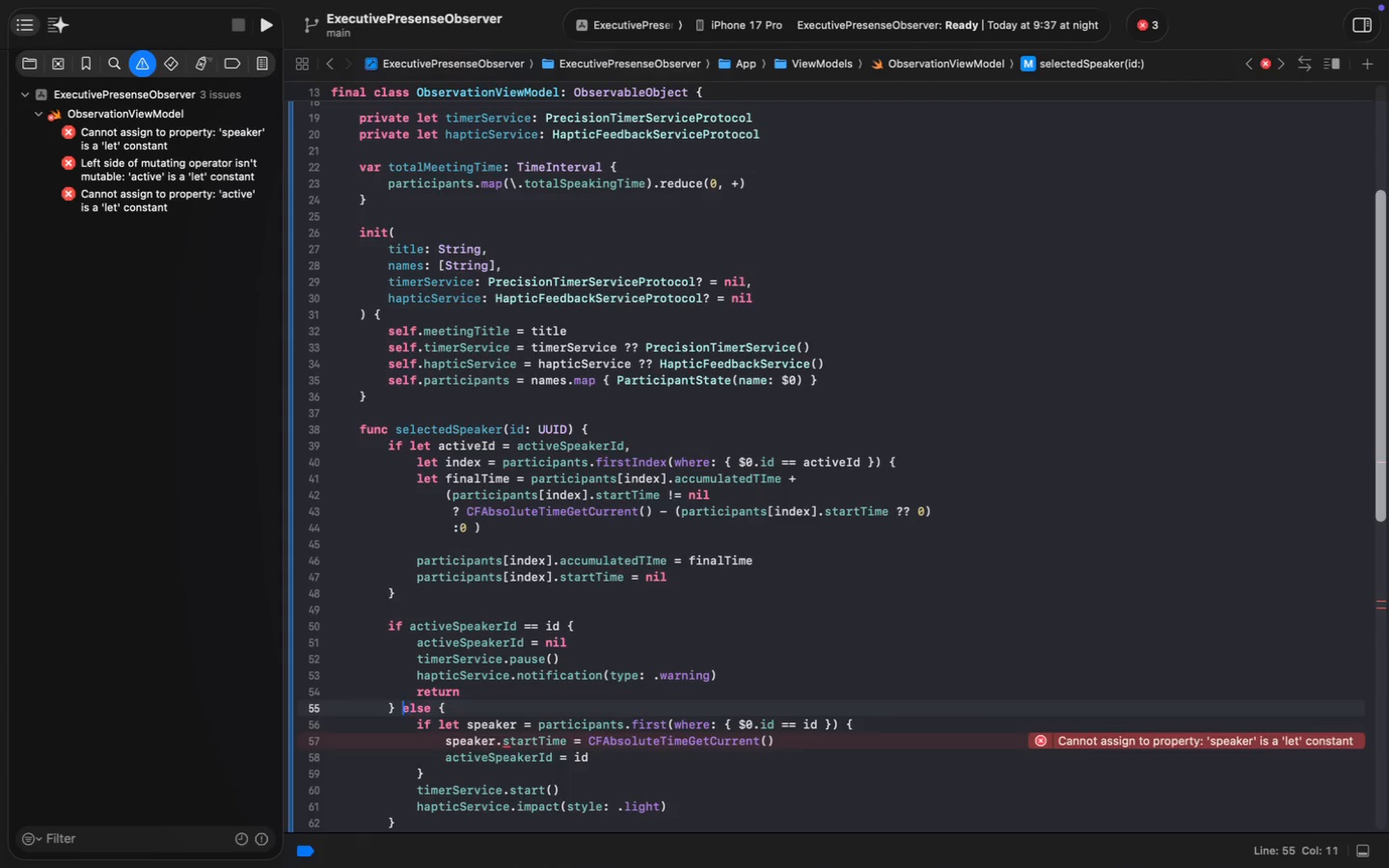 
key(ArrowLeft)
 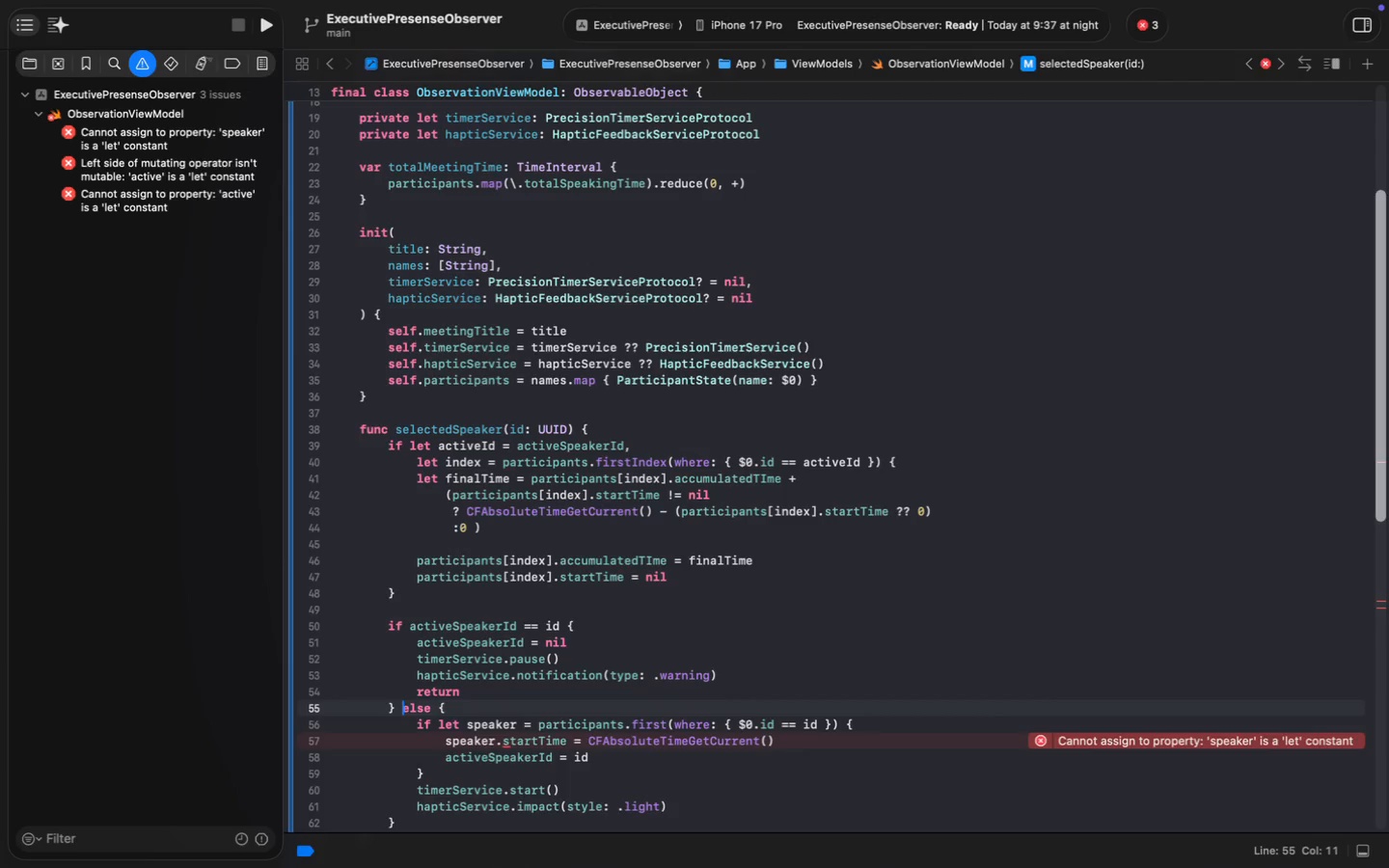 
key(Shift+ArrowDown)
 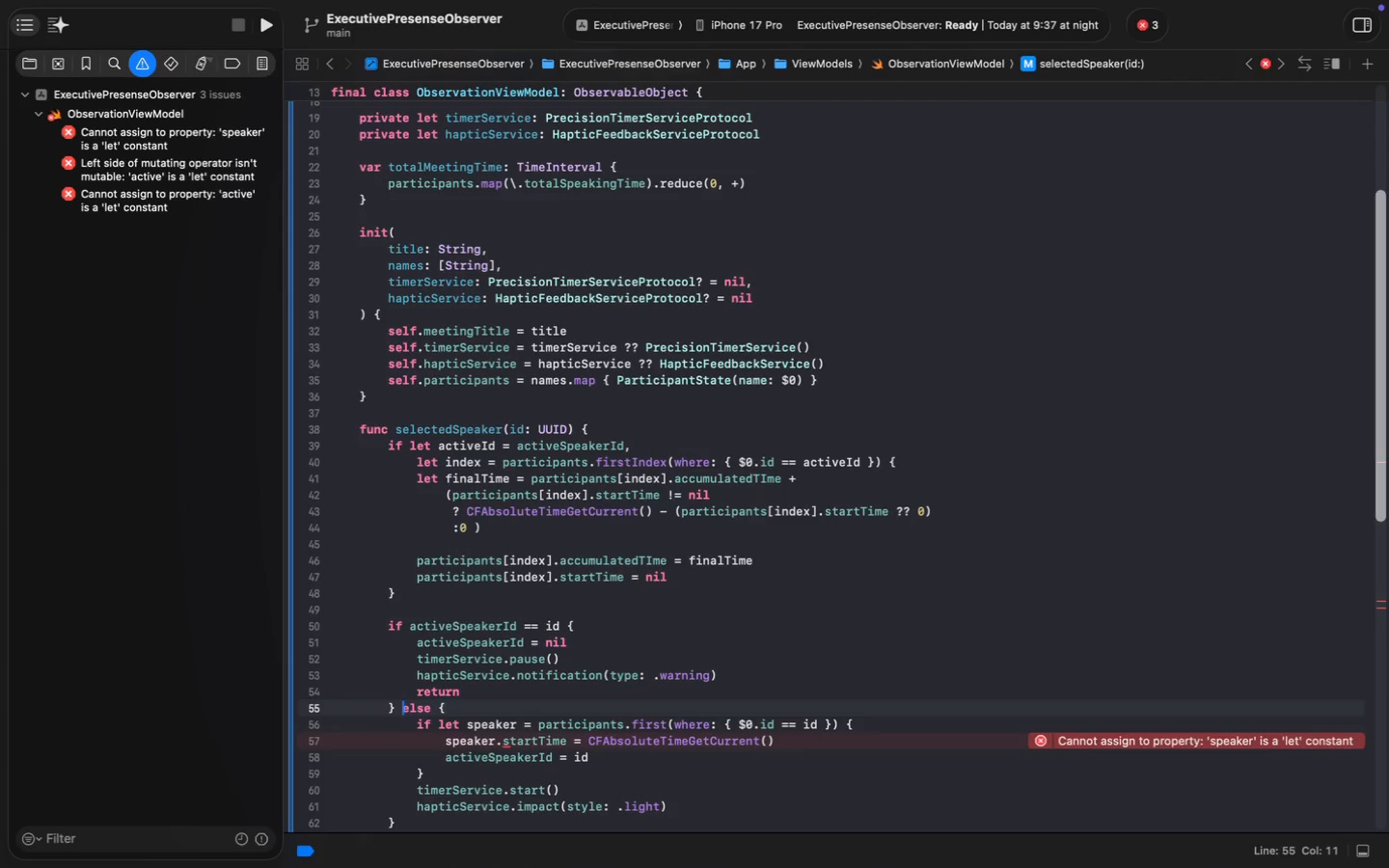 
key(Shift+ArrowUp)
 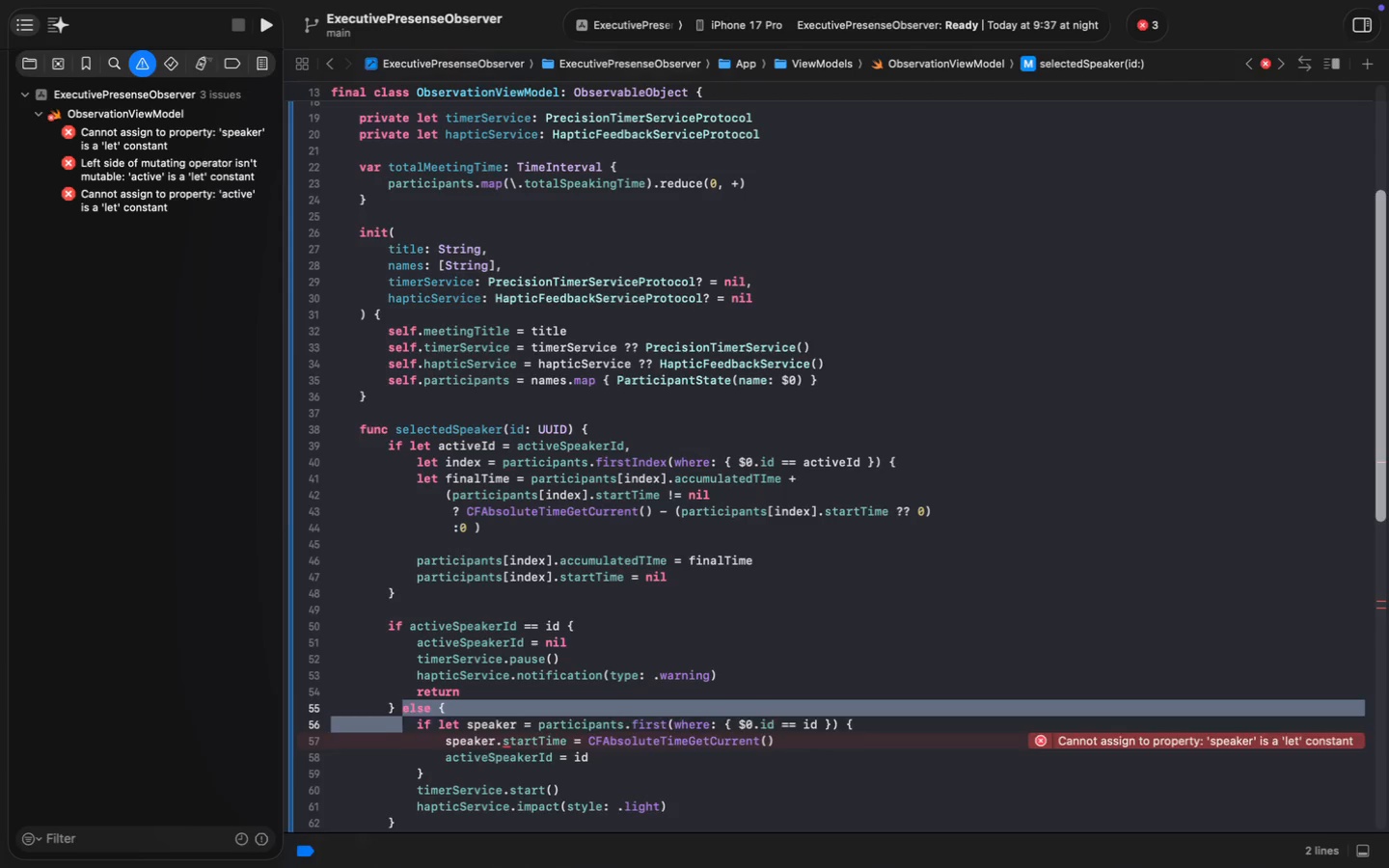 
key(Shift+ArrowDown)
 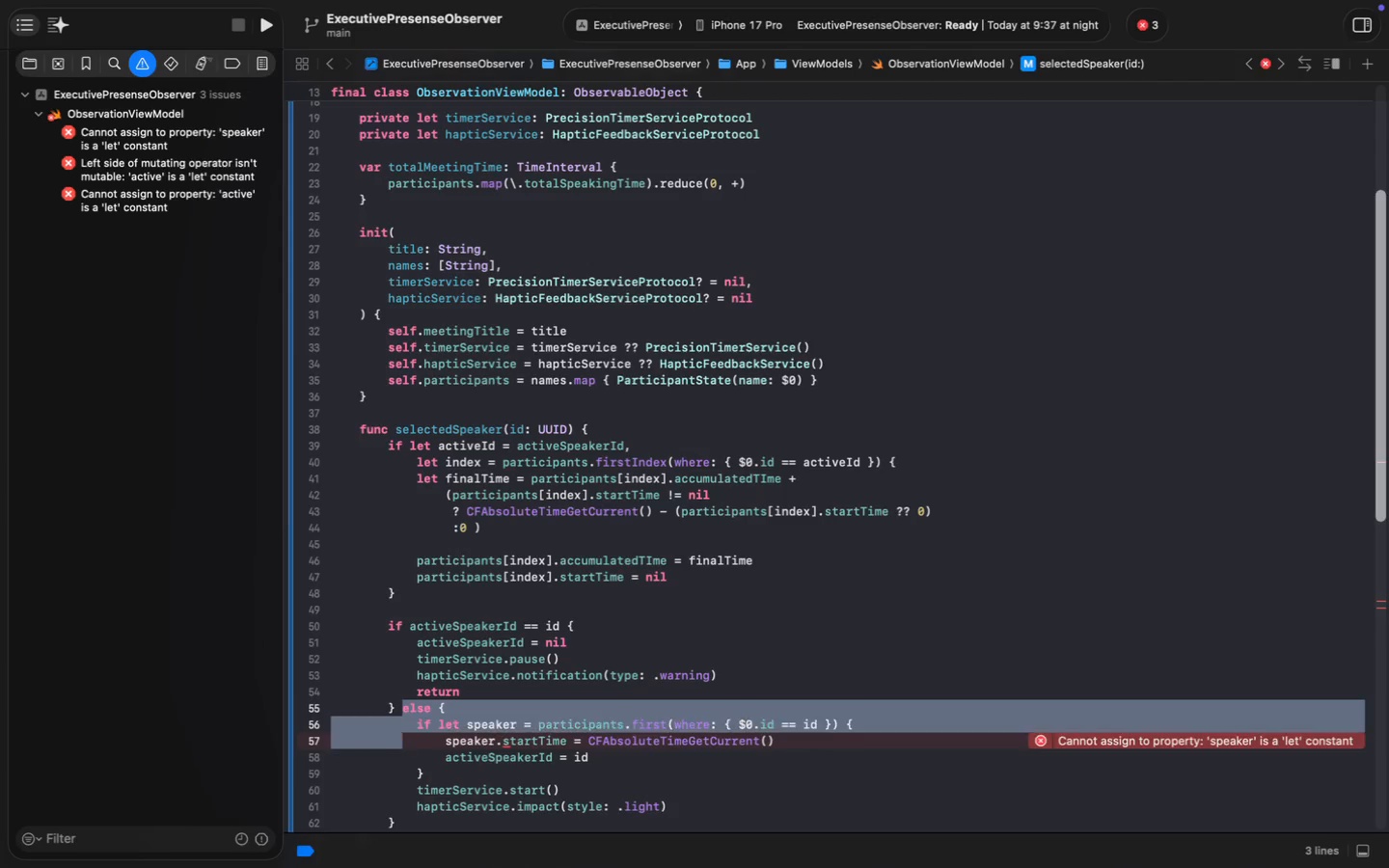 
key(Shift+ArrowDown)
 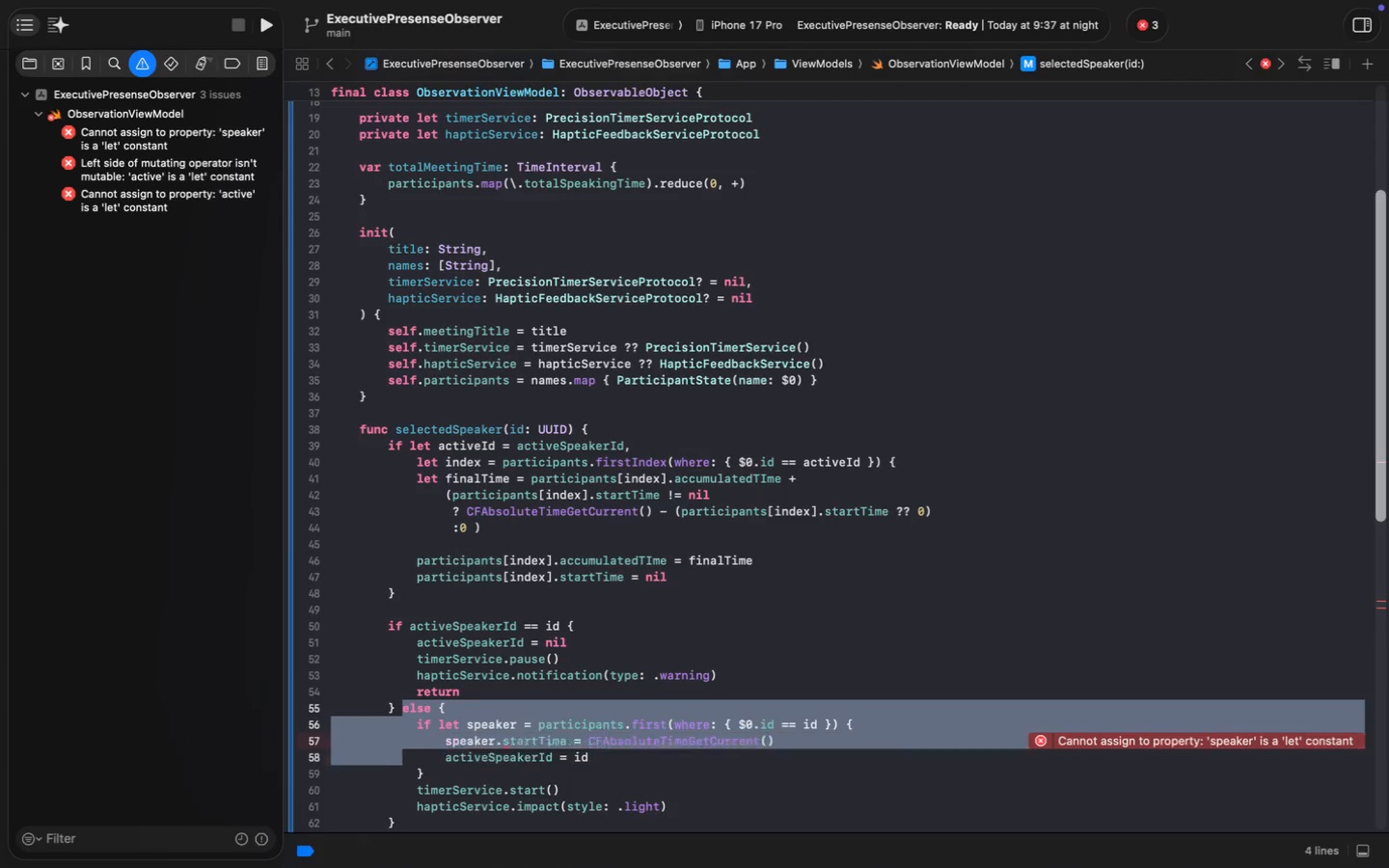 
key(Shift+ArrowDown)
 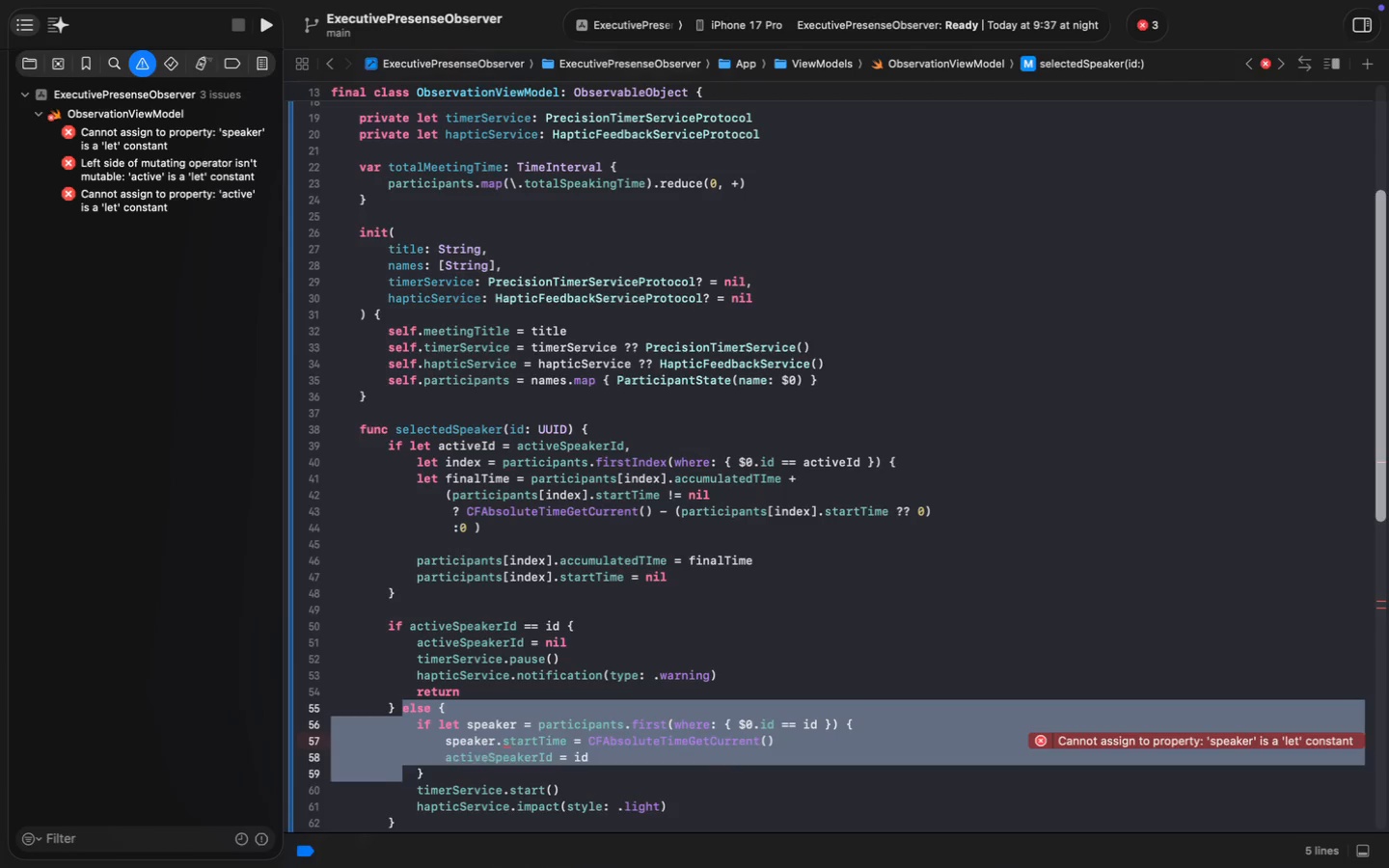 
key(Shift+ArrowDown)
 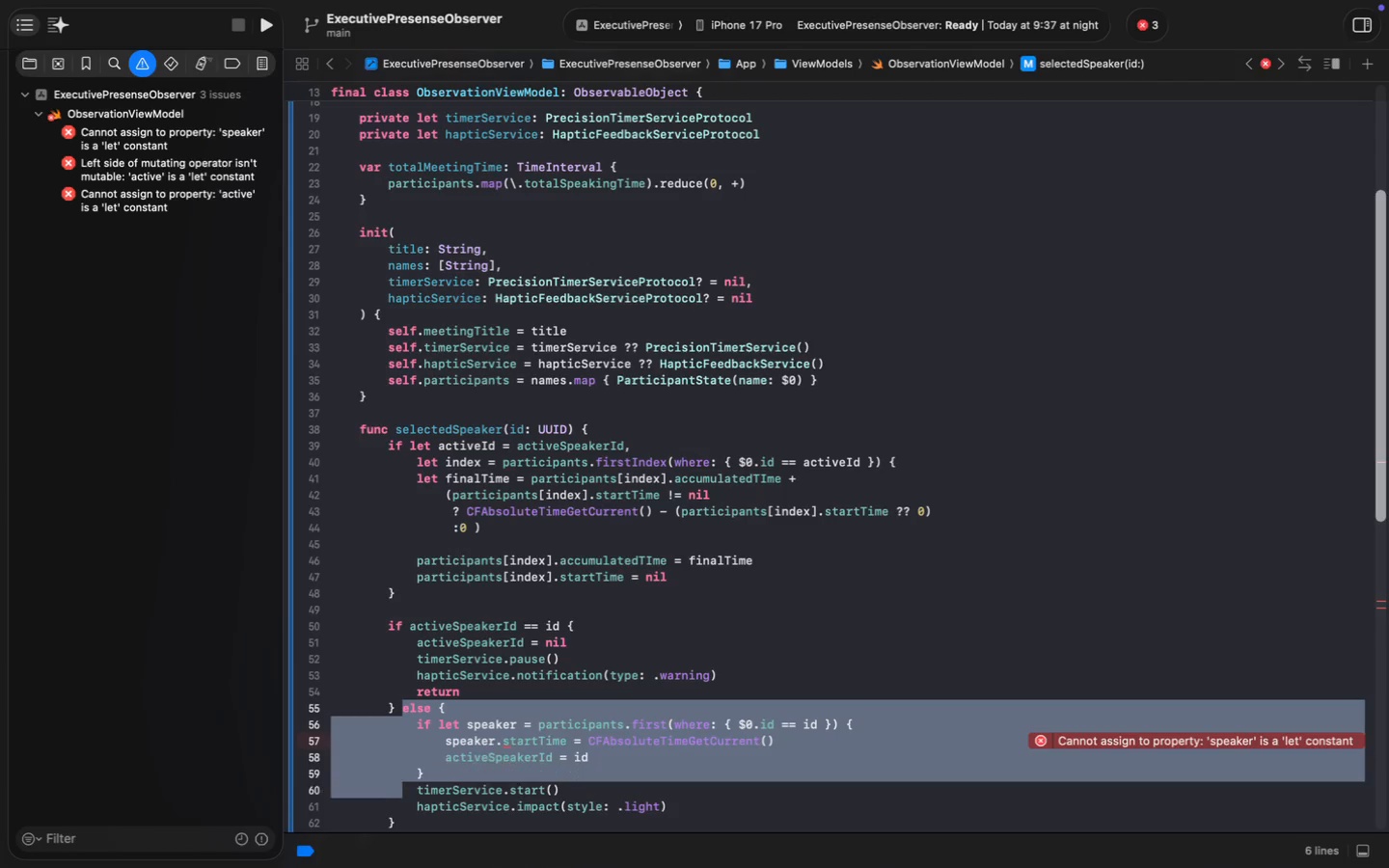 
key(Shift+ArrowDown)
 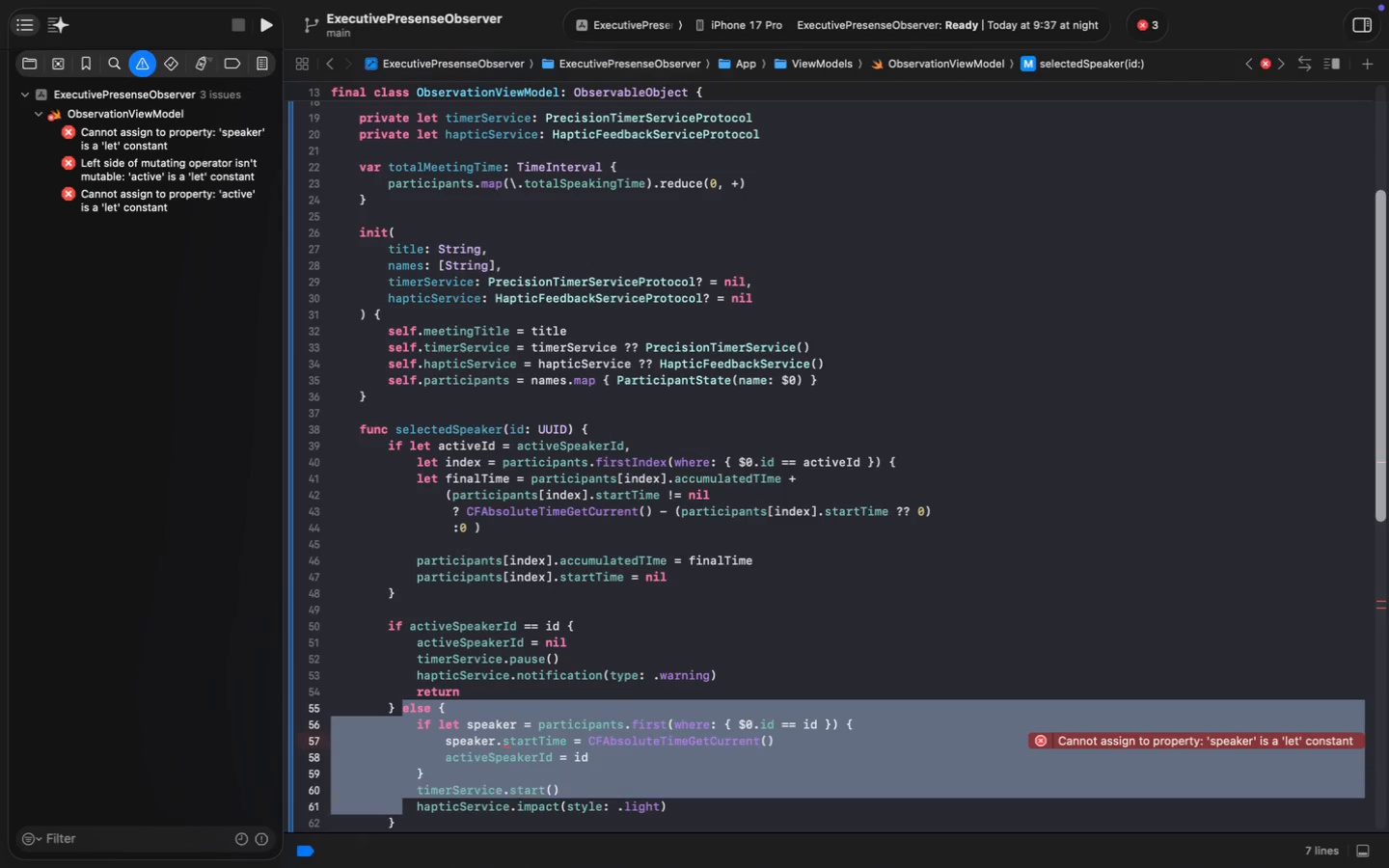 
key(Shift+ArrowDown)
 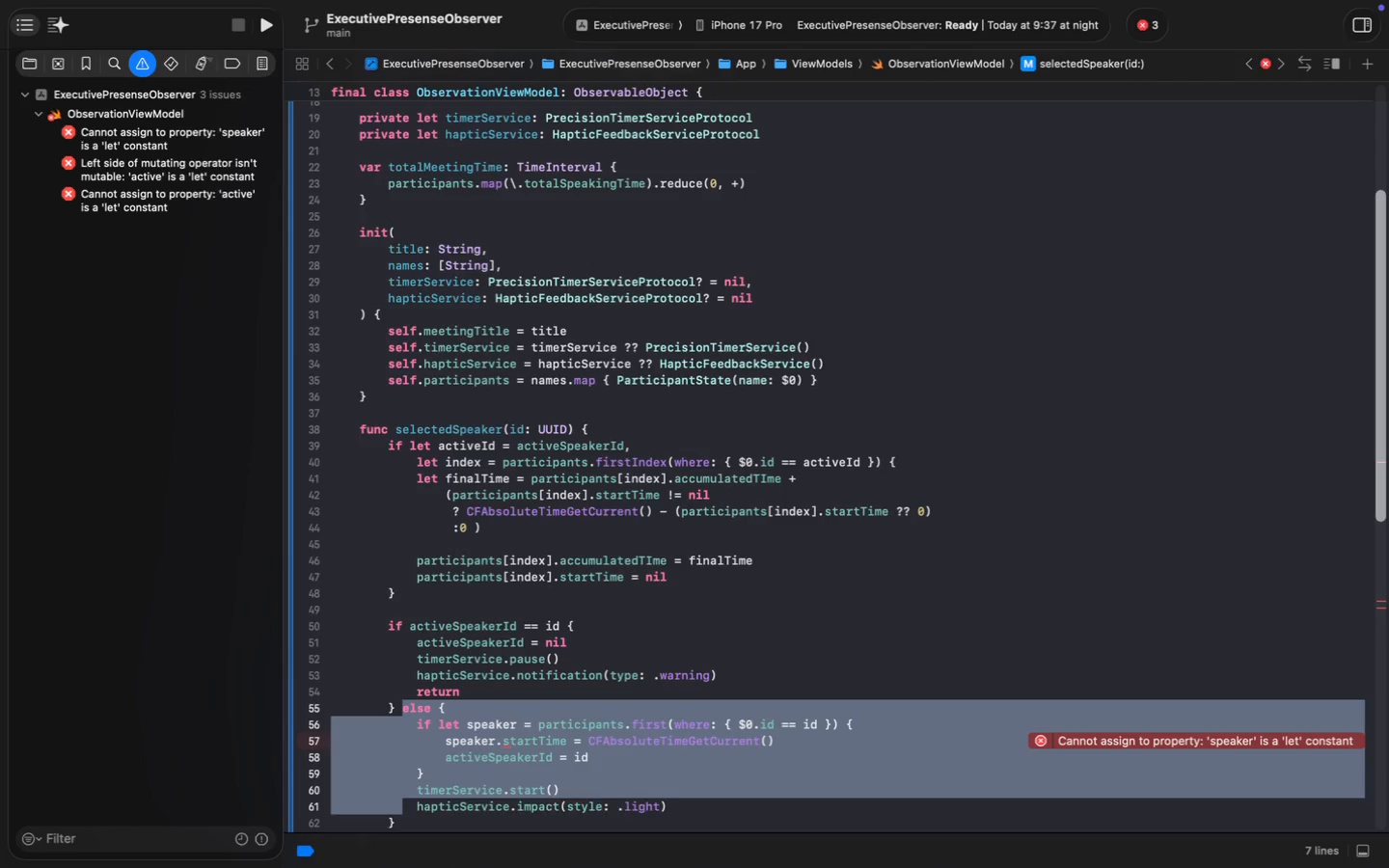 
key(Shift+ArrowDown)
 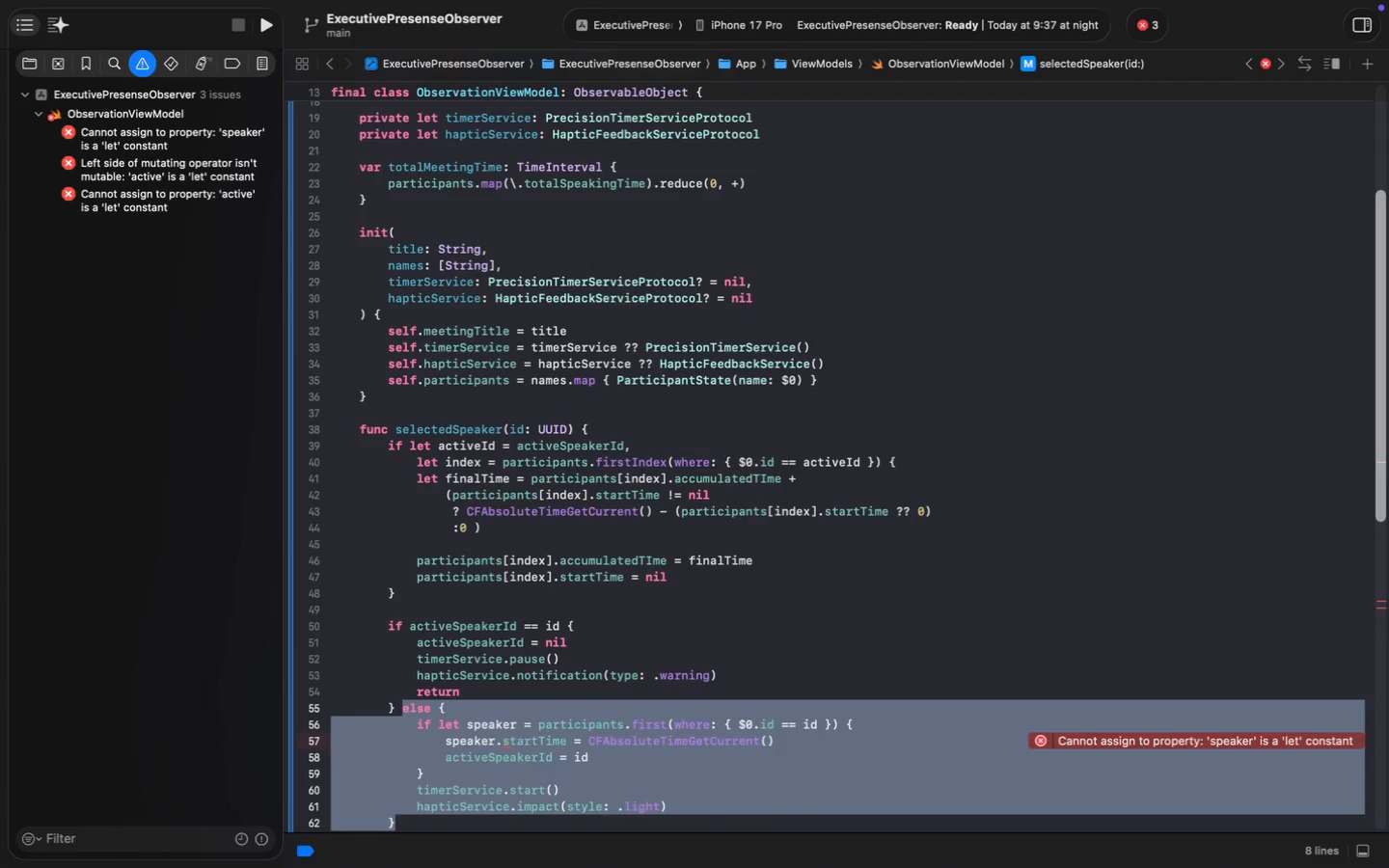 
key(Backspace)
 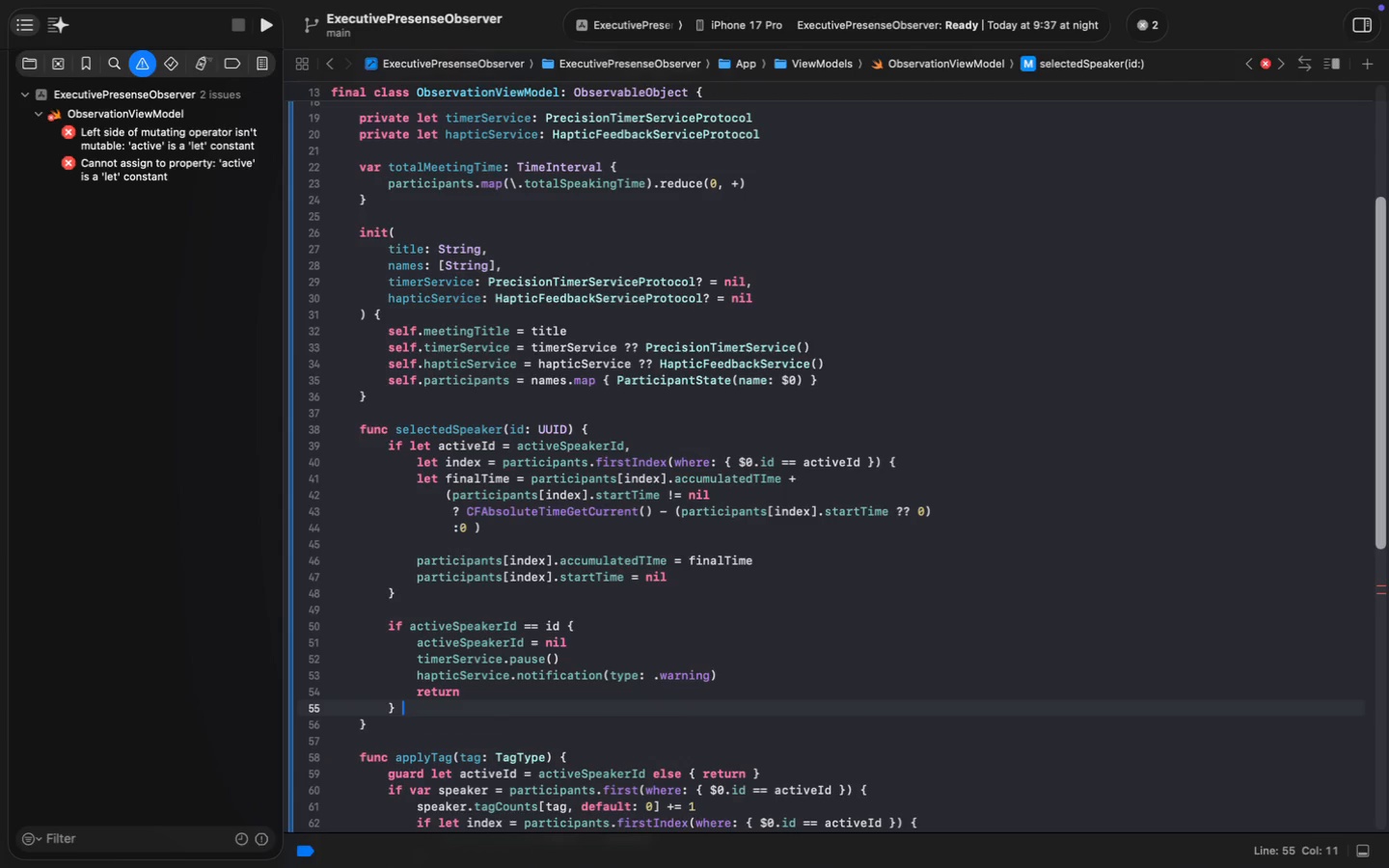 
key(ArrowLeft)
 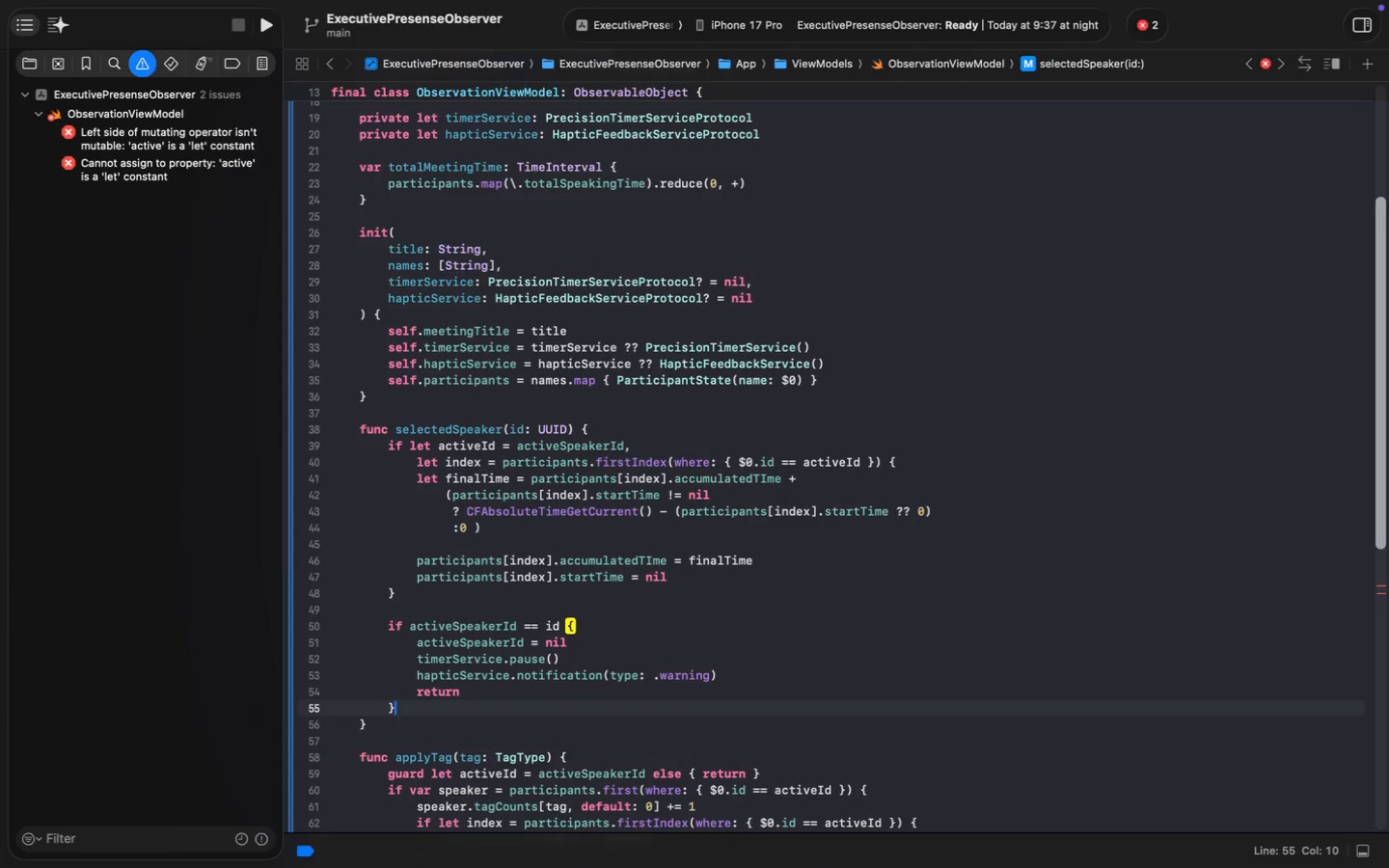 
key(Enter)
 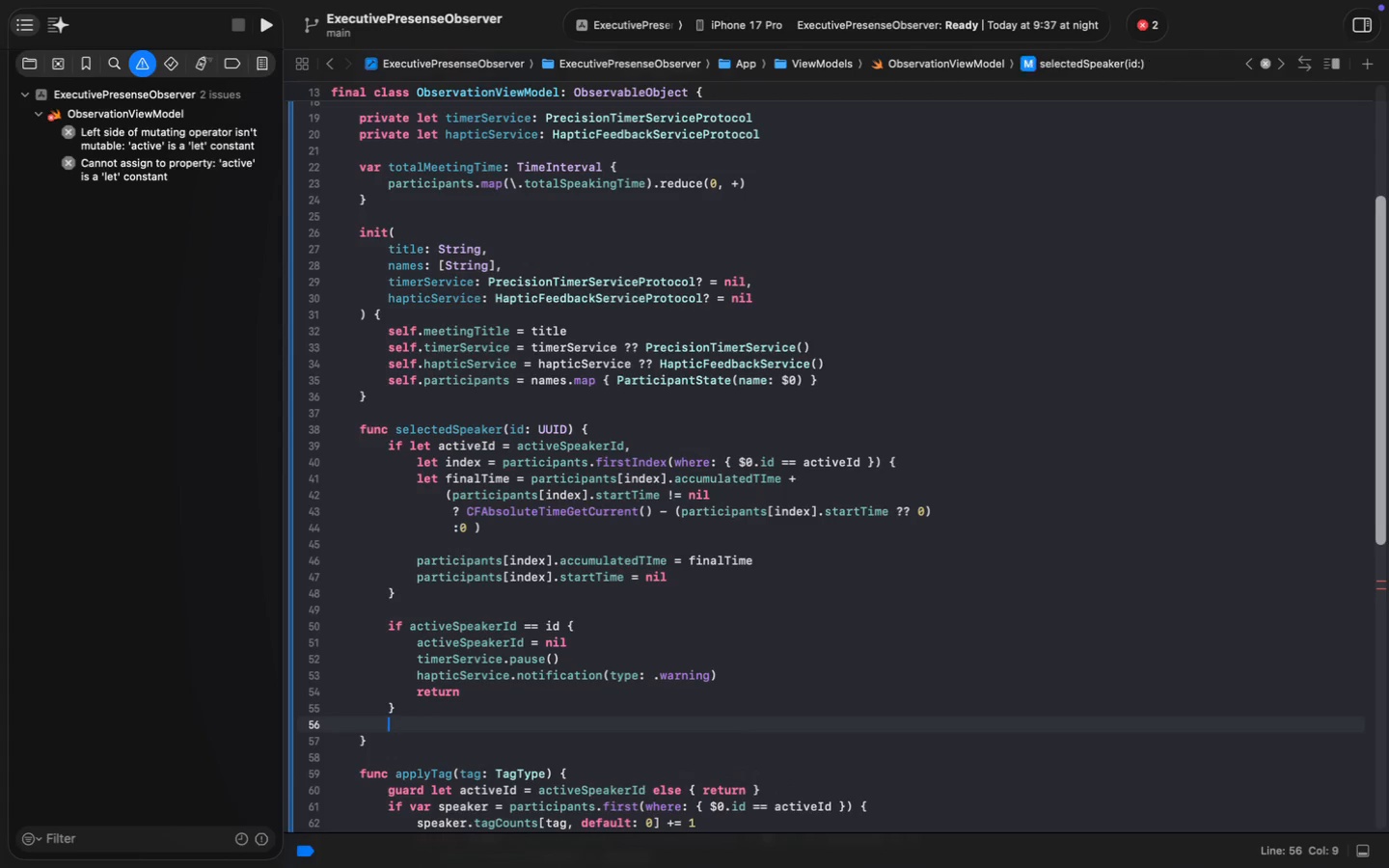 
key(Enter)
 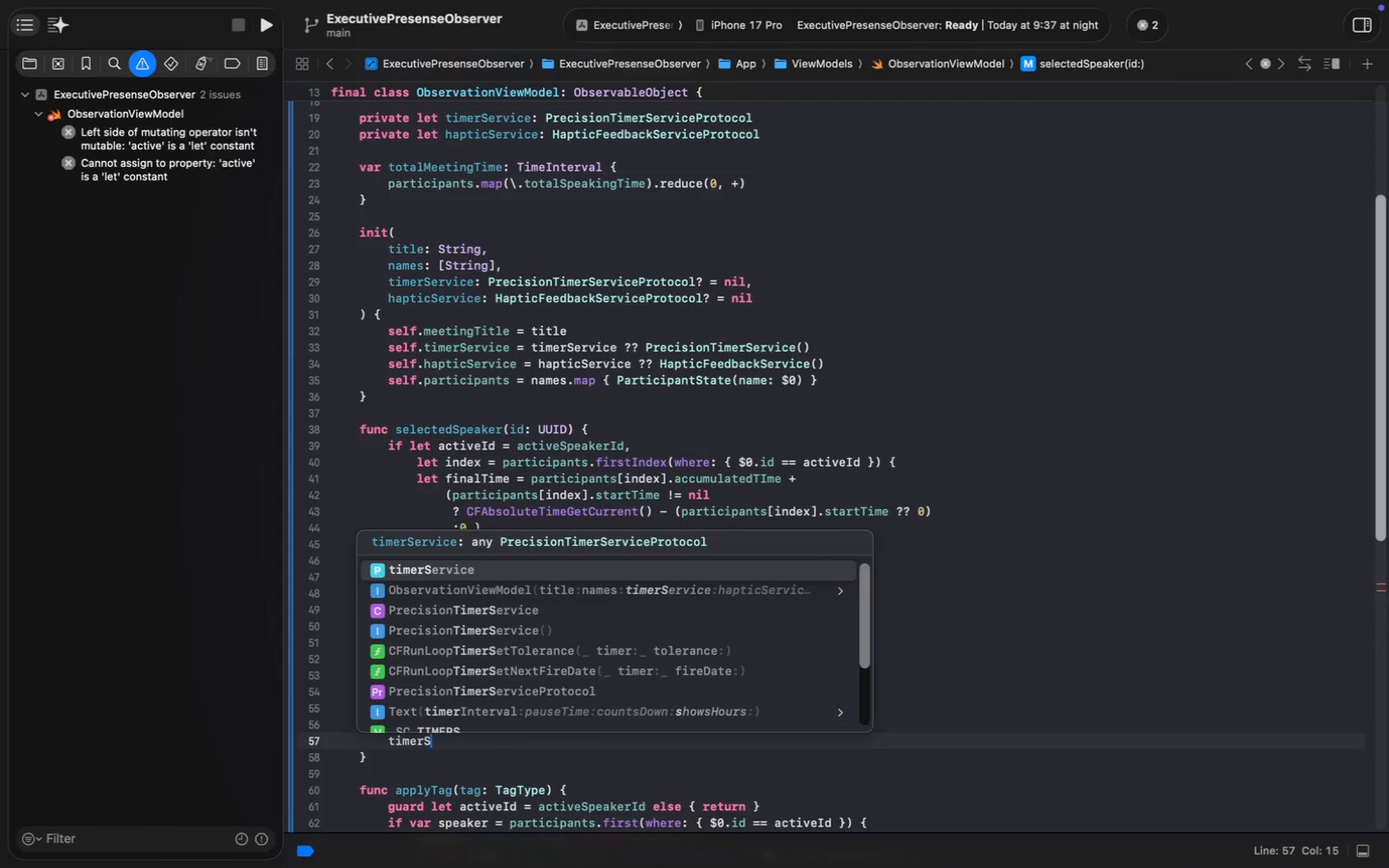 
type(timerS)
 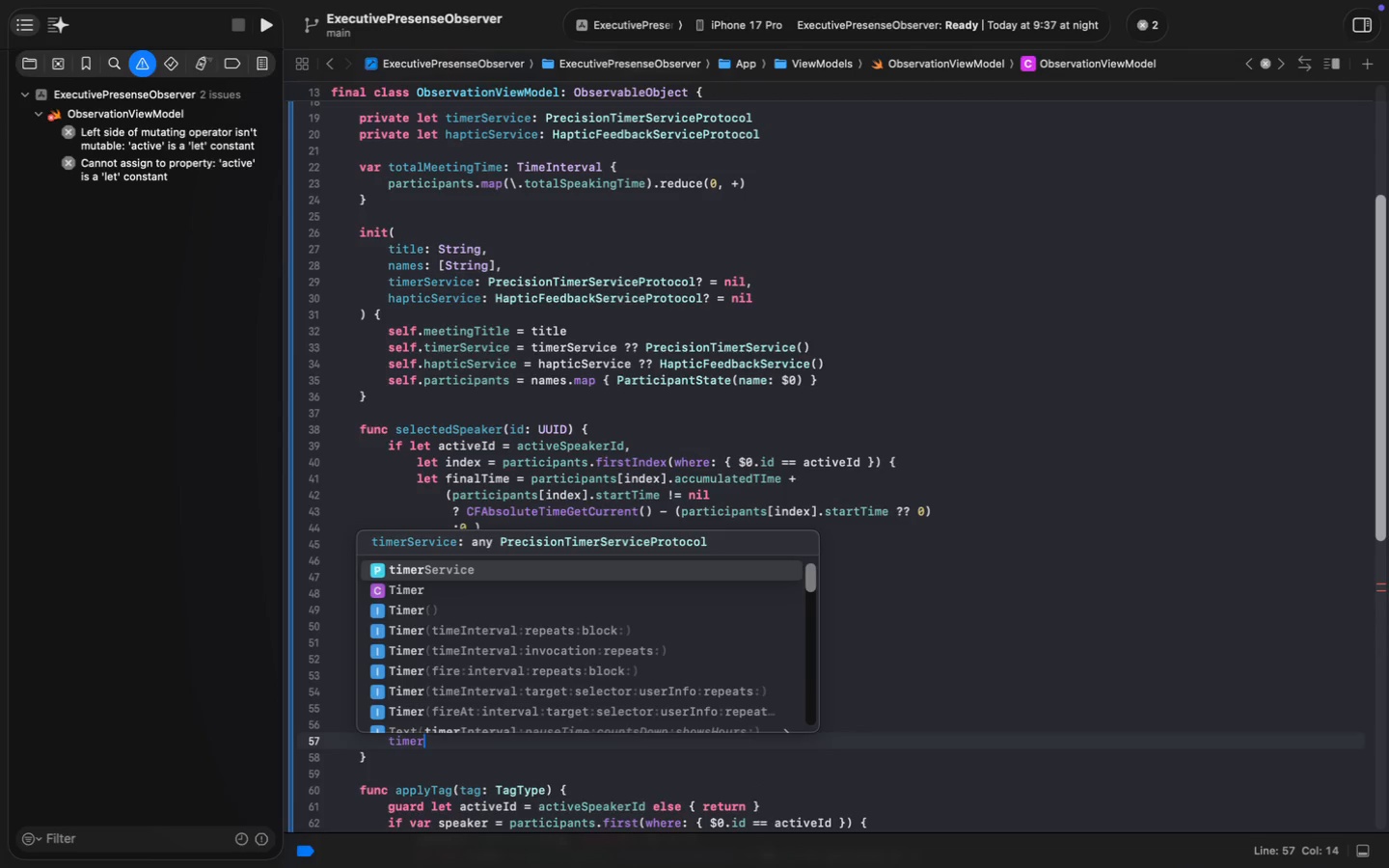 
key(Enter)
 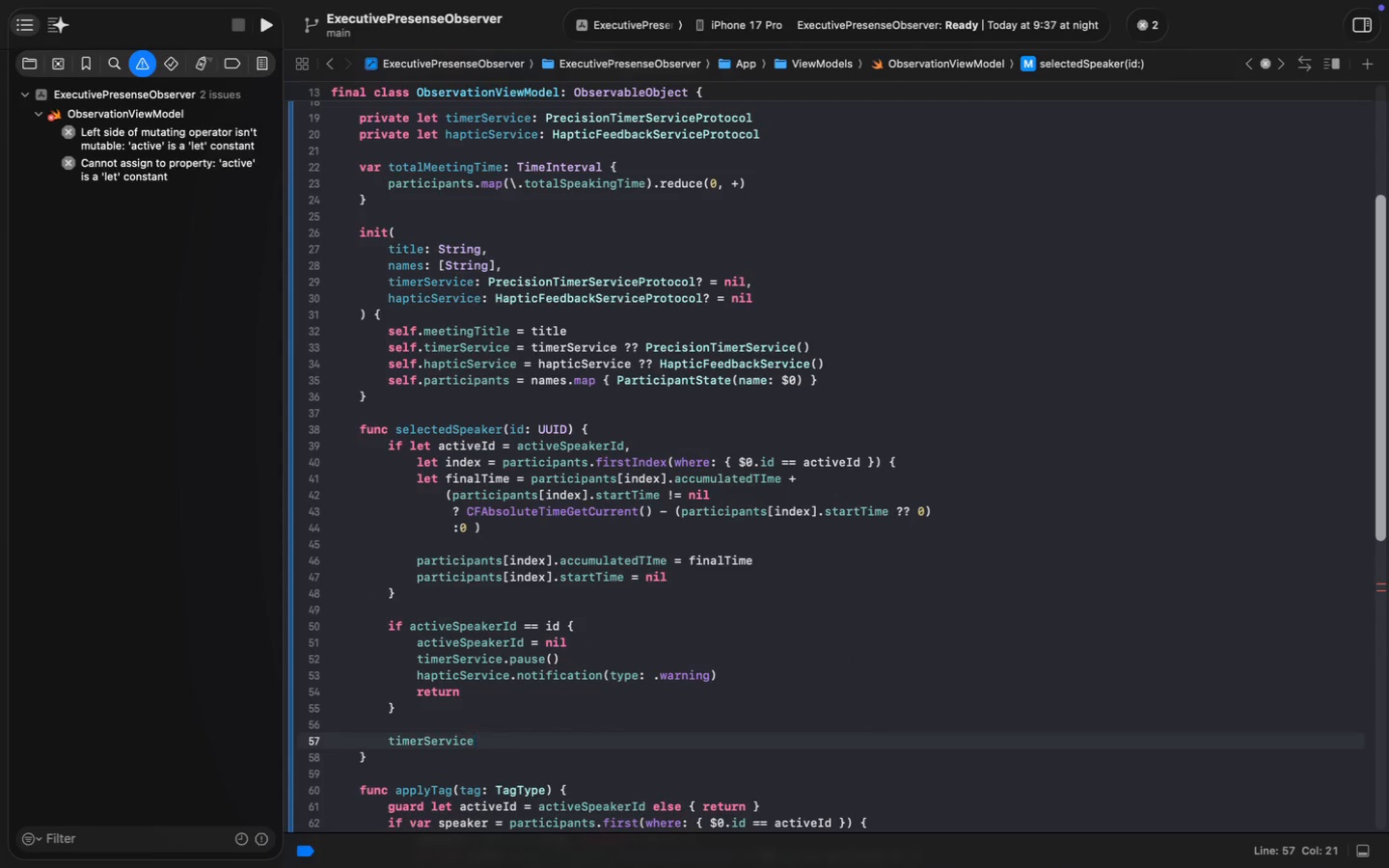 
key(Space)
 